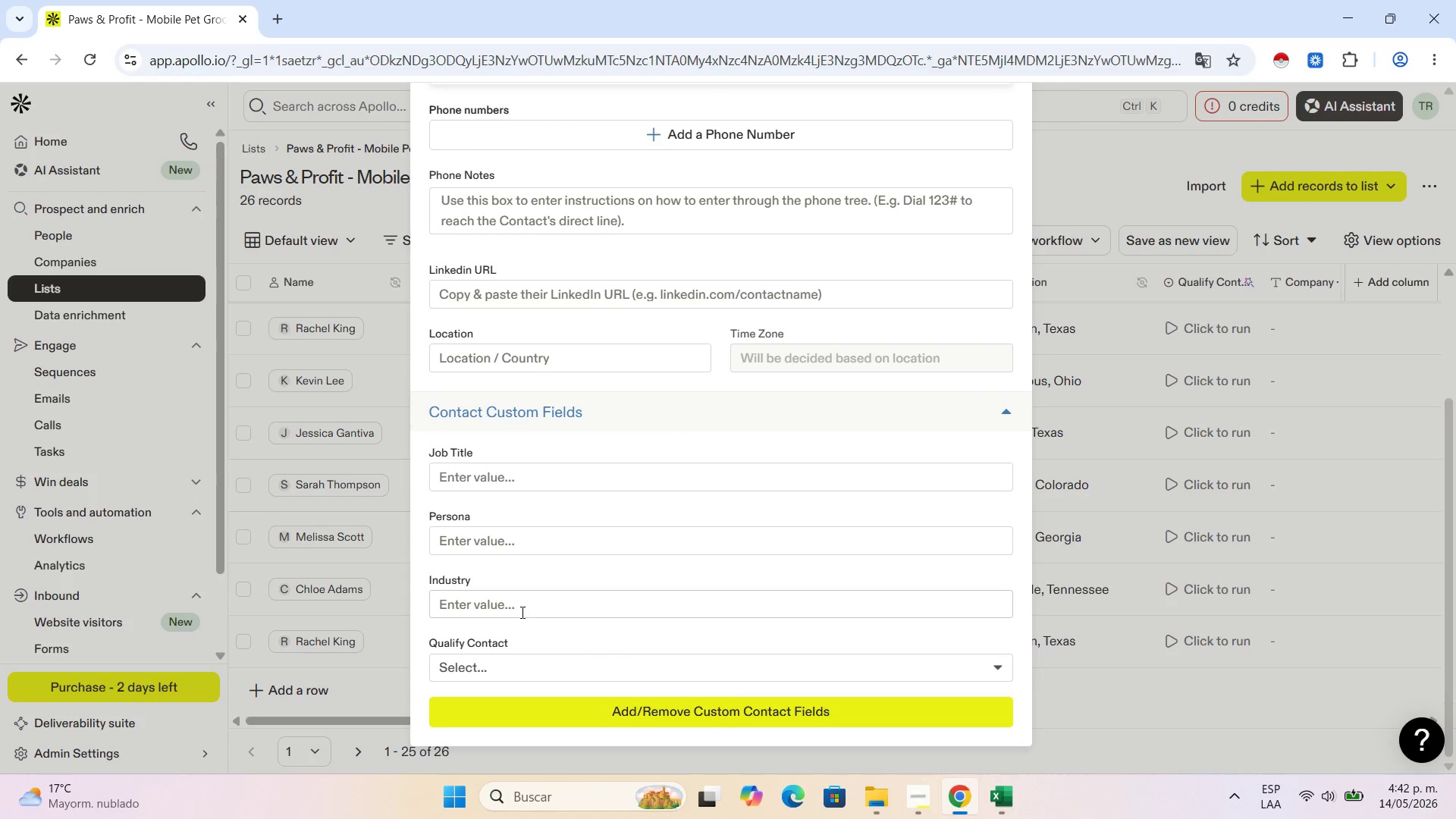 
left_click([529, 602])
 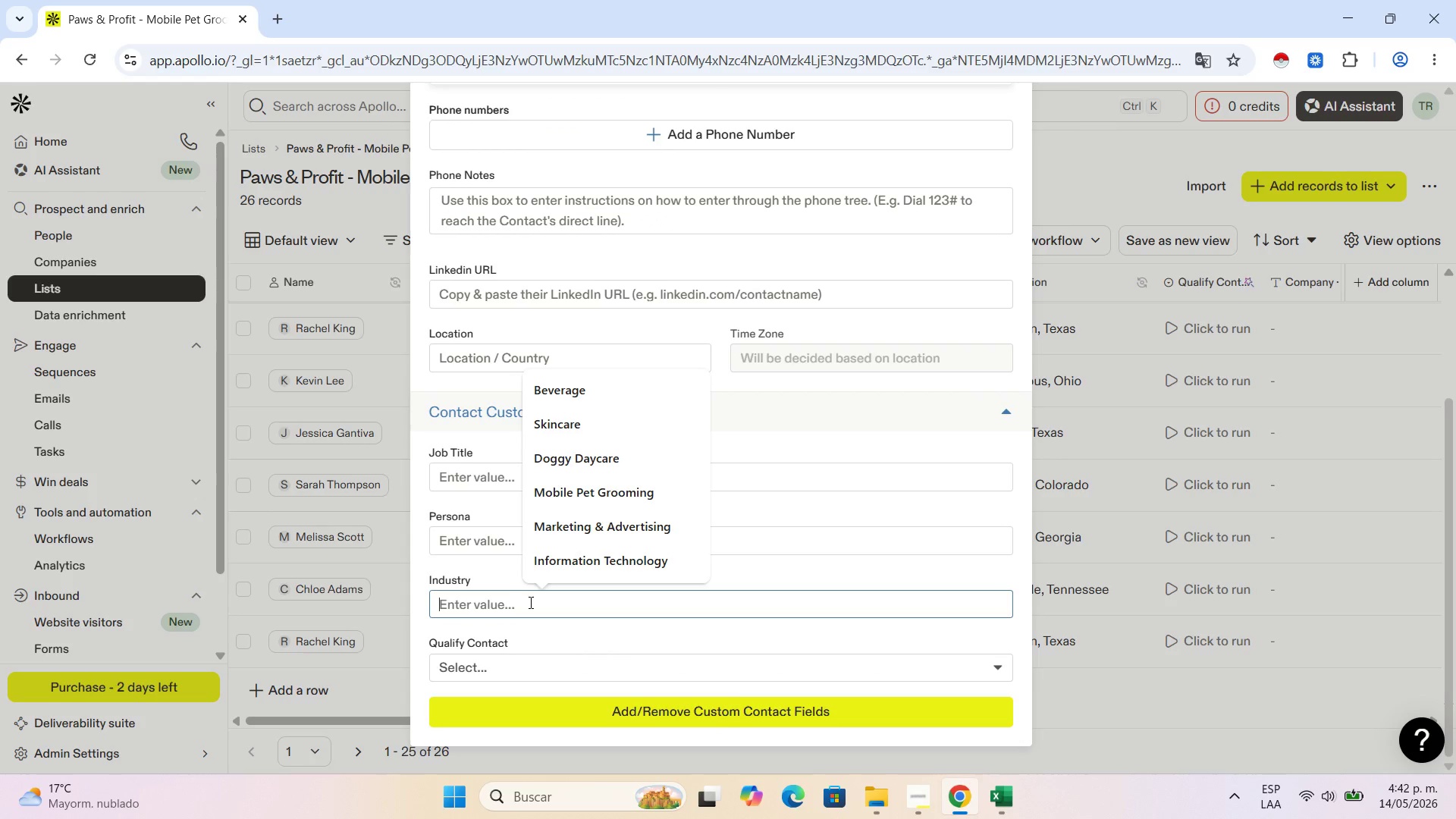 
key(Control+V)
 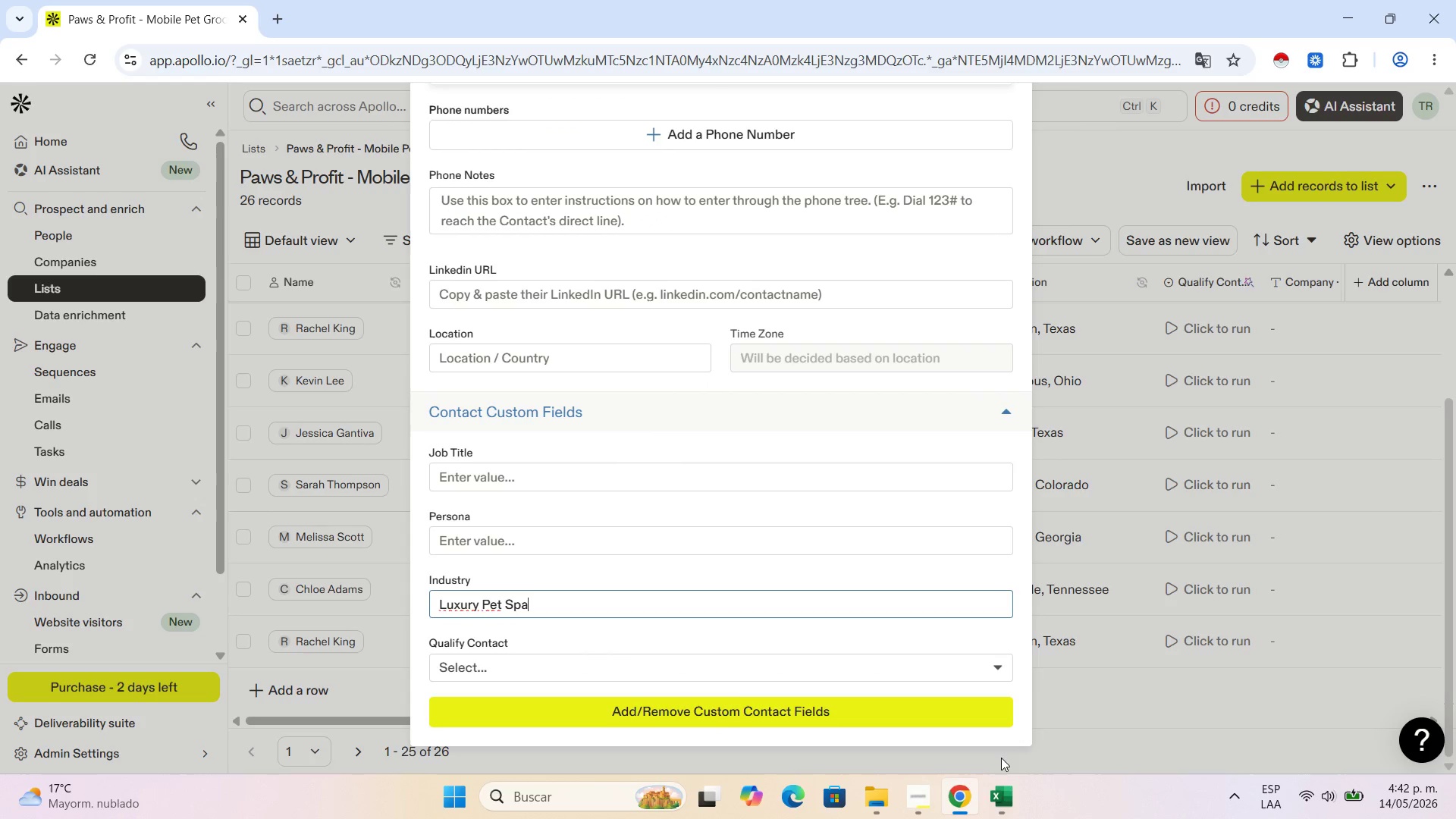 
left_click([993, 794])
 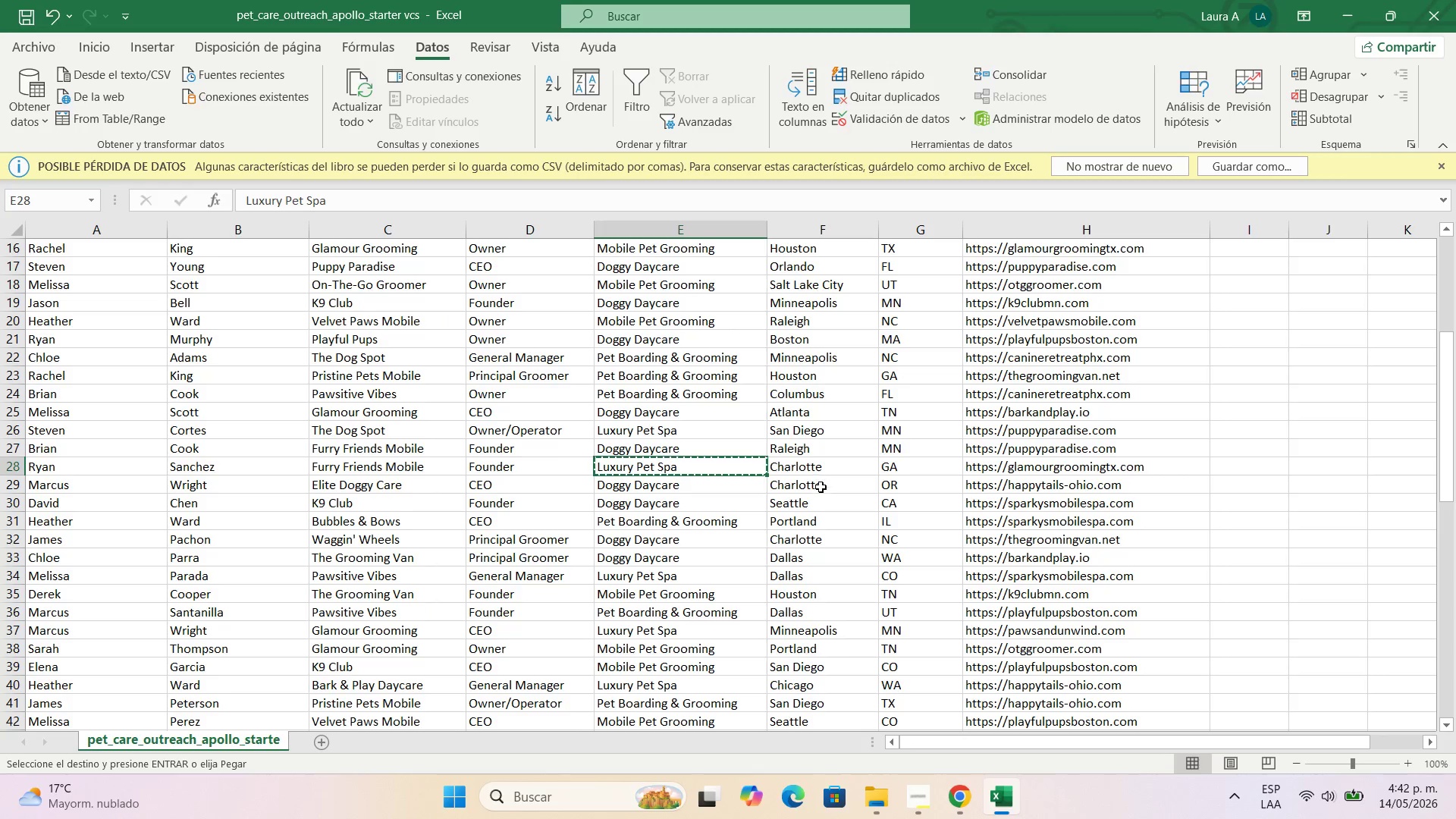 
left_click([821, 457])
 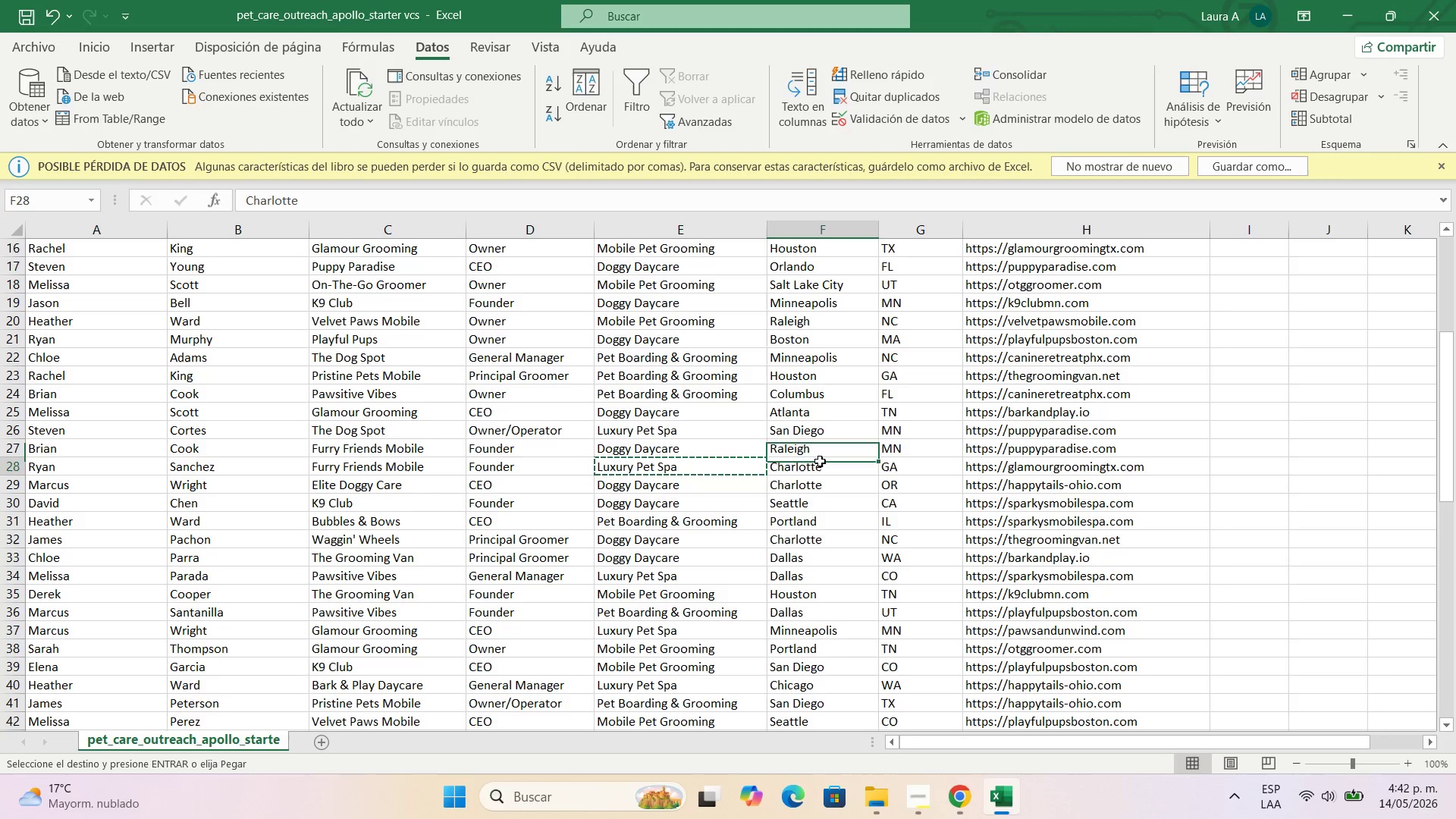 
key(Control+C)
 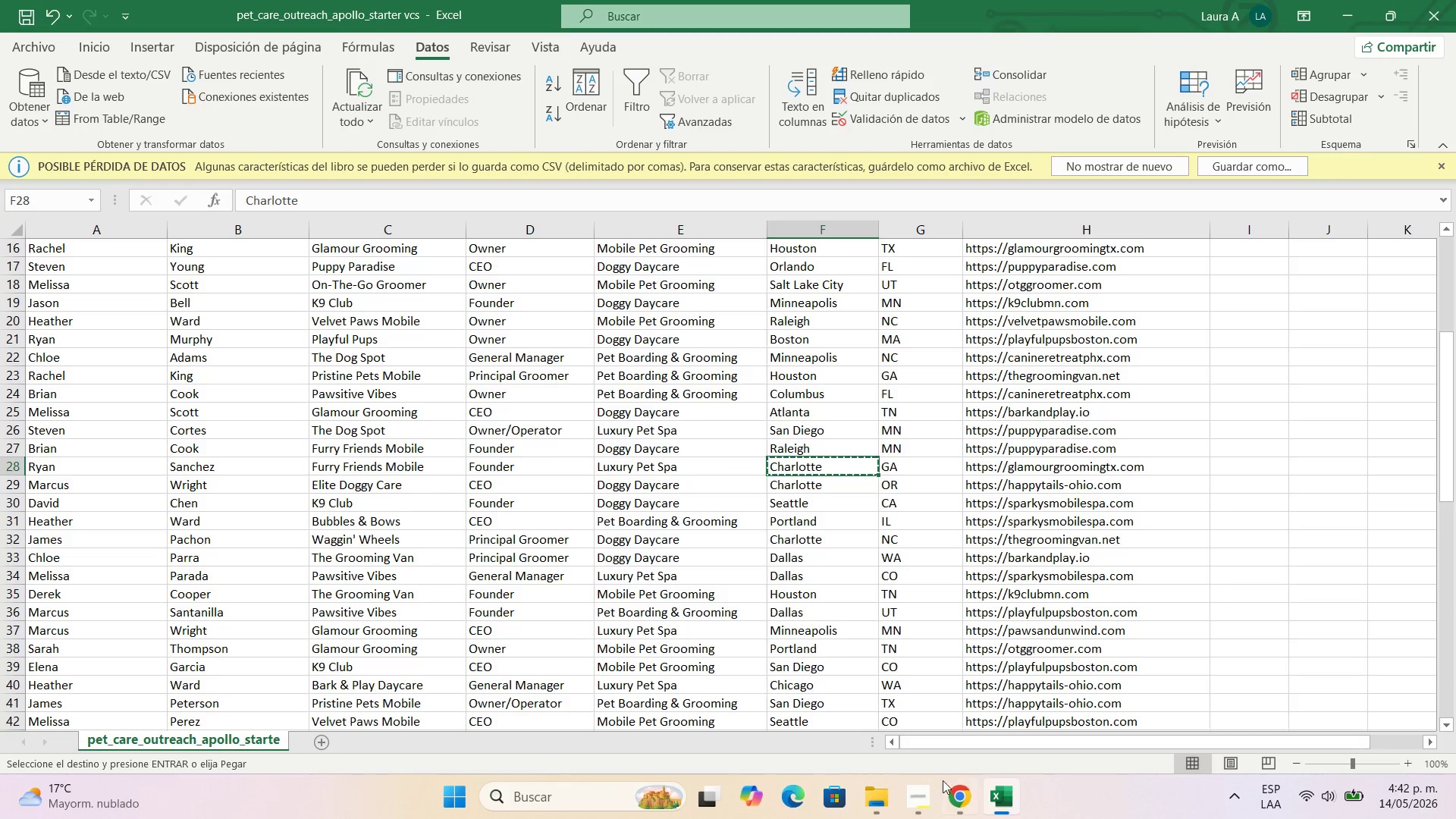 
left_click([943, 795])
 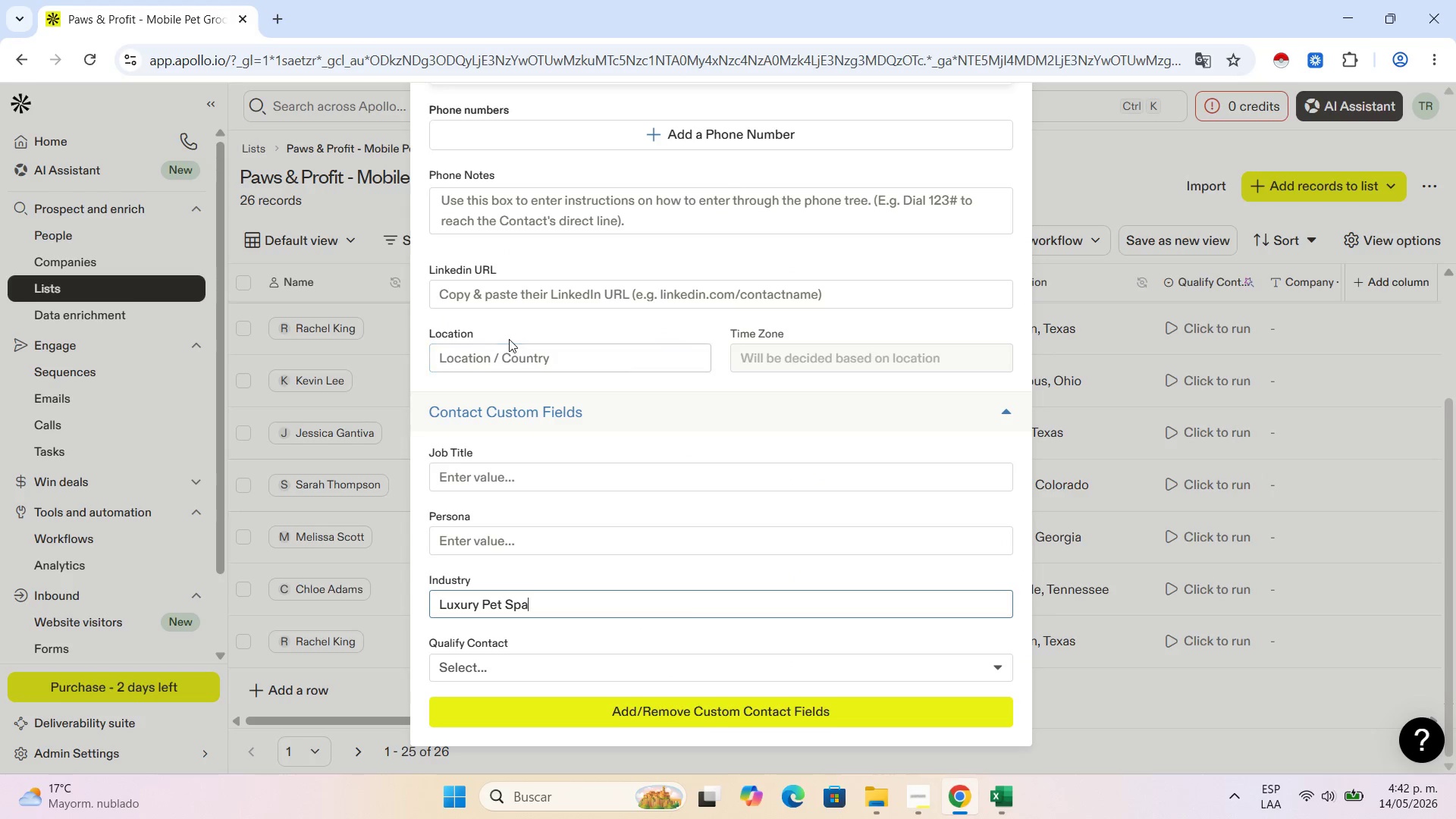 
left_click([512, 351])
 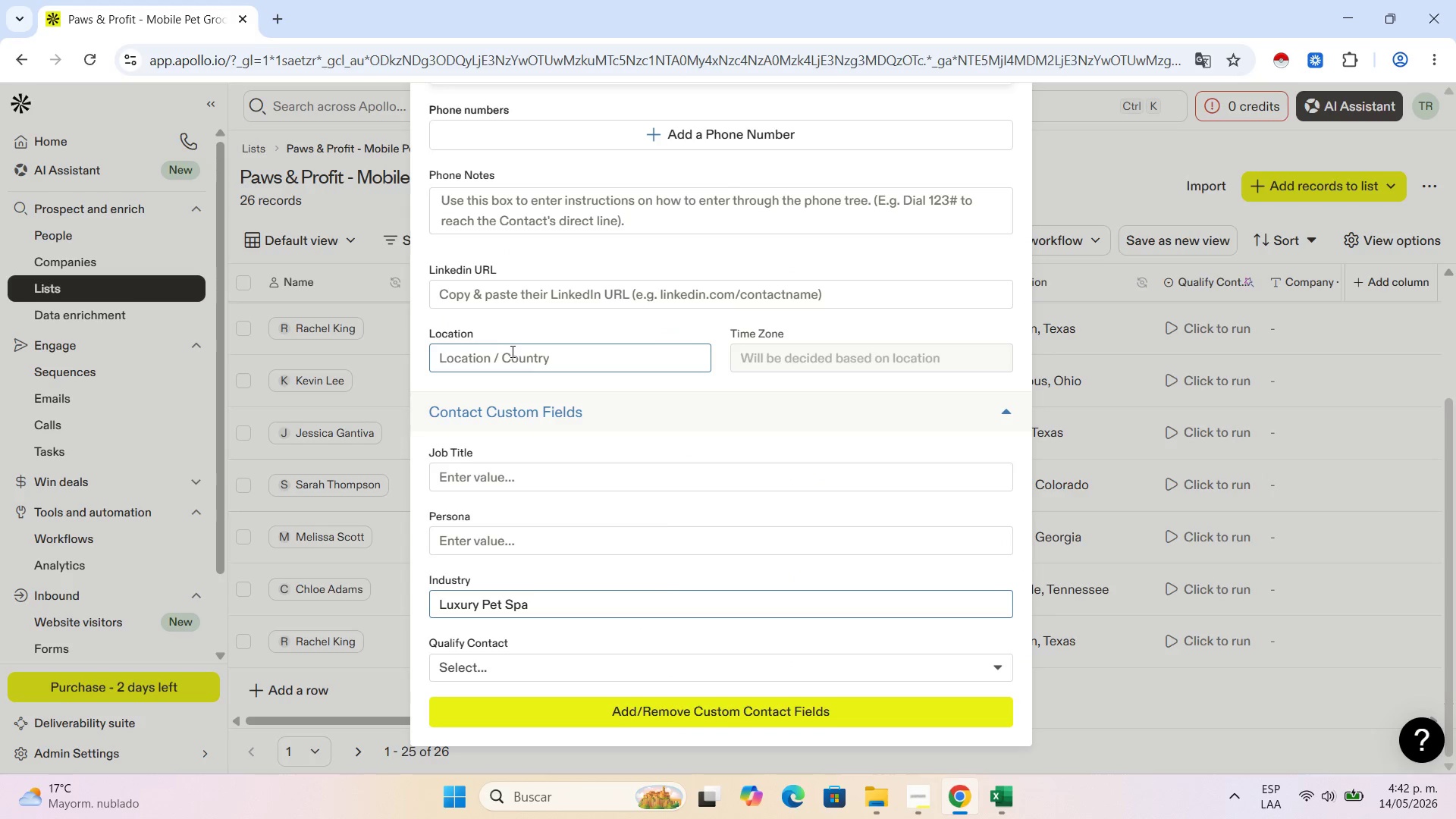 
key(Control+V)
 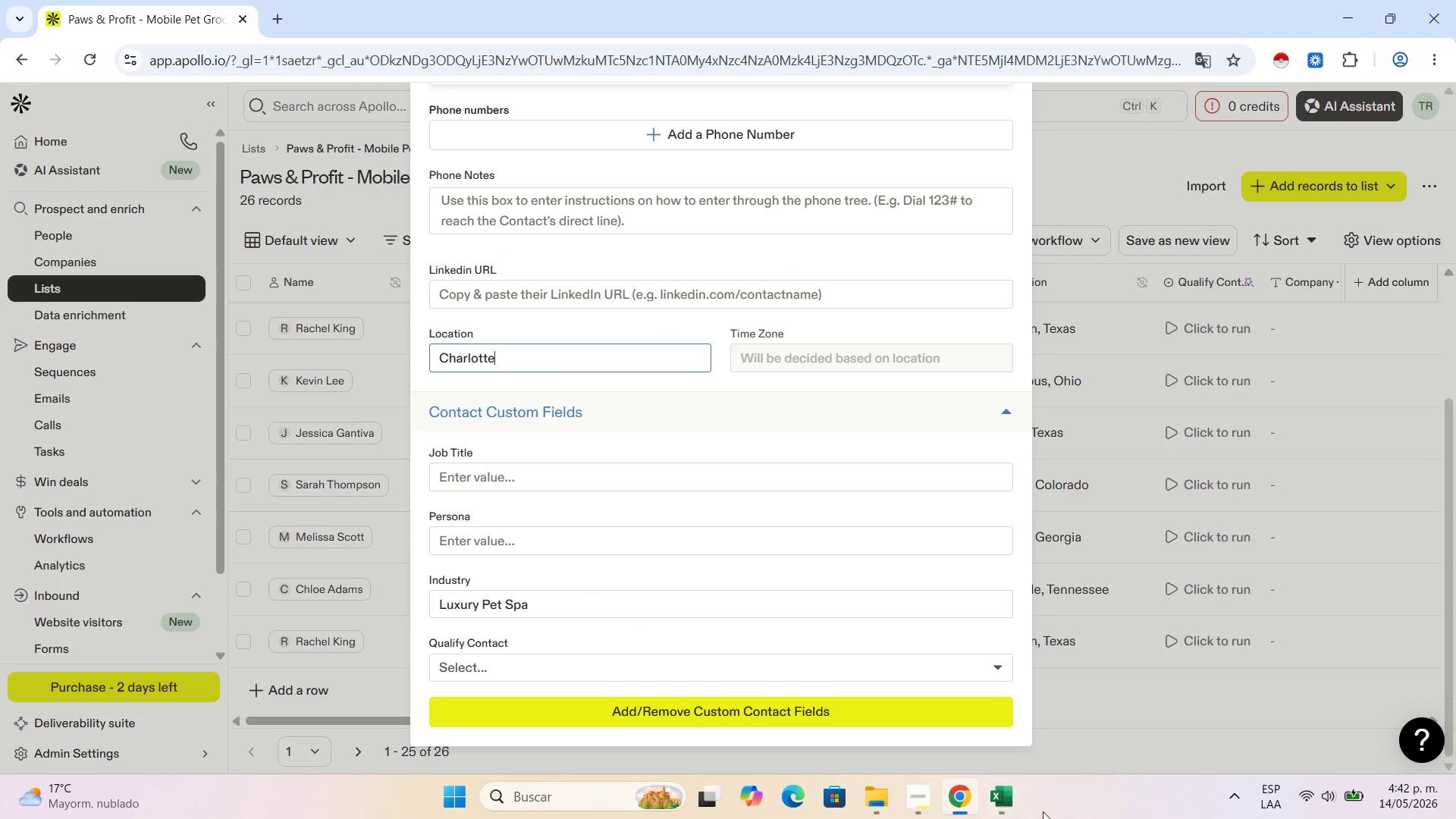 
left_click([1006, 810])
 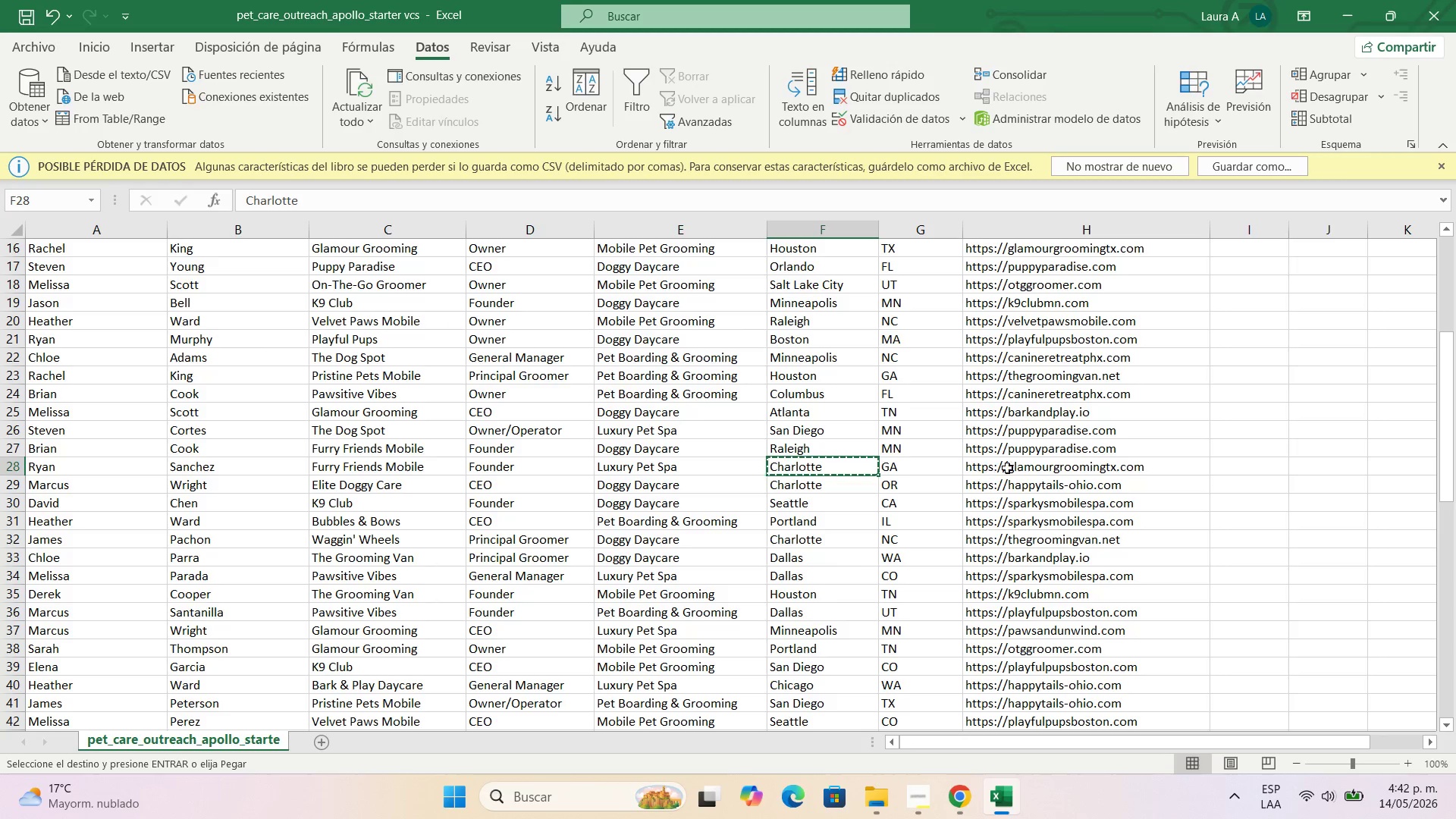 
left_click([1010, 467])
 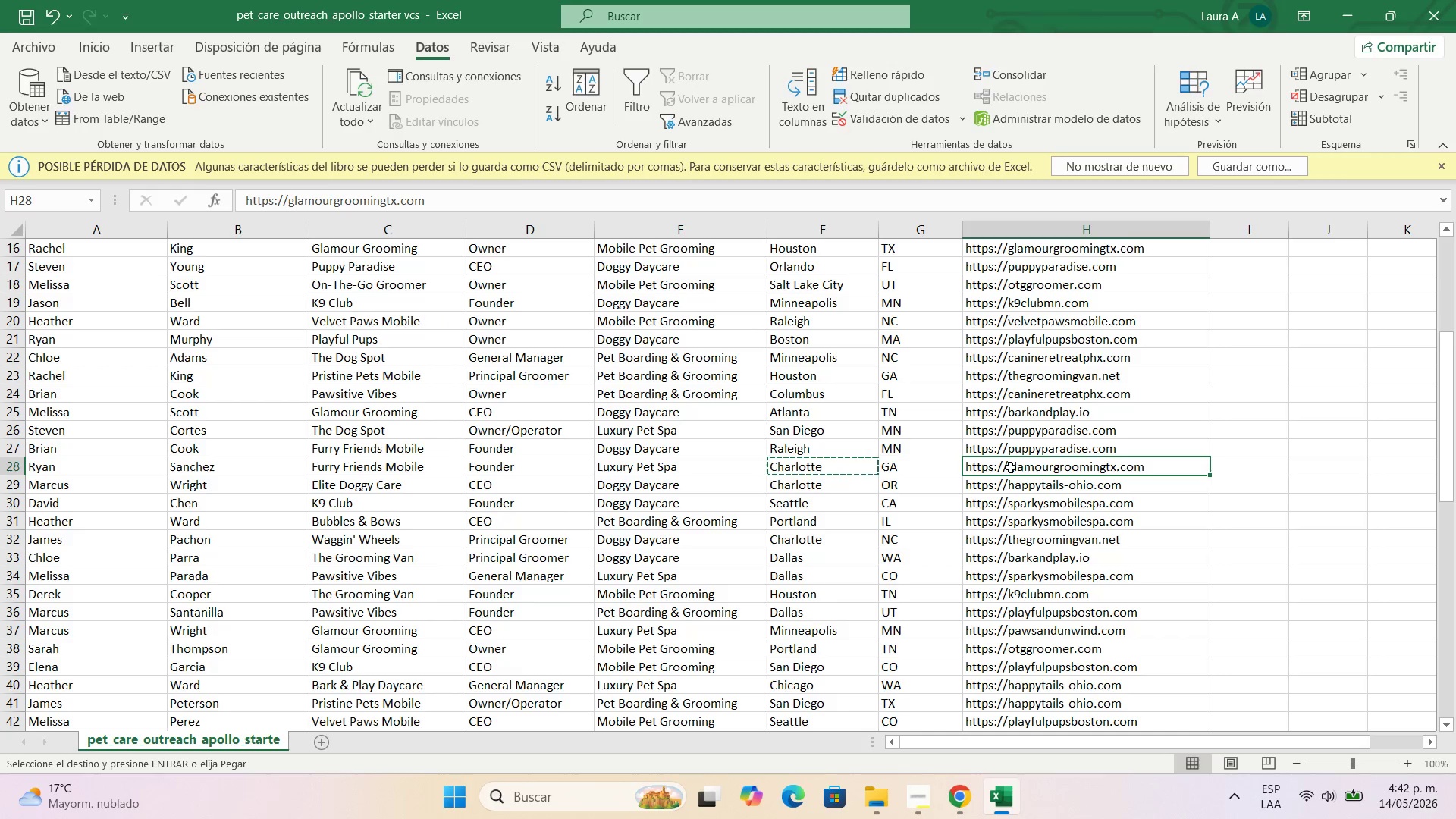 
key(Control+C)
 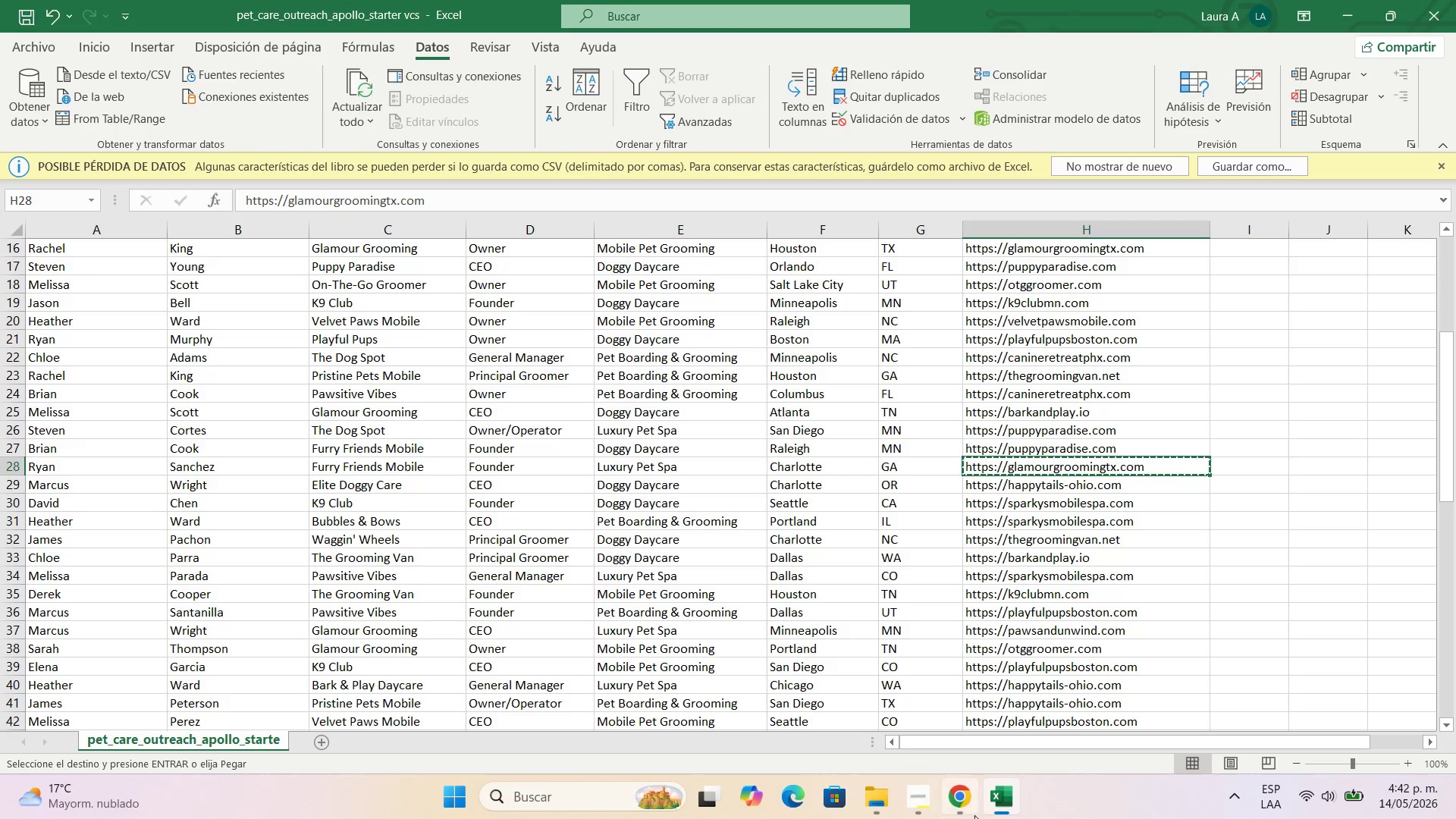 
left_click([956, 813])
 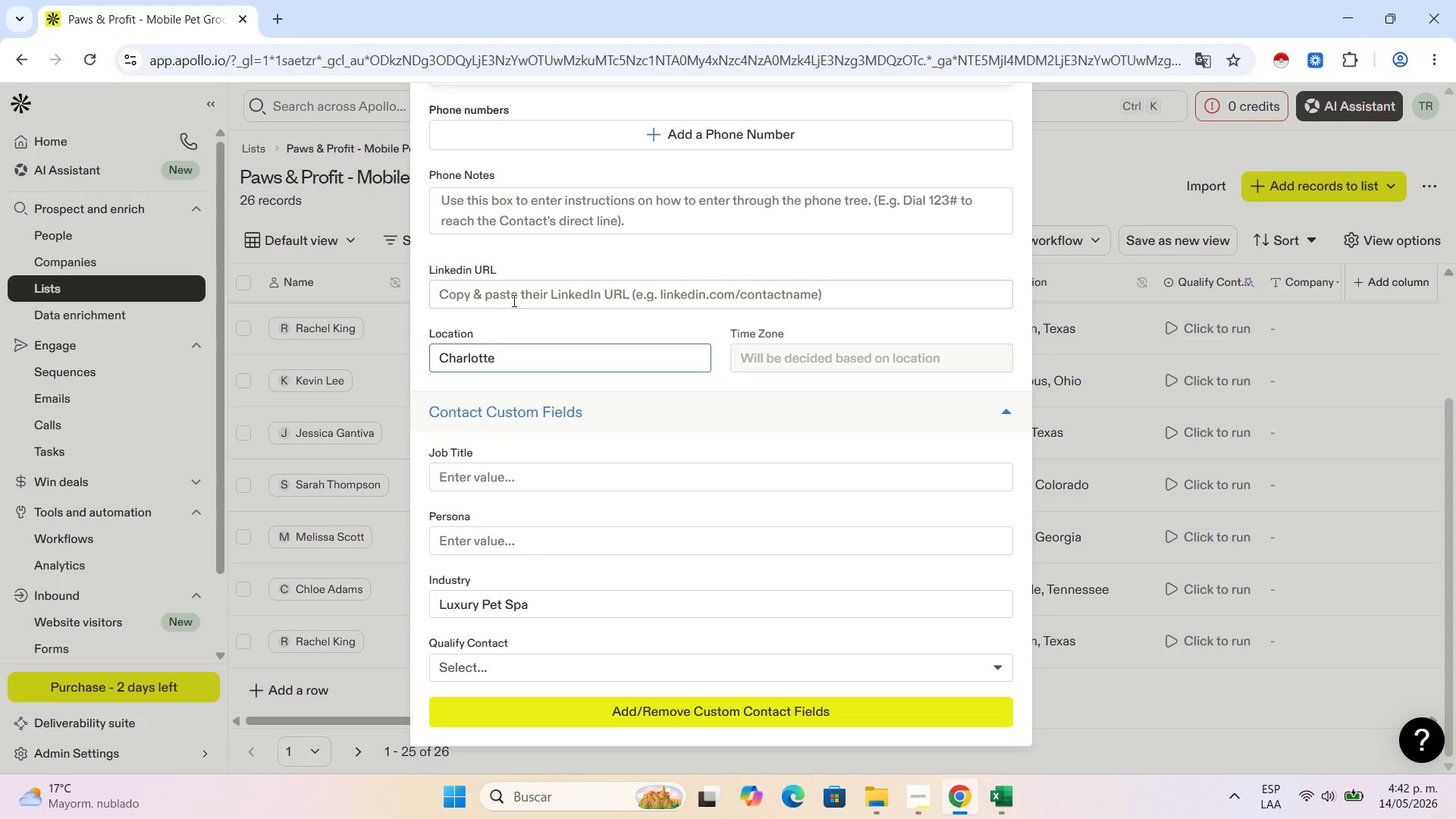 
left_click([519, 284])
 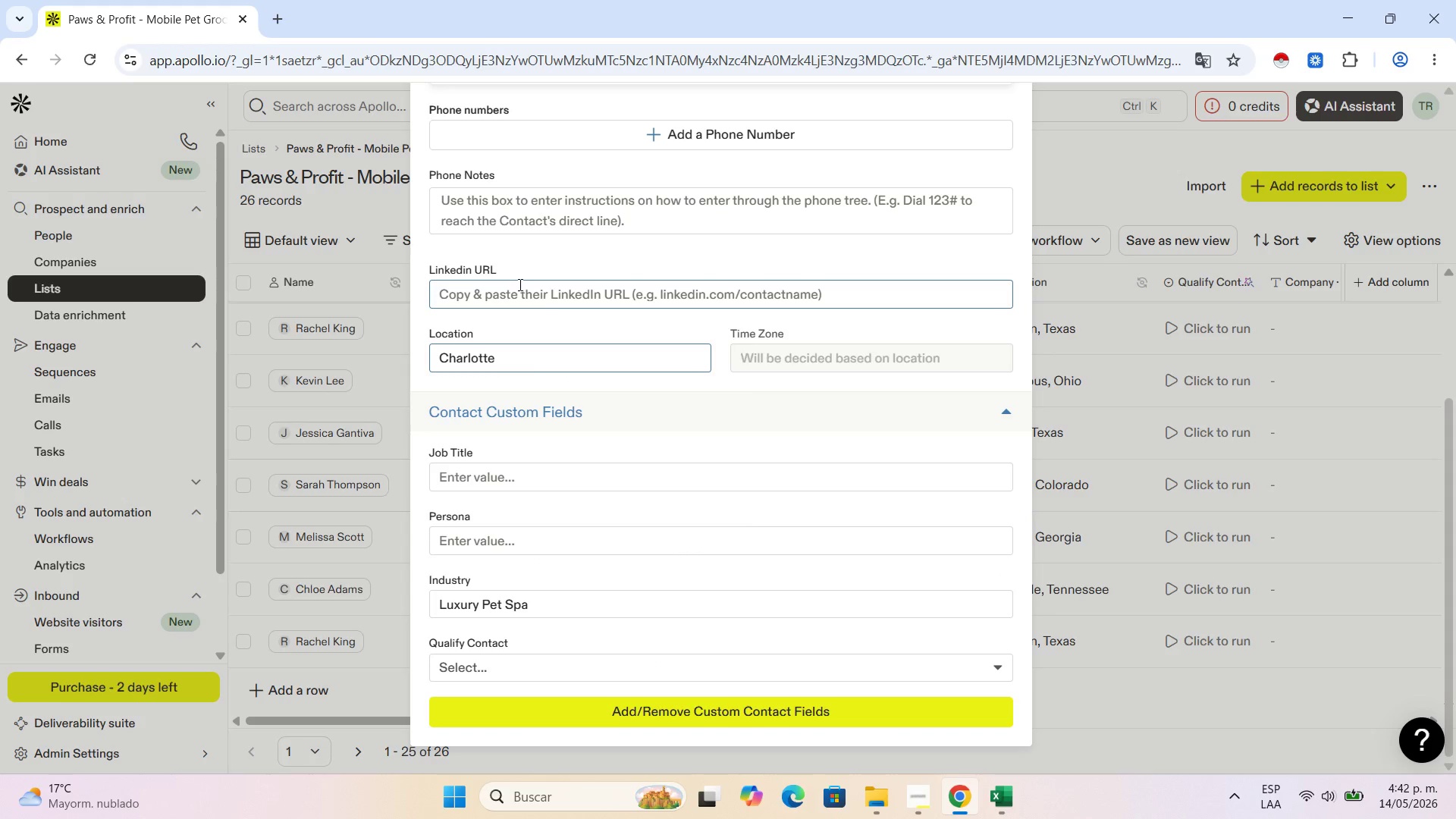 
key(Control+V)
 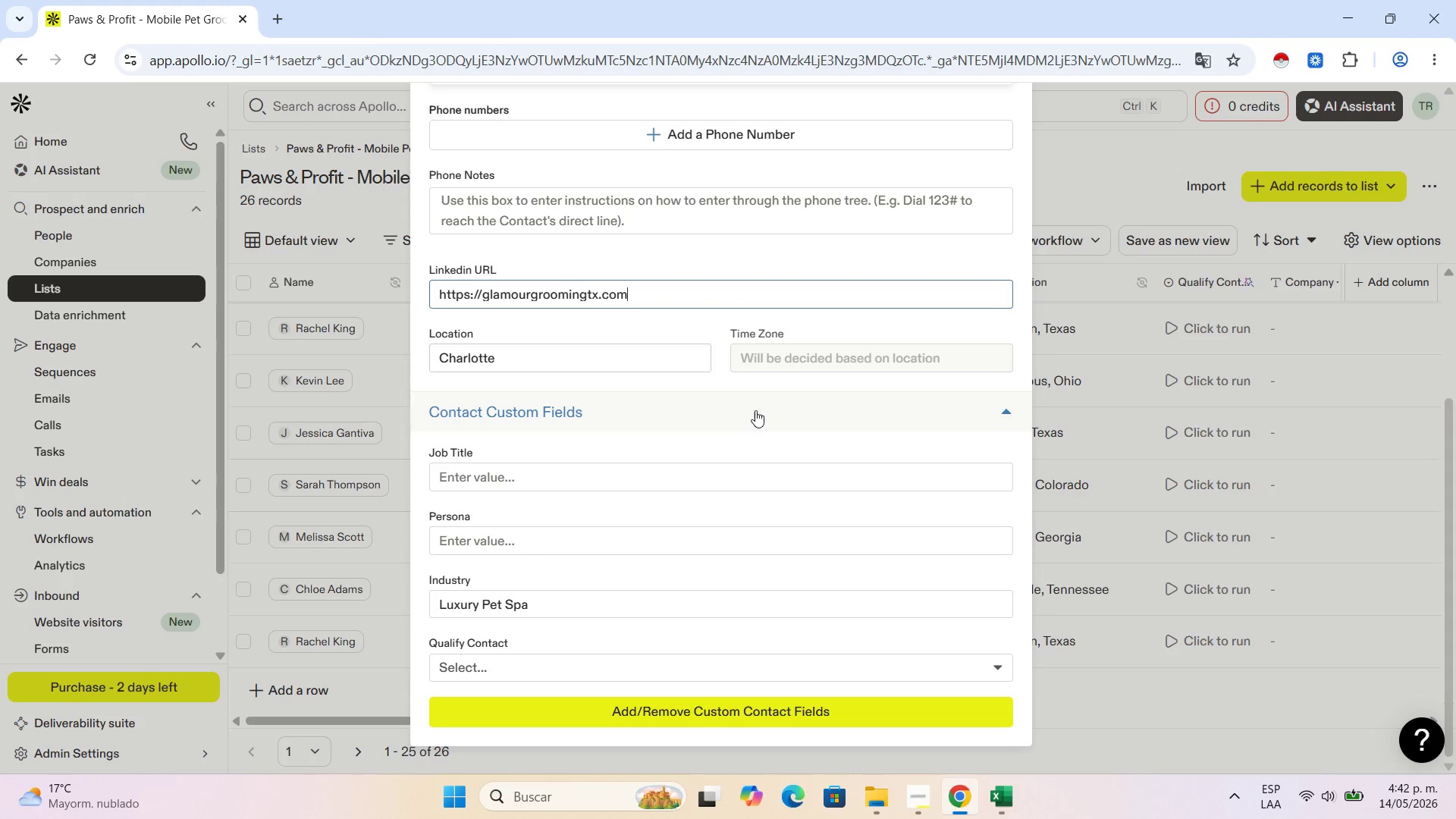 
left_click([951, 136])
 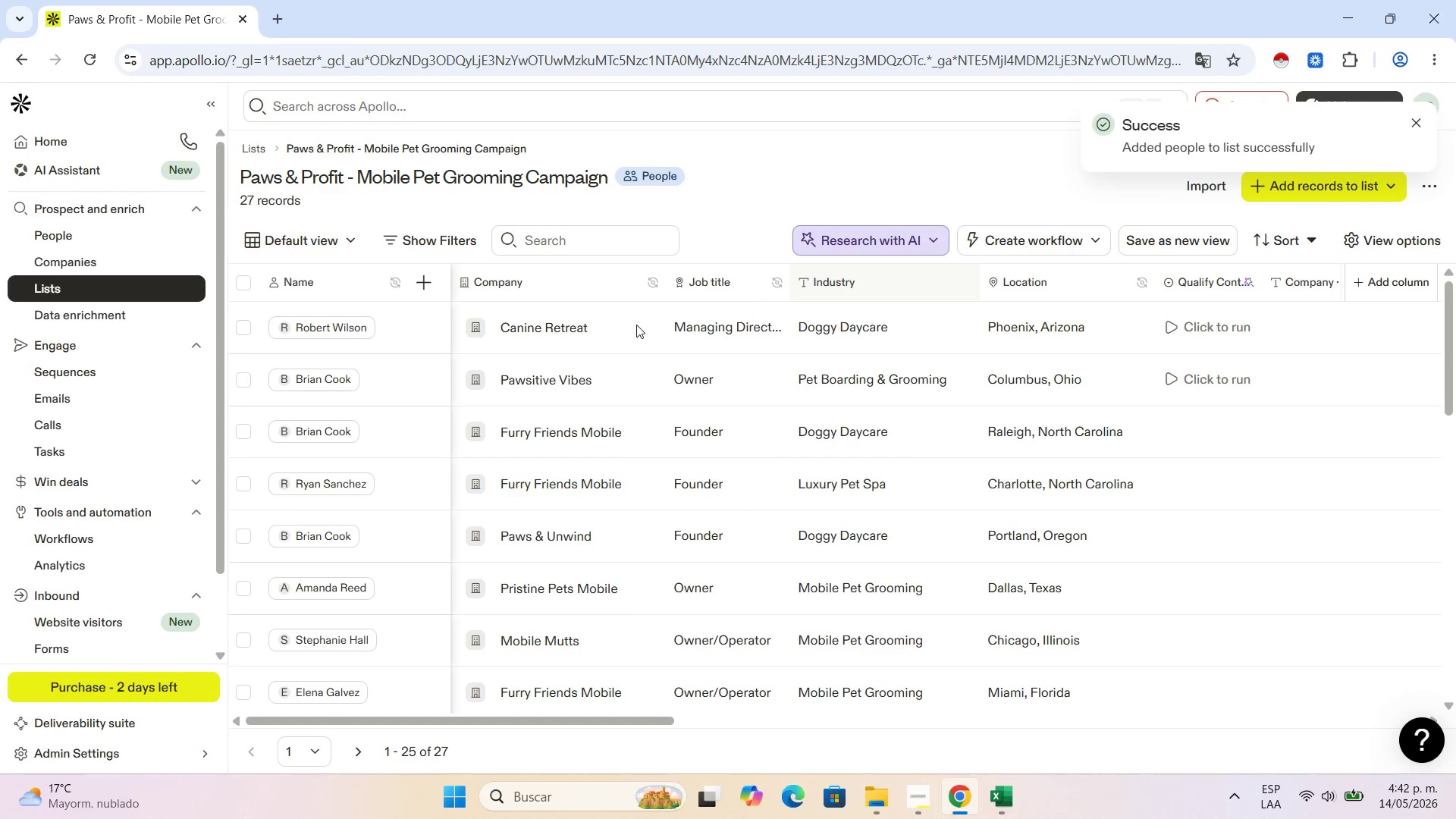 
scroll: coordinate [805, 364], scroll_direction: up, amount: 9.0
 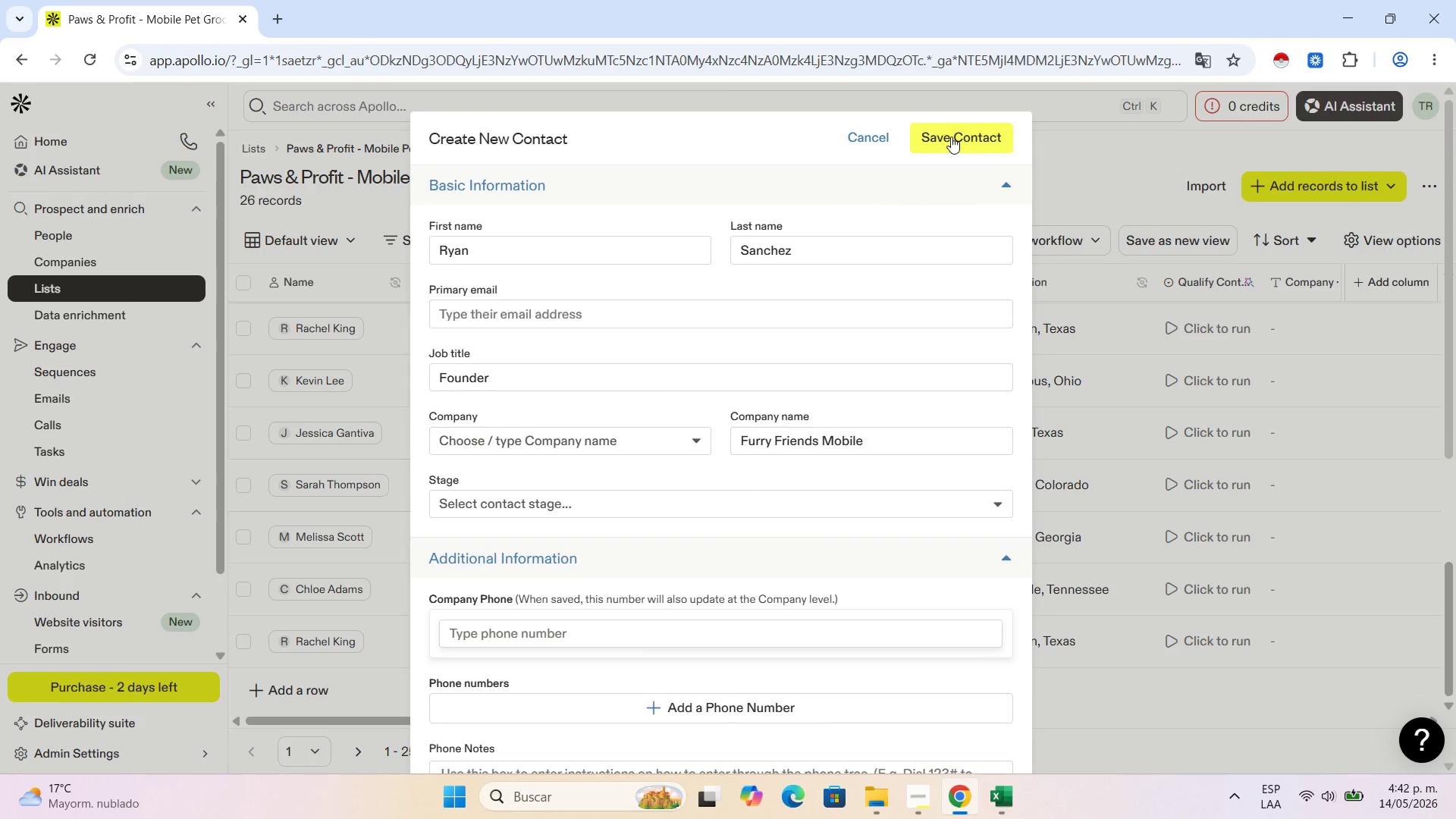 
wait(6.57)
 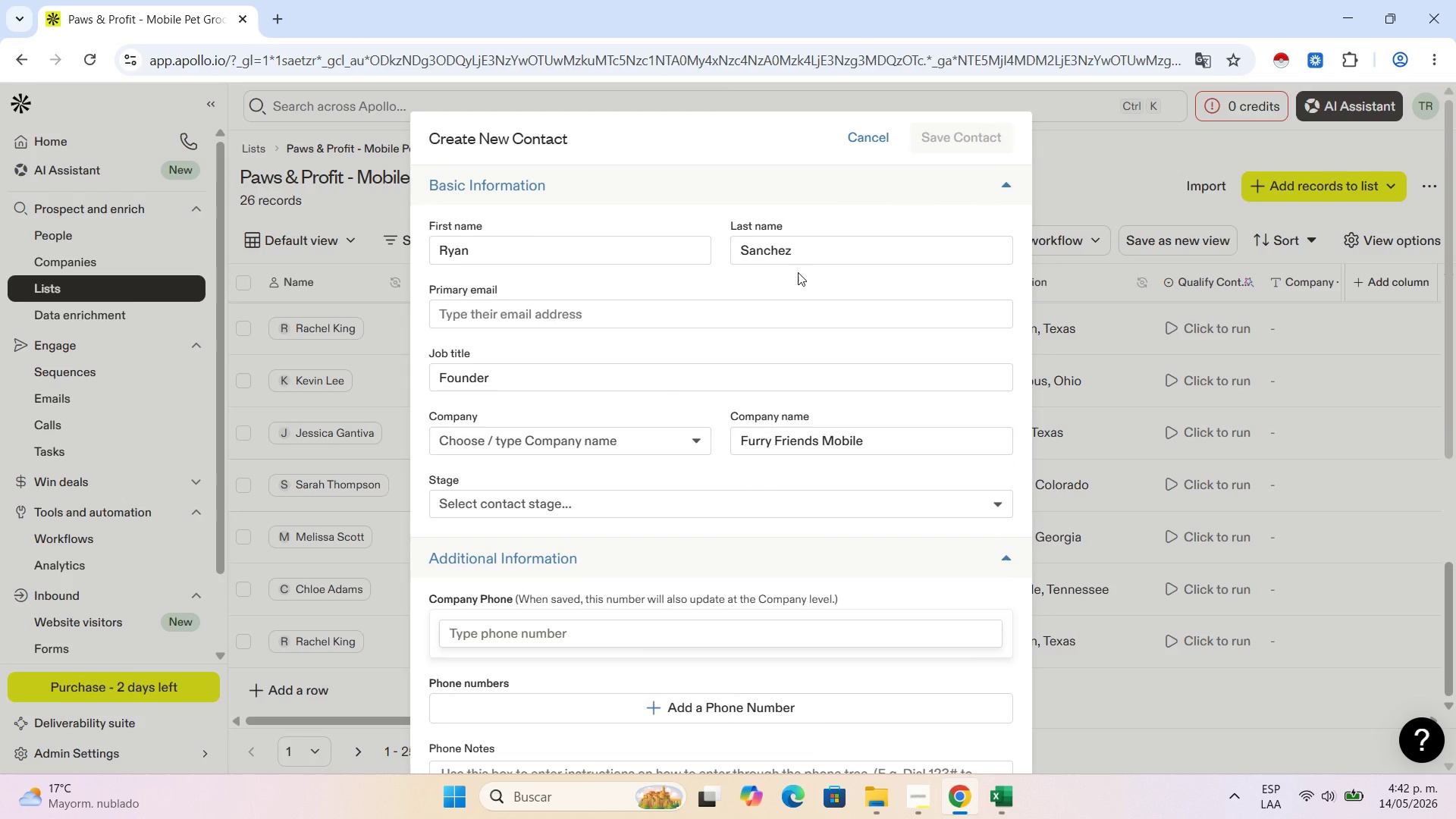 
scroll: coordinate [265, 507], scroll_direction: down, amount: 3.0
 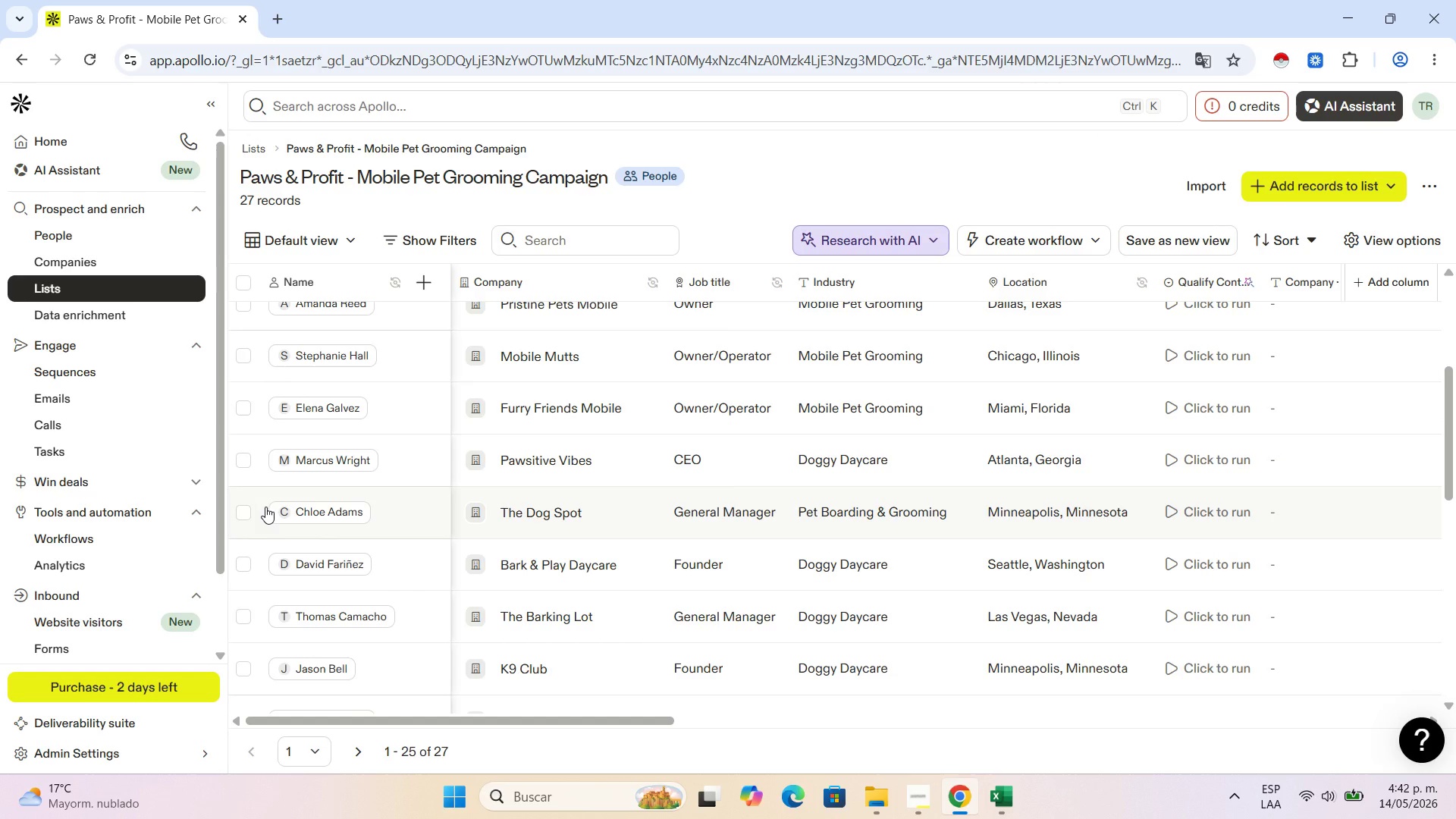 
wait(17.03)
 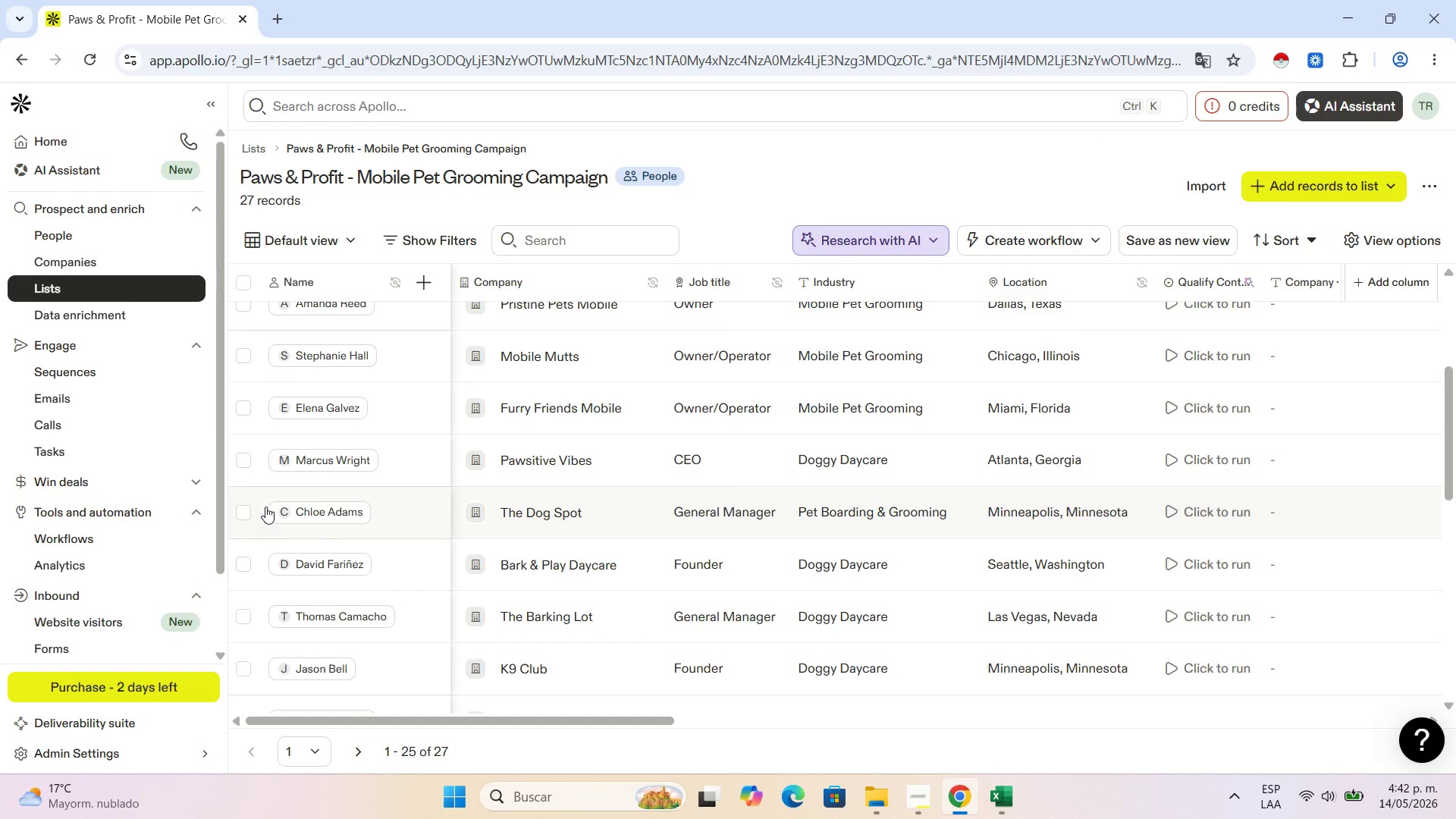 
scroll: coordinate [397, 603], scroll_direction: down, amount: 13.0
 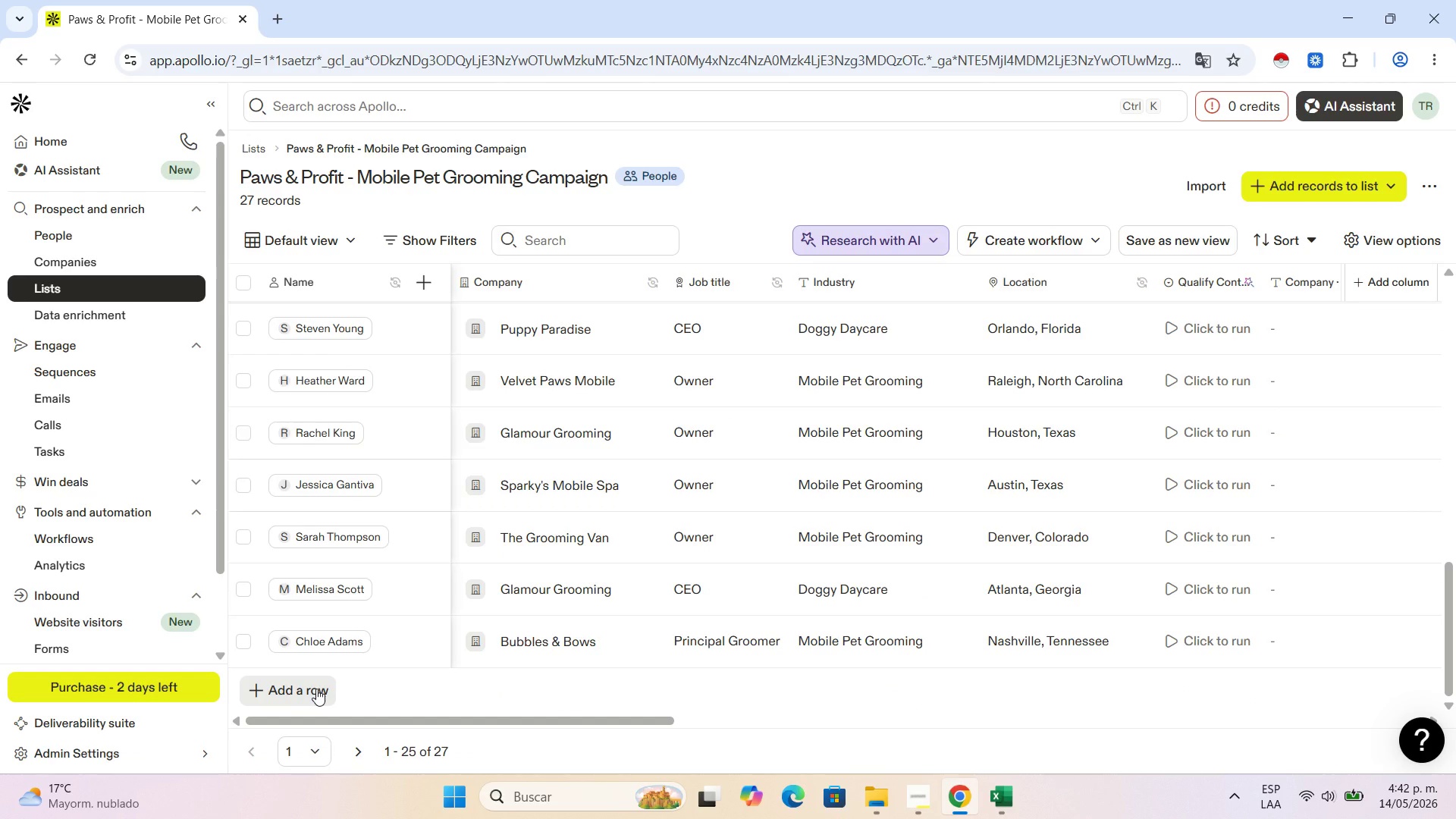 
left_click([316, 689])
 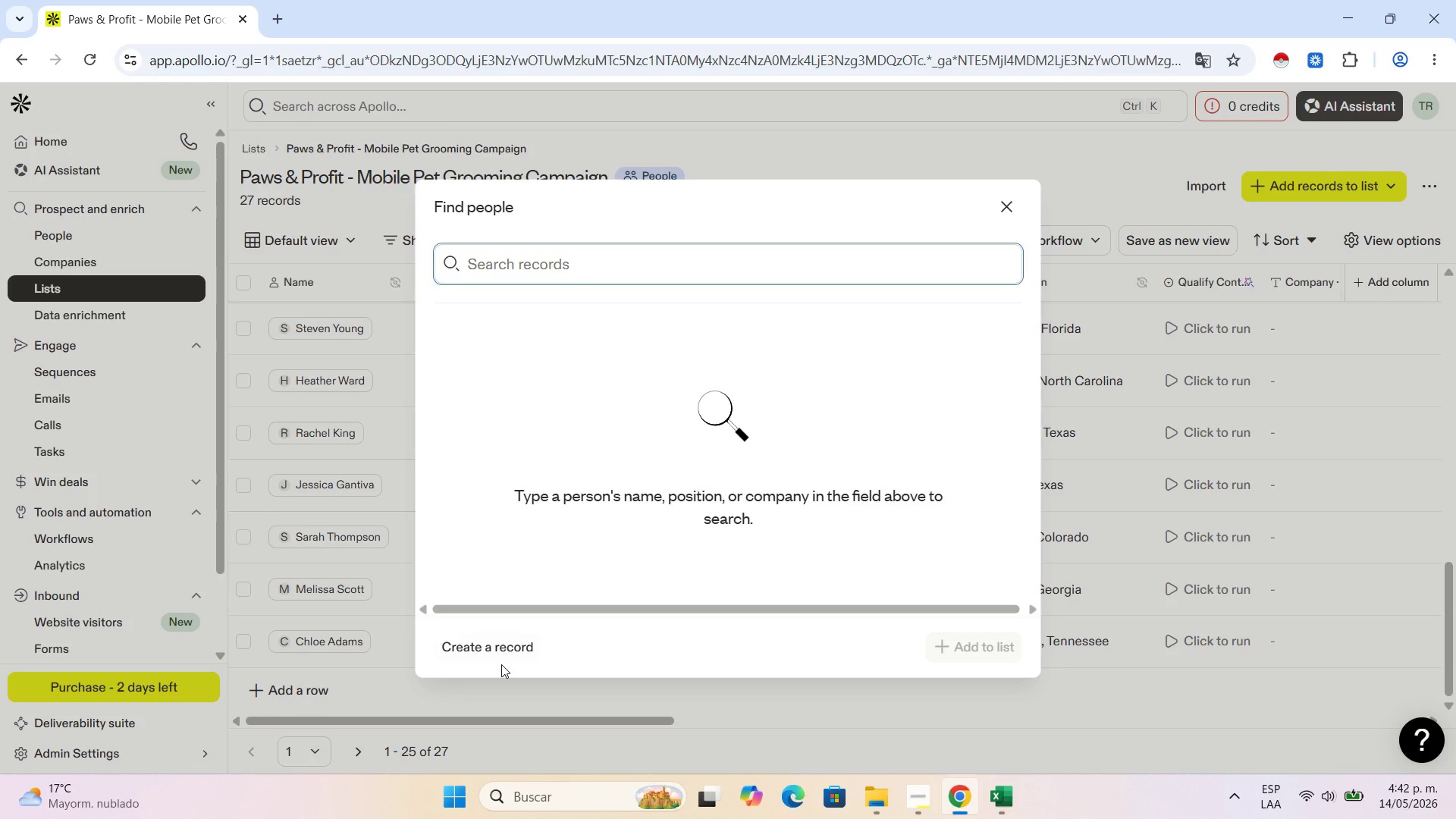 
double_click([511, 645])
 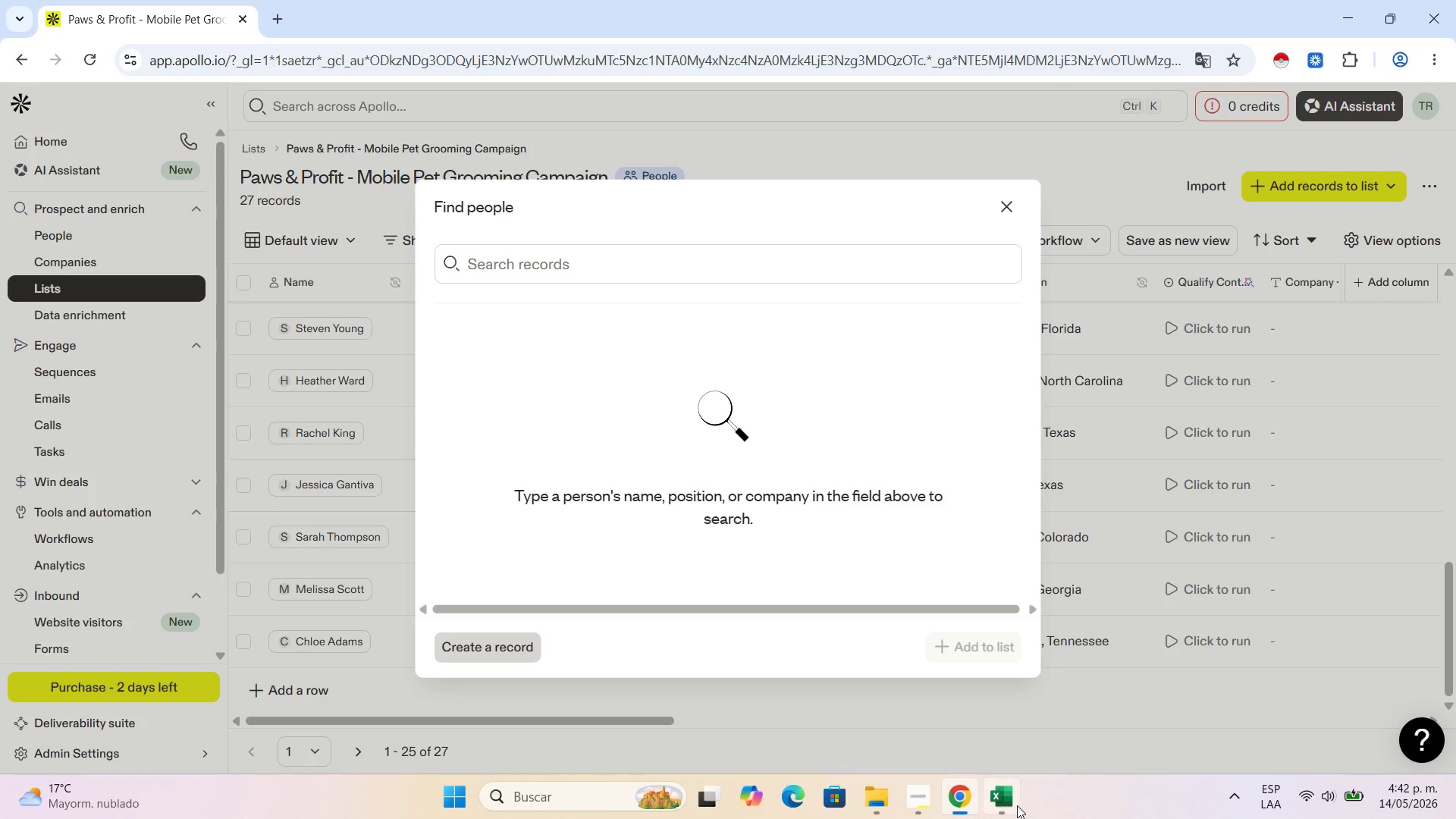 
left_click([1017, 805])
 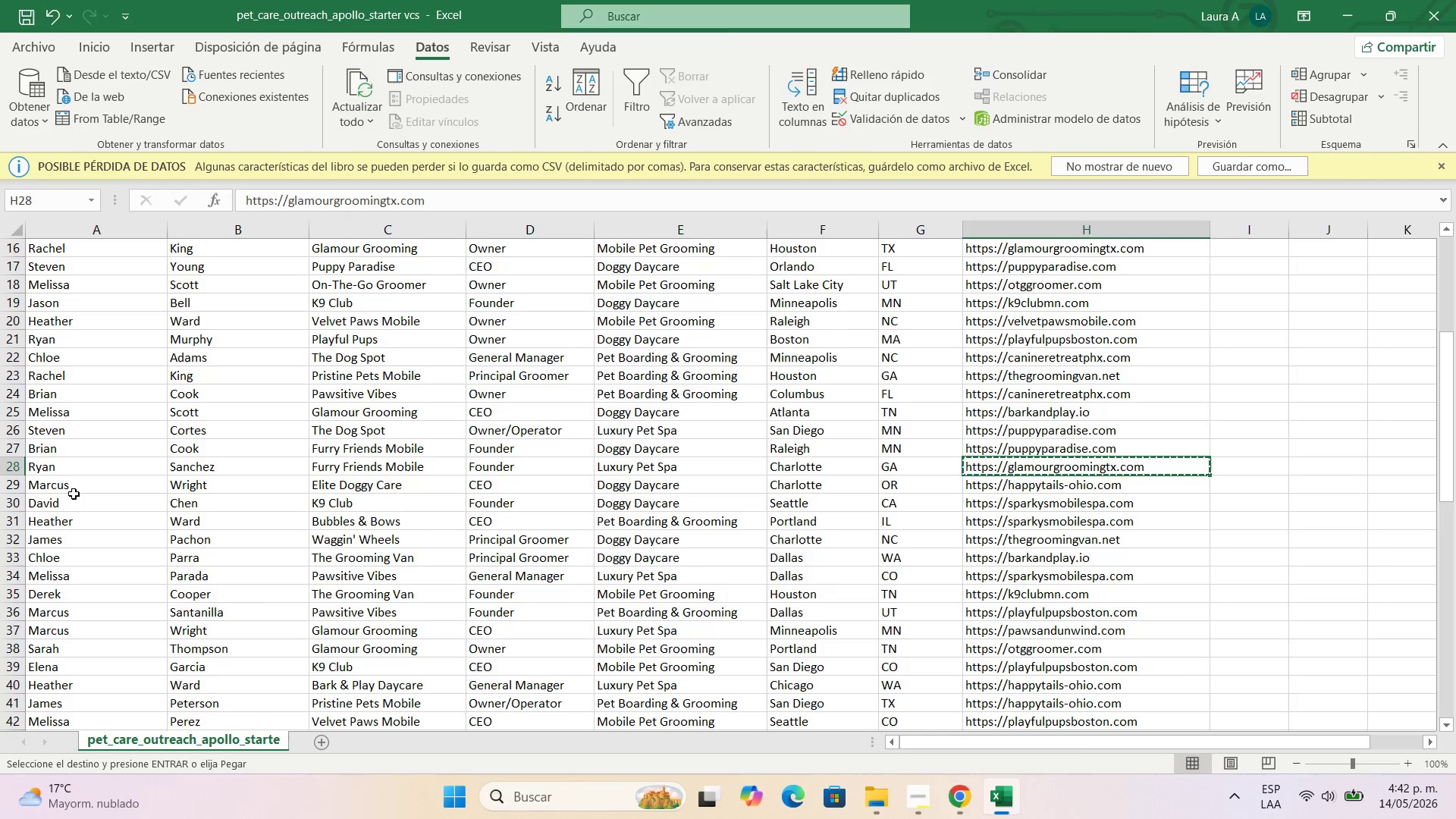 
left_click([74, 488])
 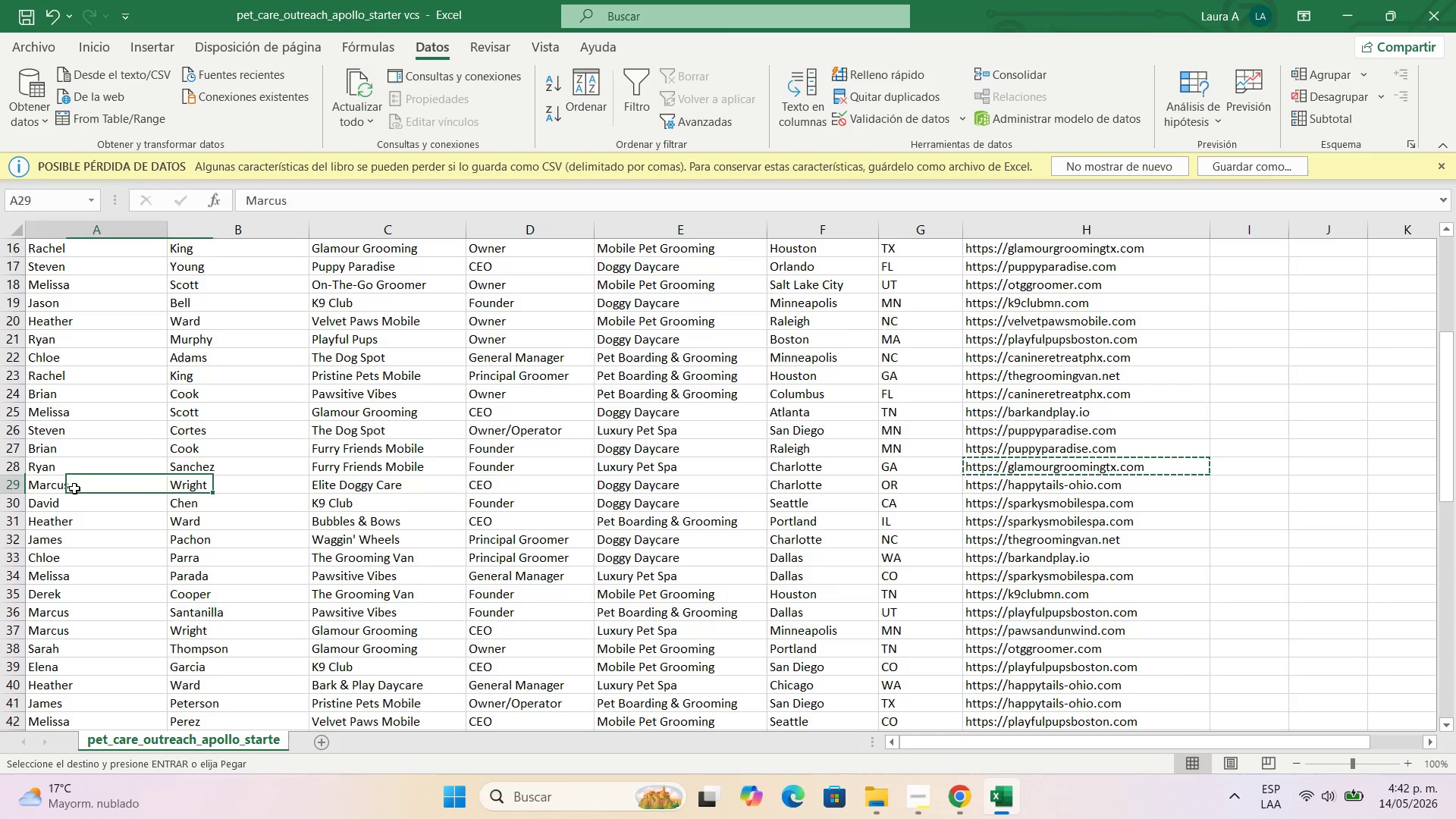 
key(Control+C)
 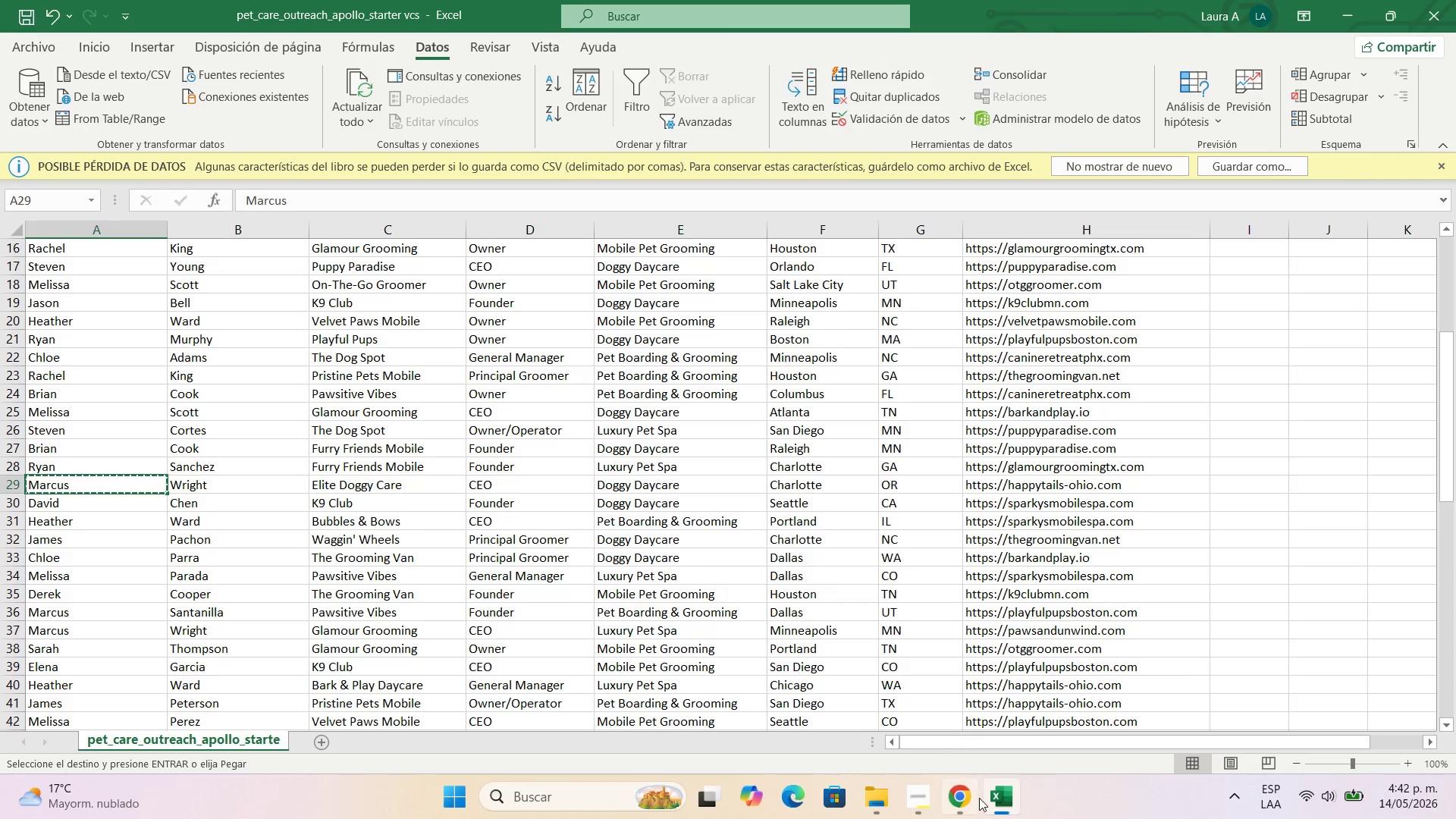 
left_click([961, 800])
 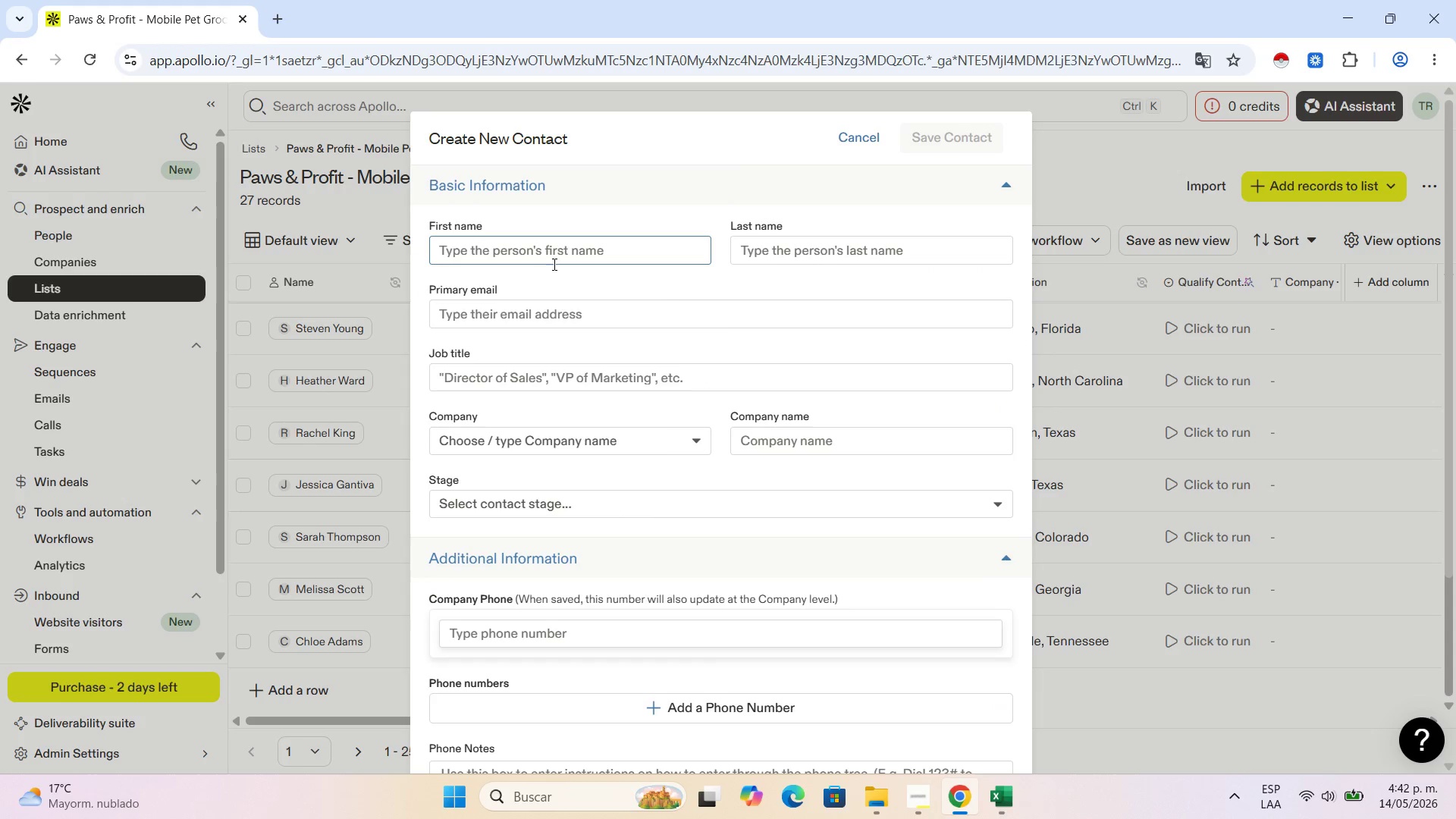 
double_click([554, 249])
 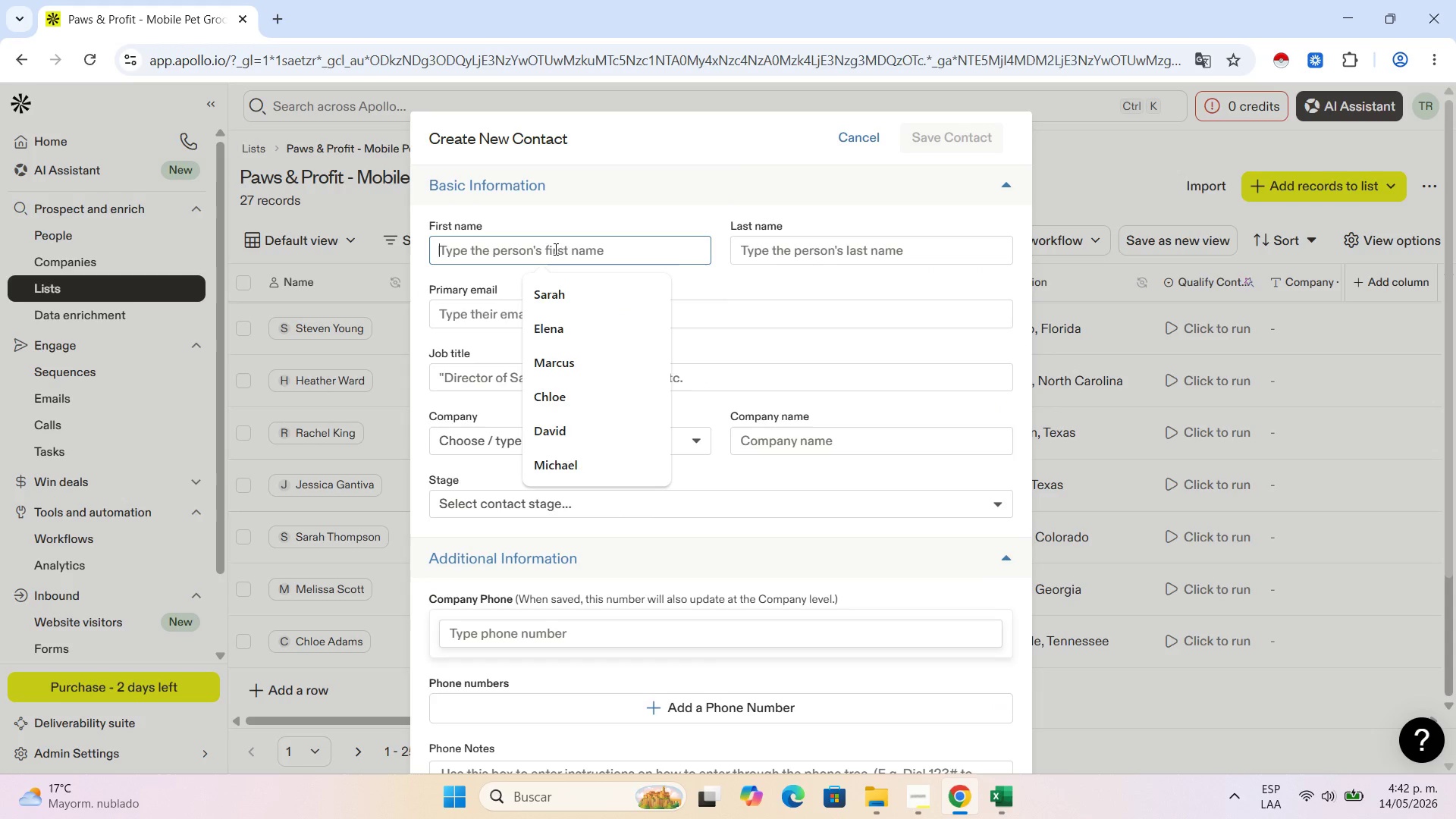 
key(Control+V)
 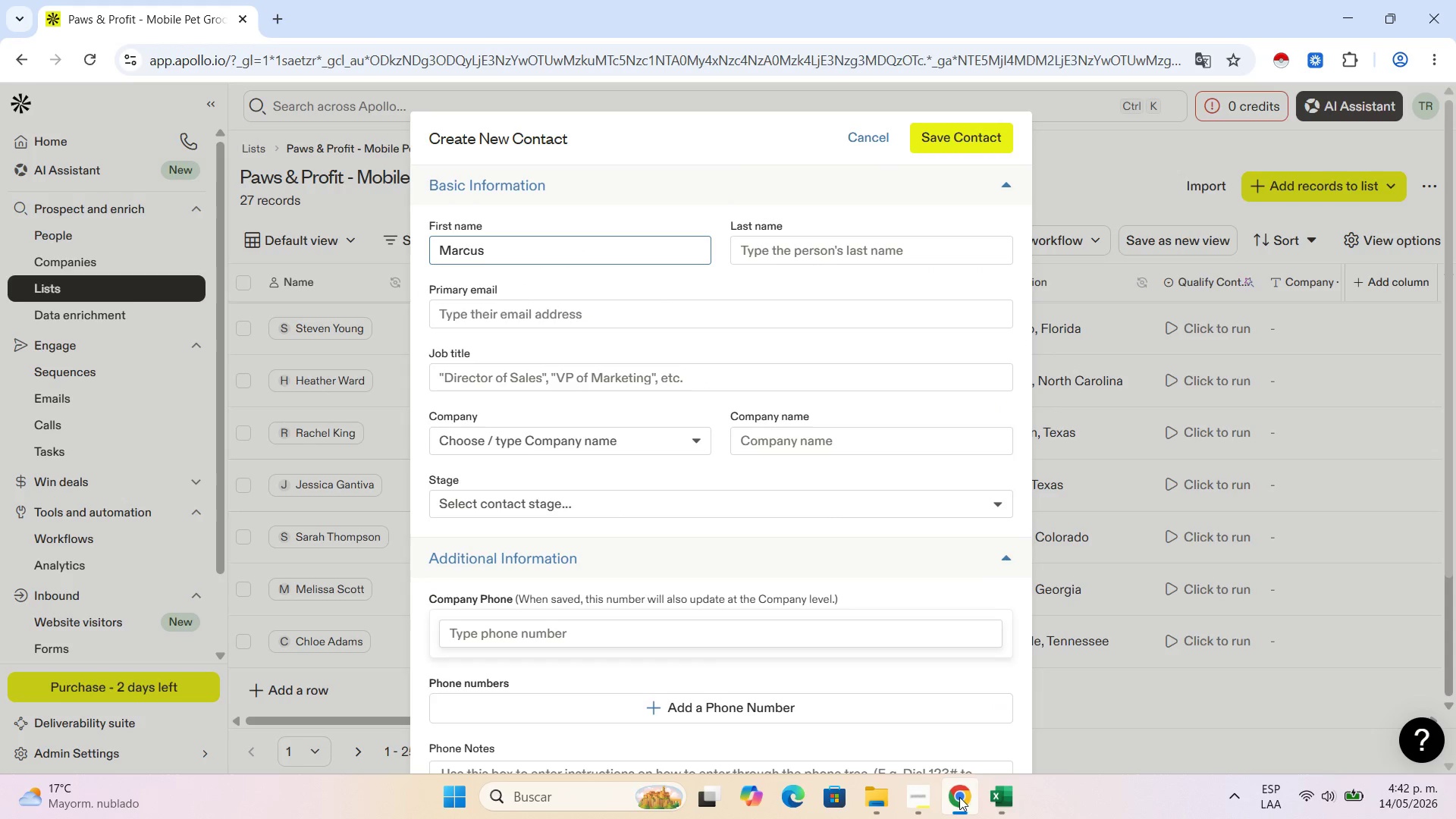 
left_click([995, 799])
 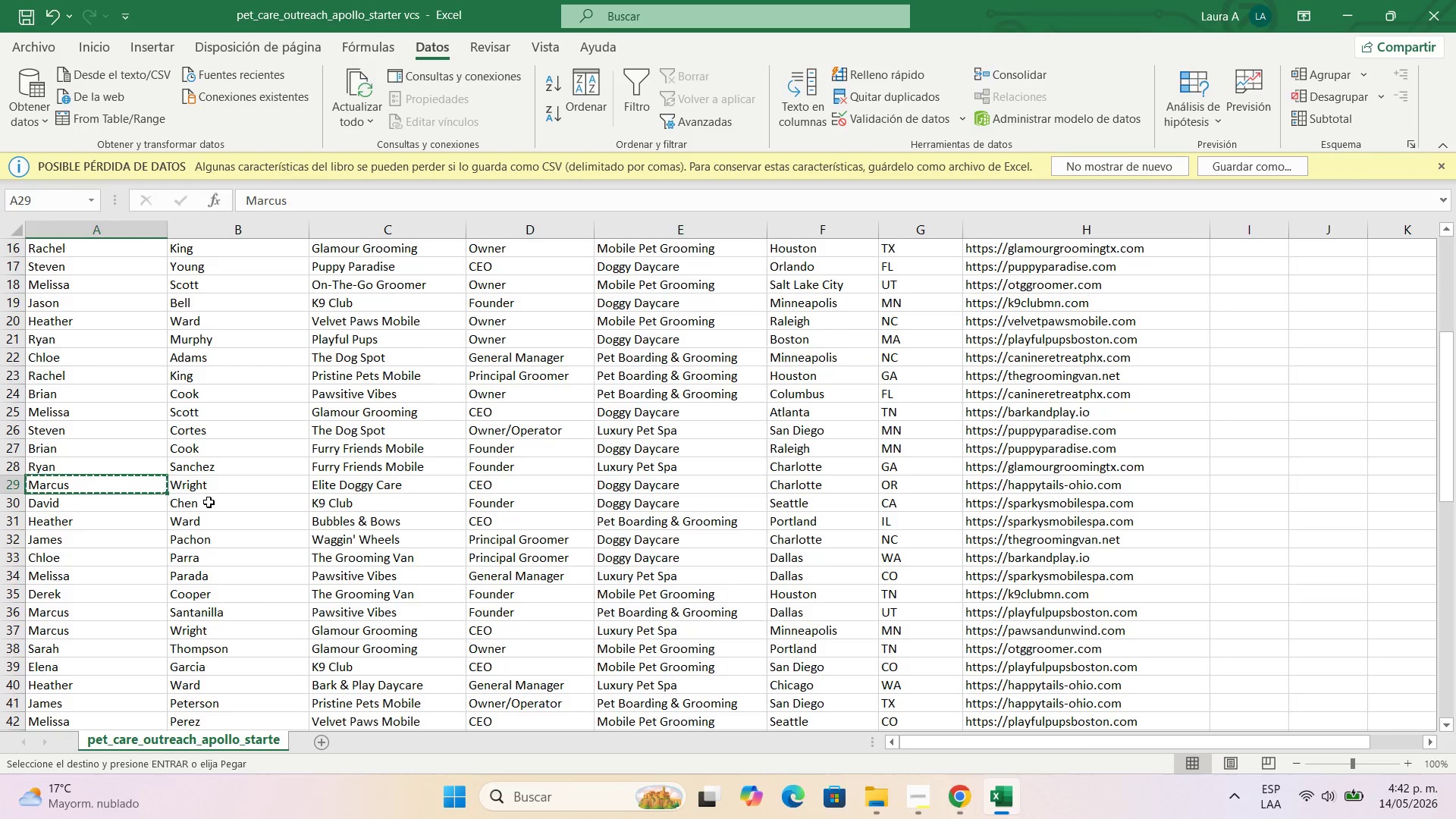 
left_click([210, 483])
 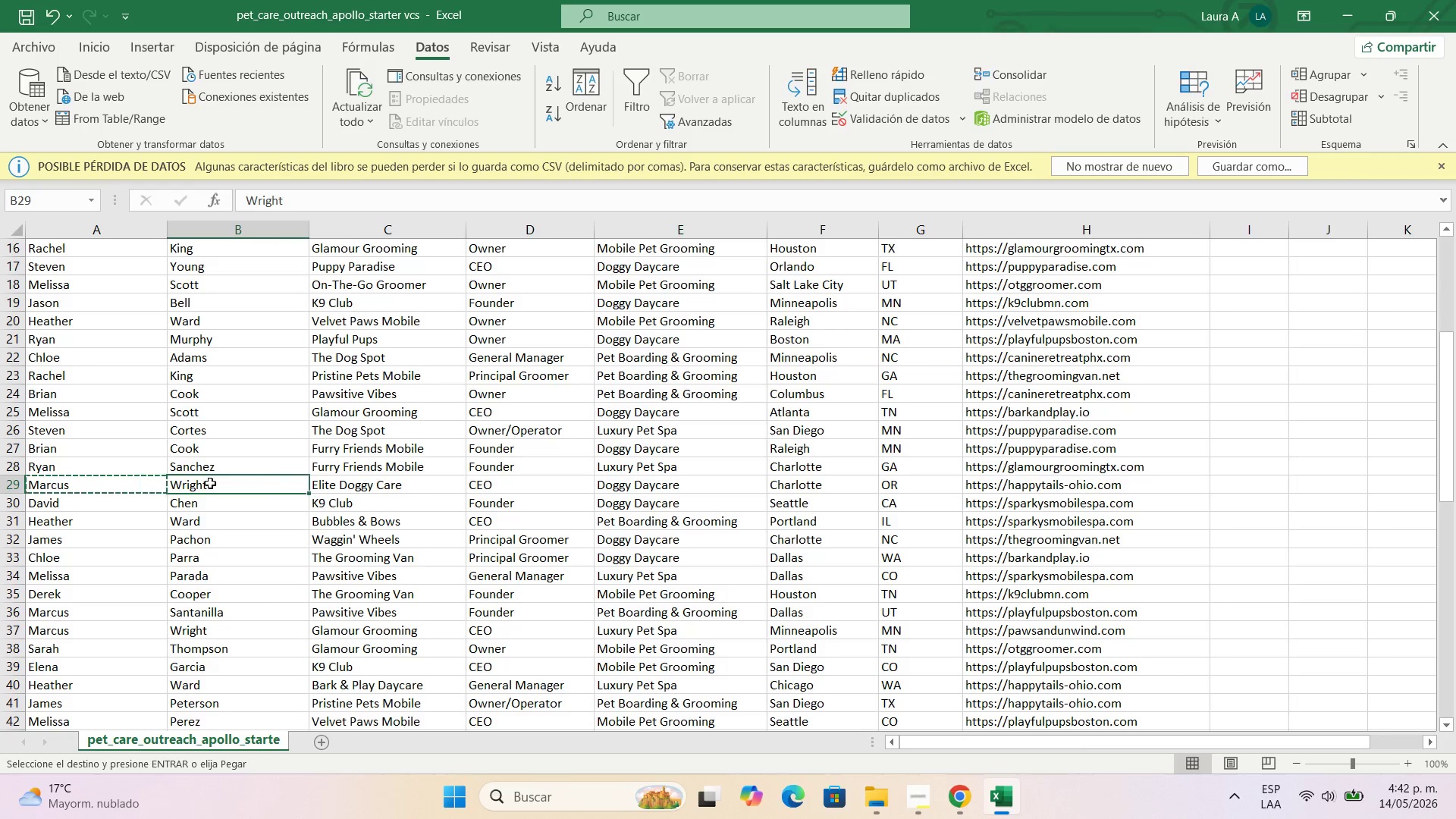 
key(Control+C)
 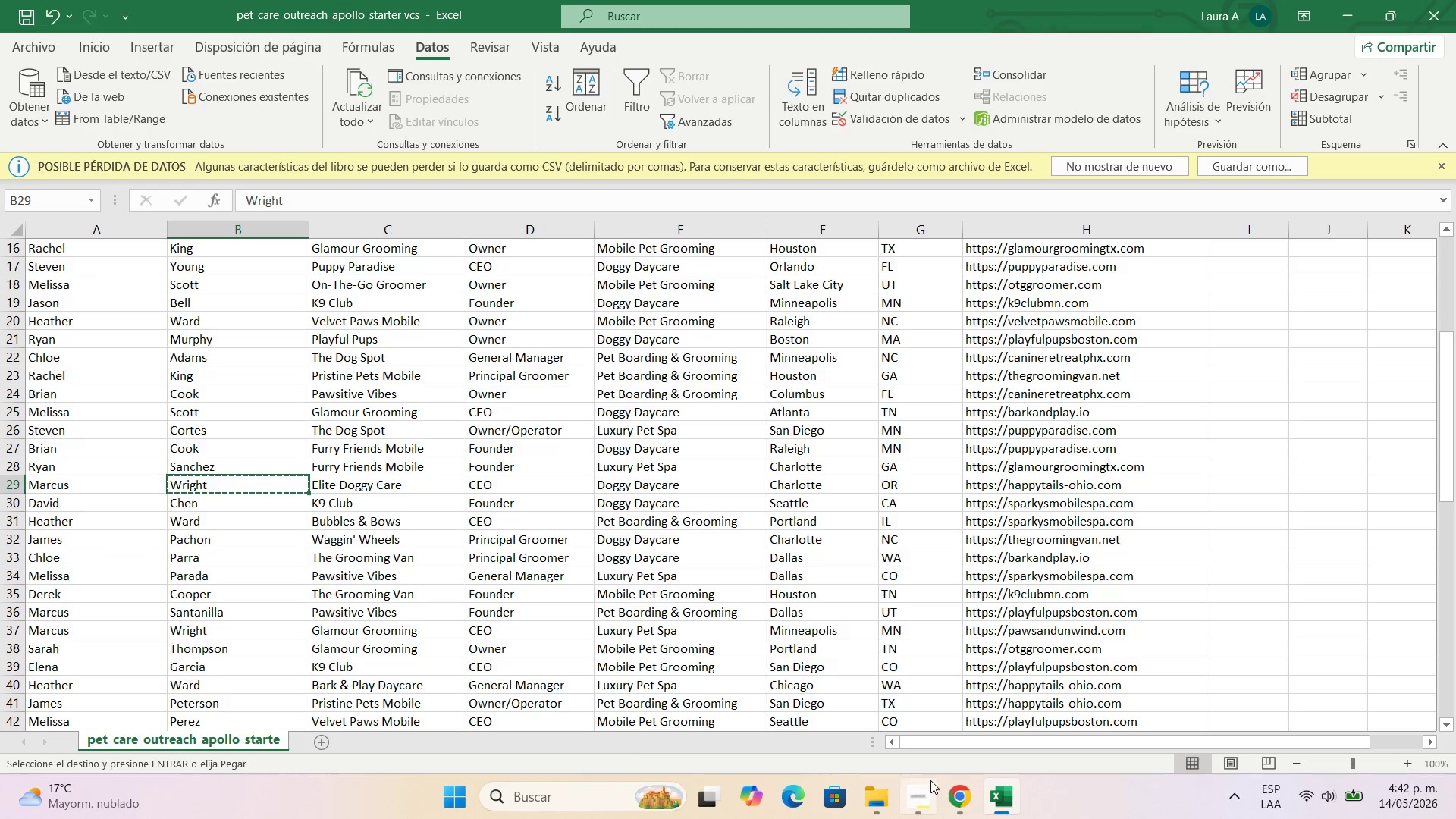 
left_click([968, 795])
 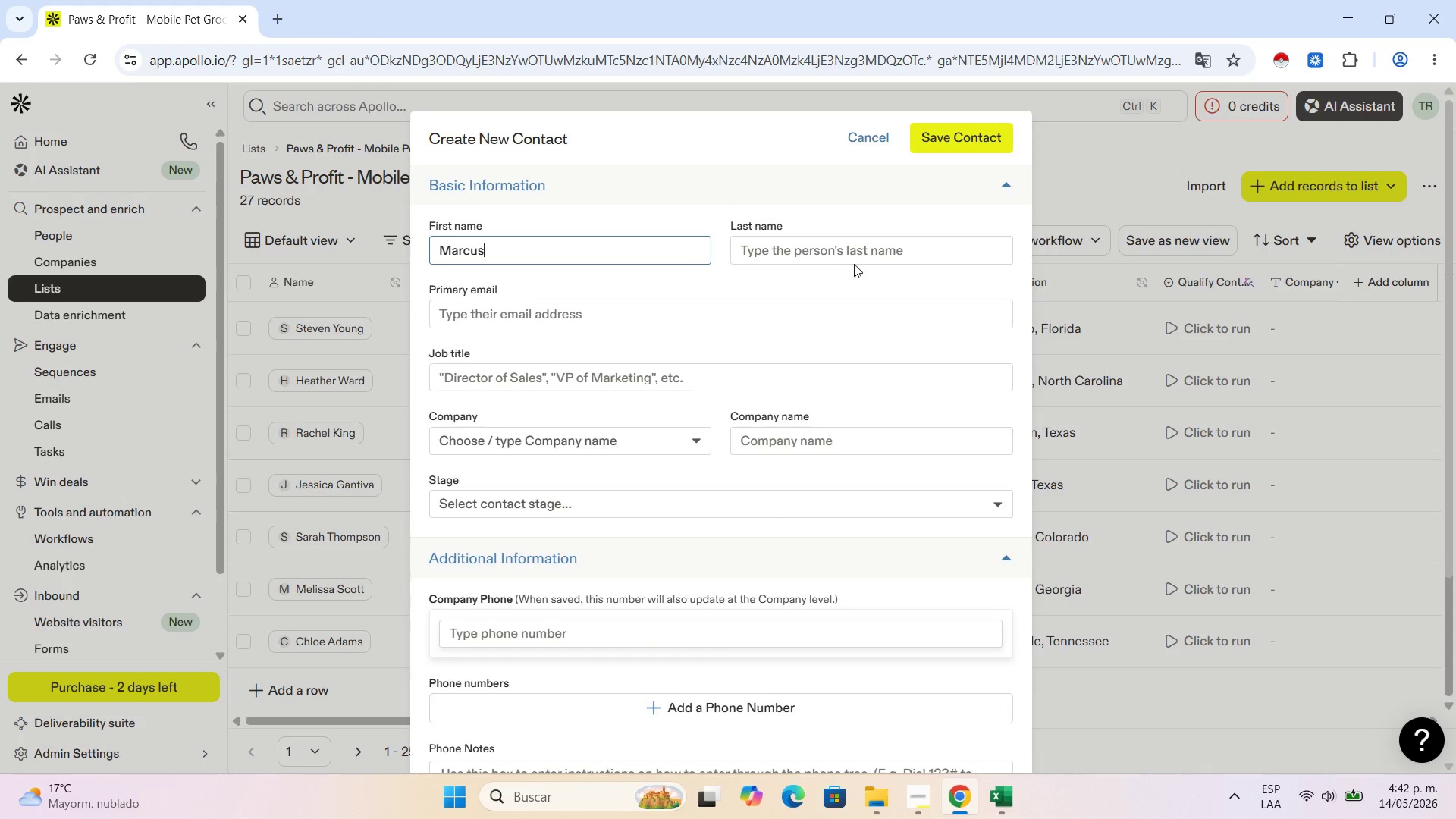 
double_click([840, 246])
 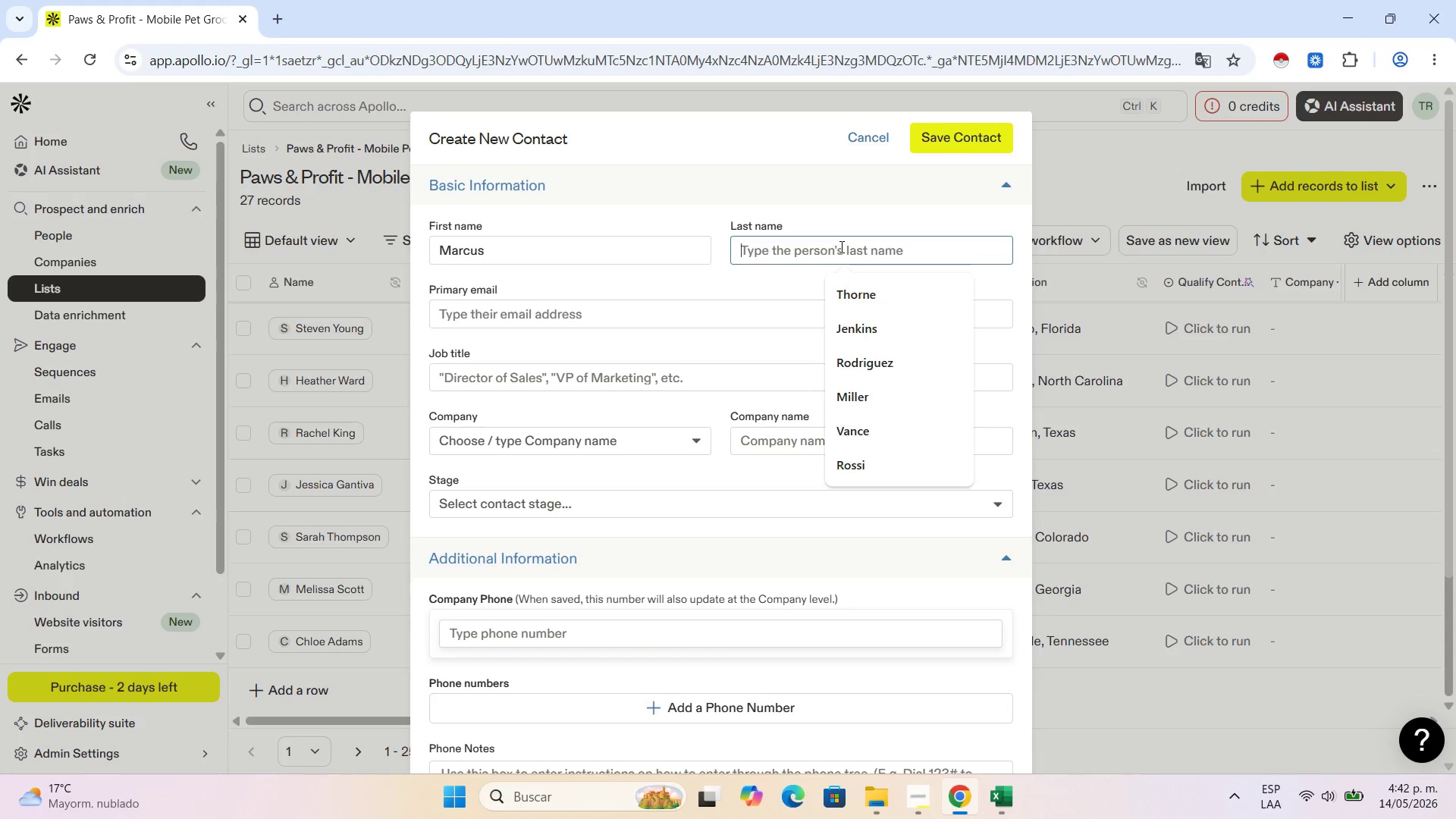 
key(Control+V)
 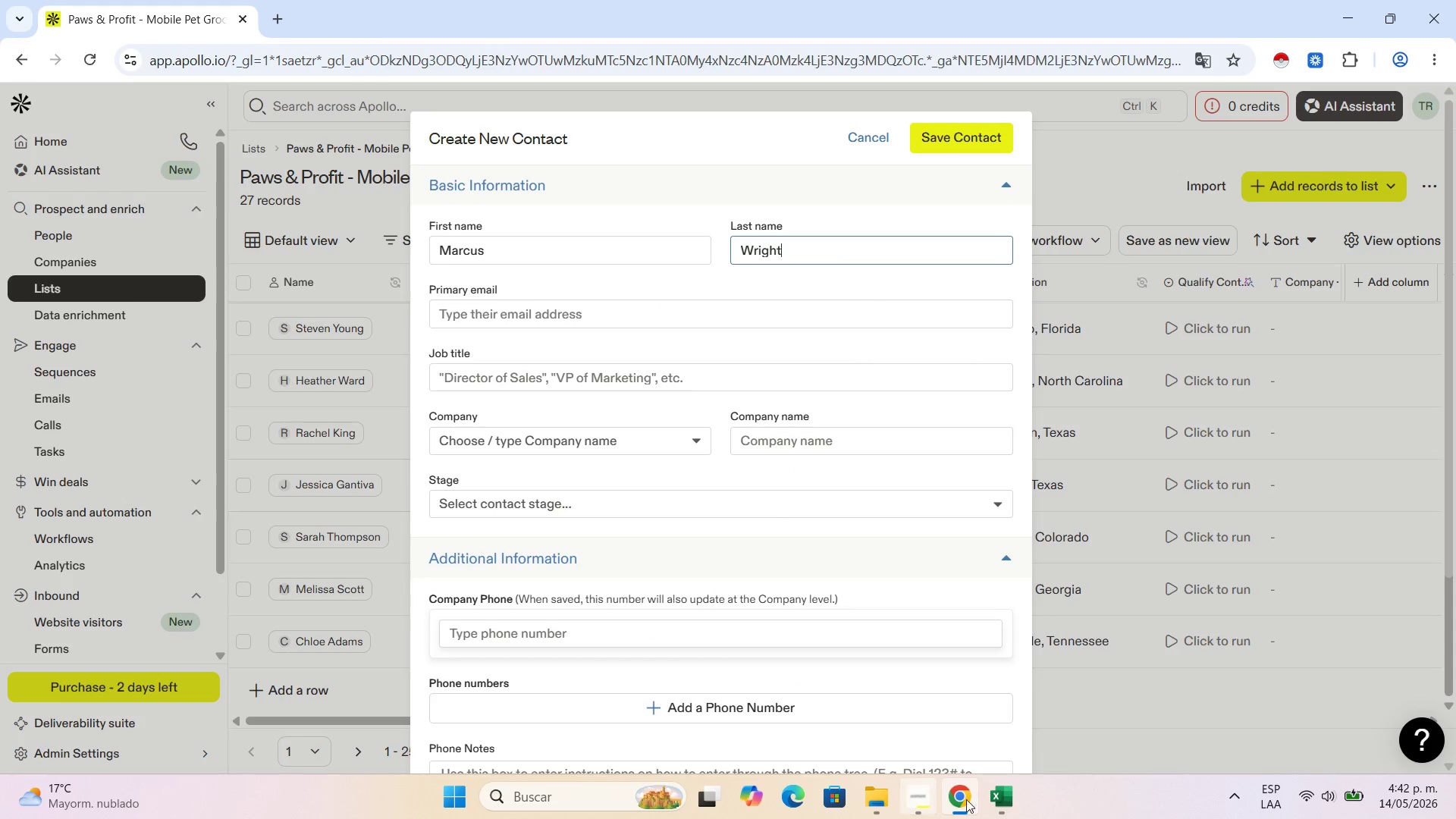 
left_click([1009, 793])
 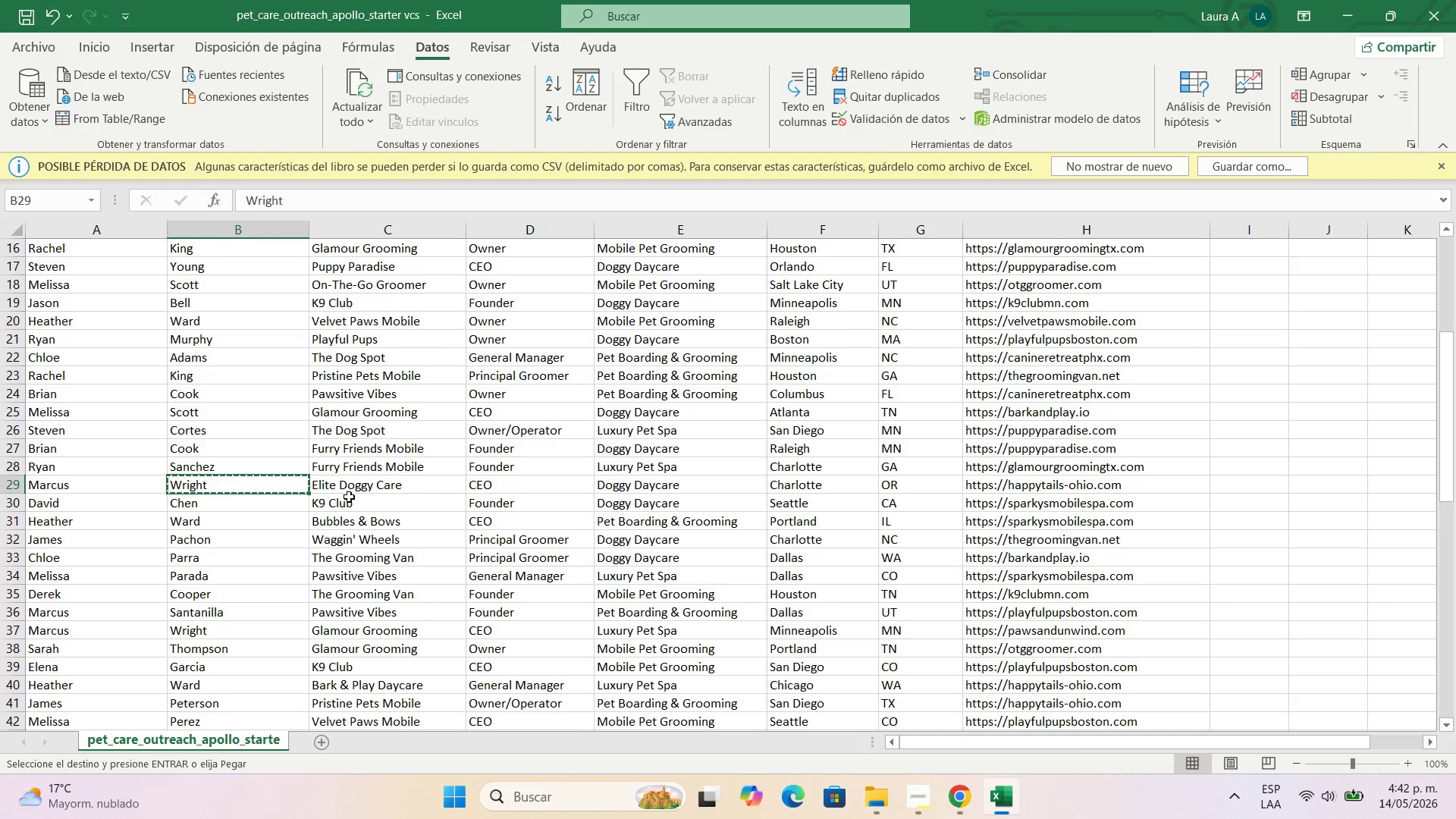 
left_click([356, 491])
 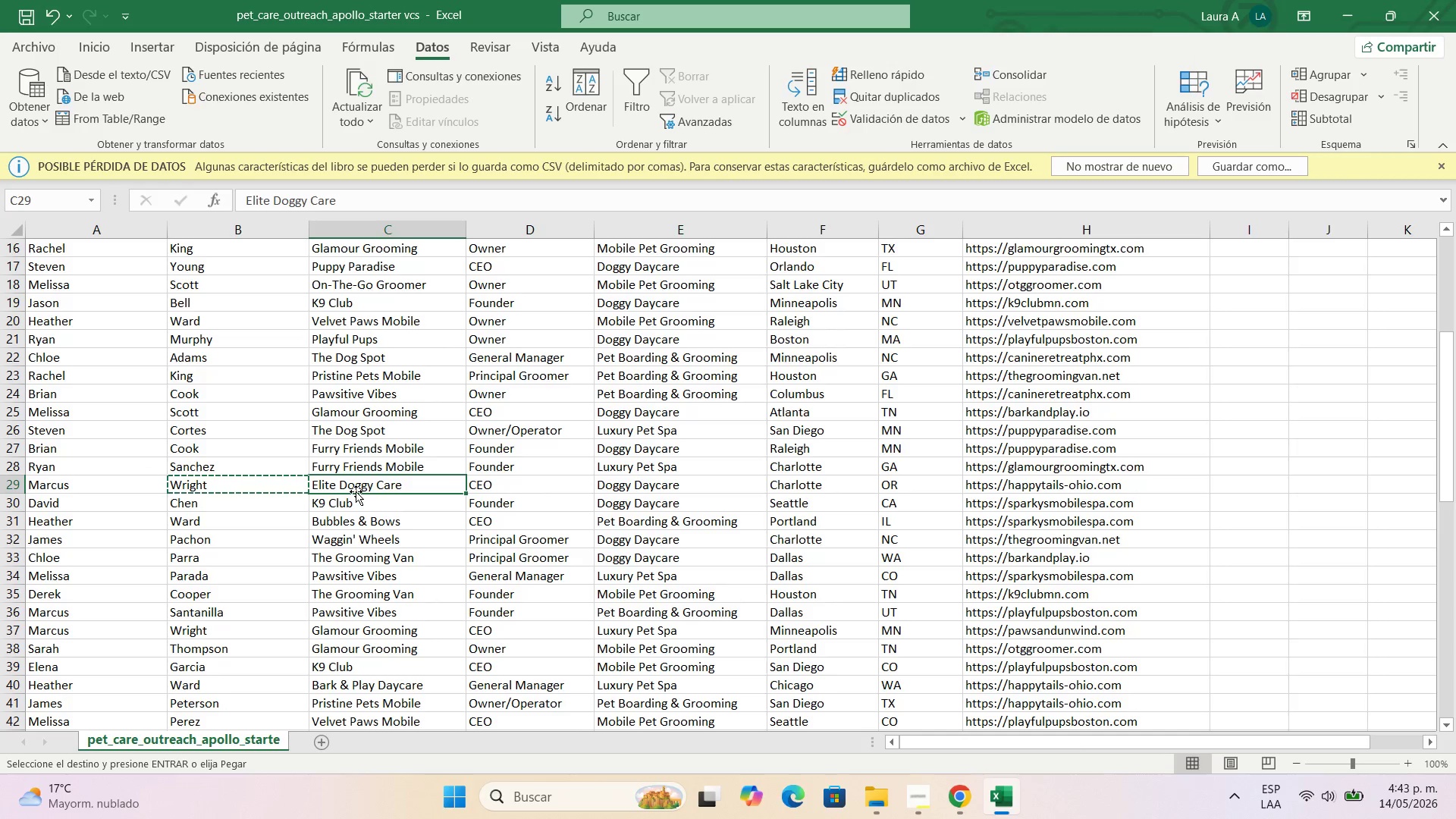 
key(Control+C)
 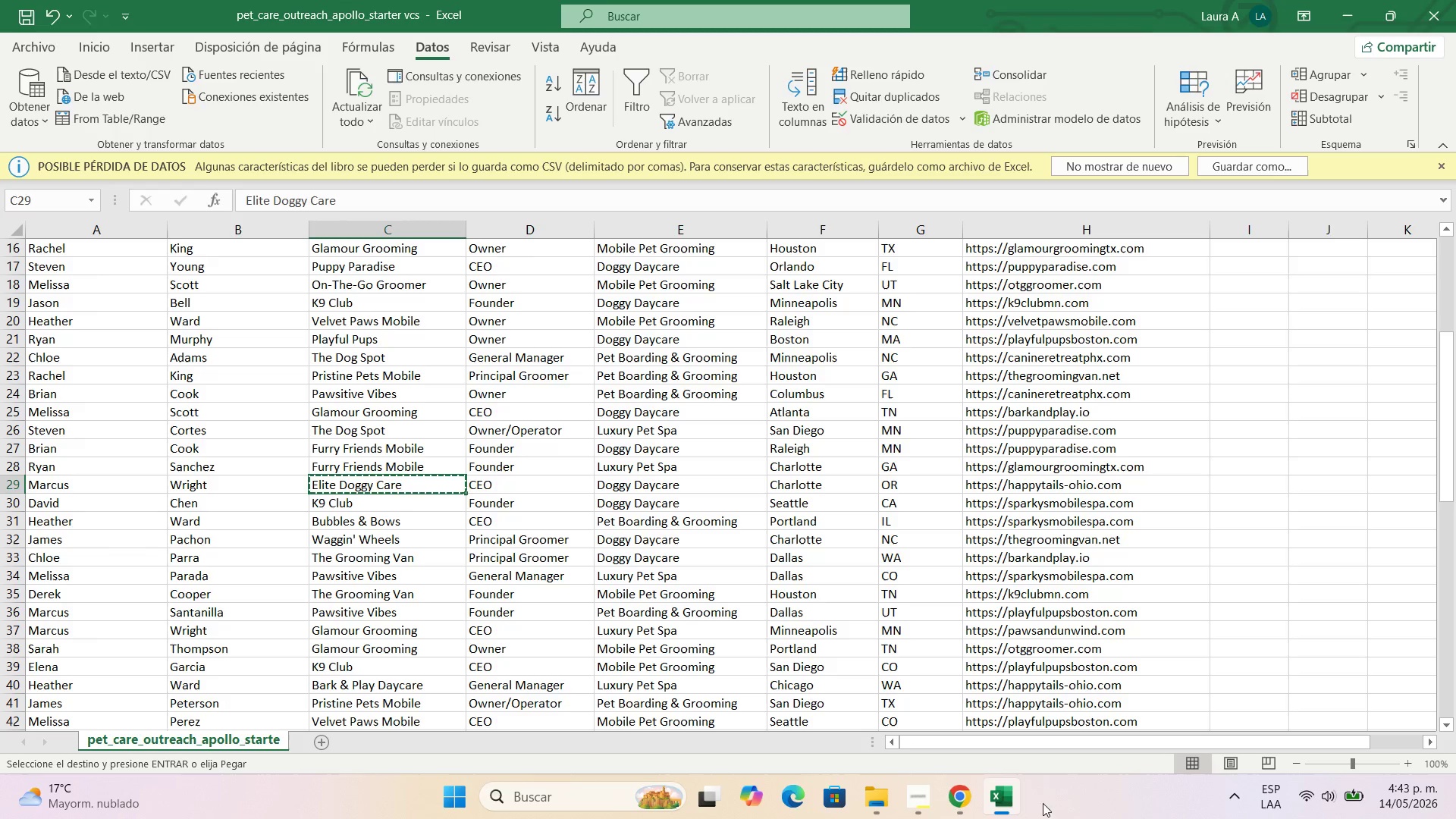 
left_click([964, 803])
 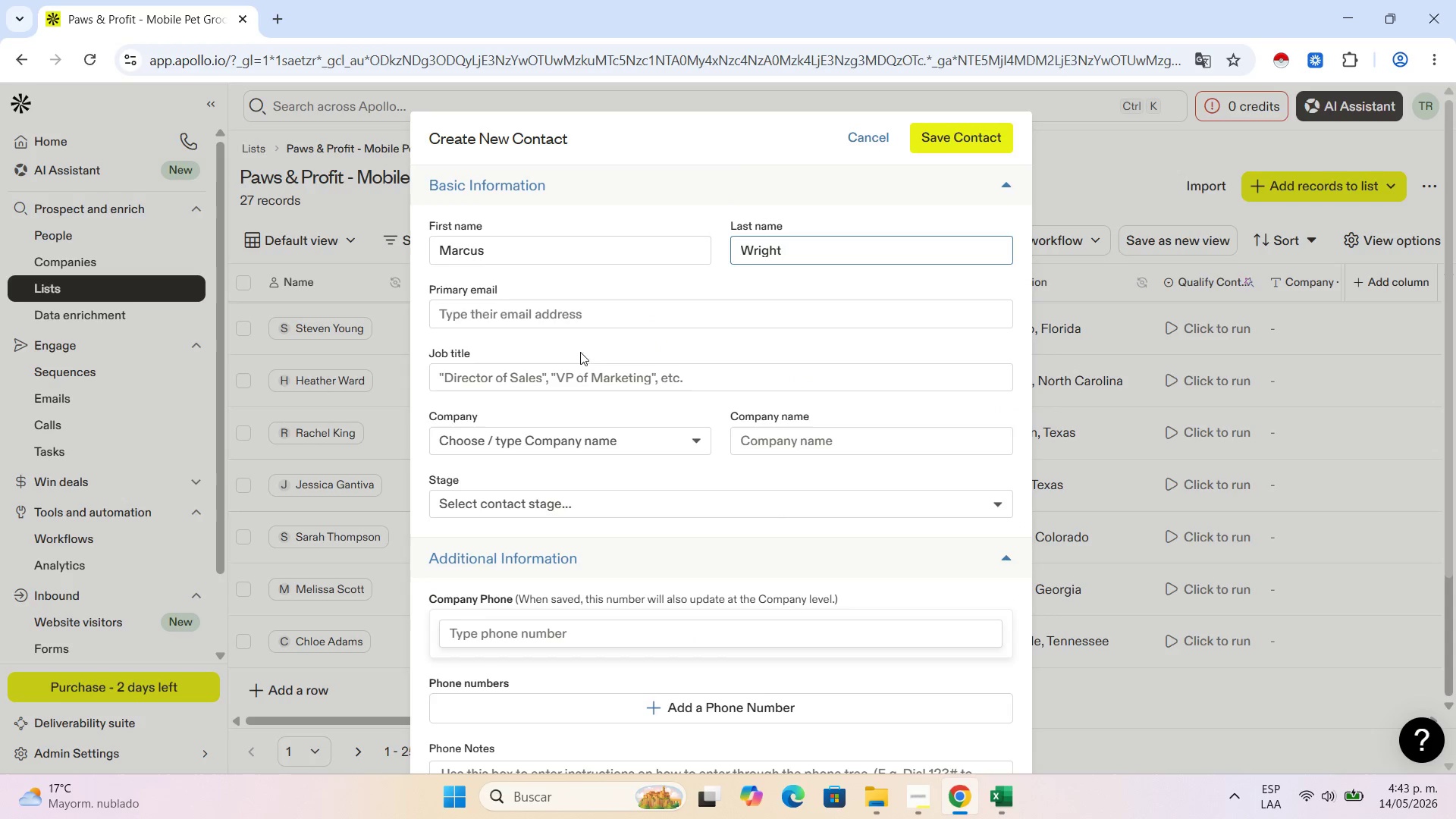 
left_click([588, 369])
 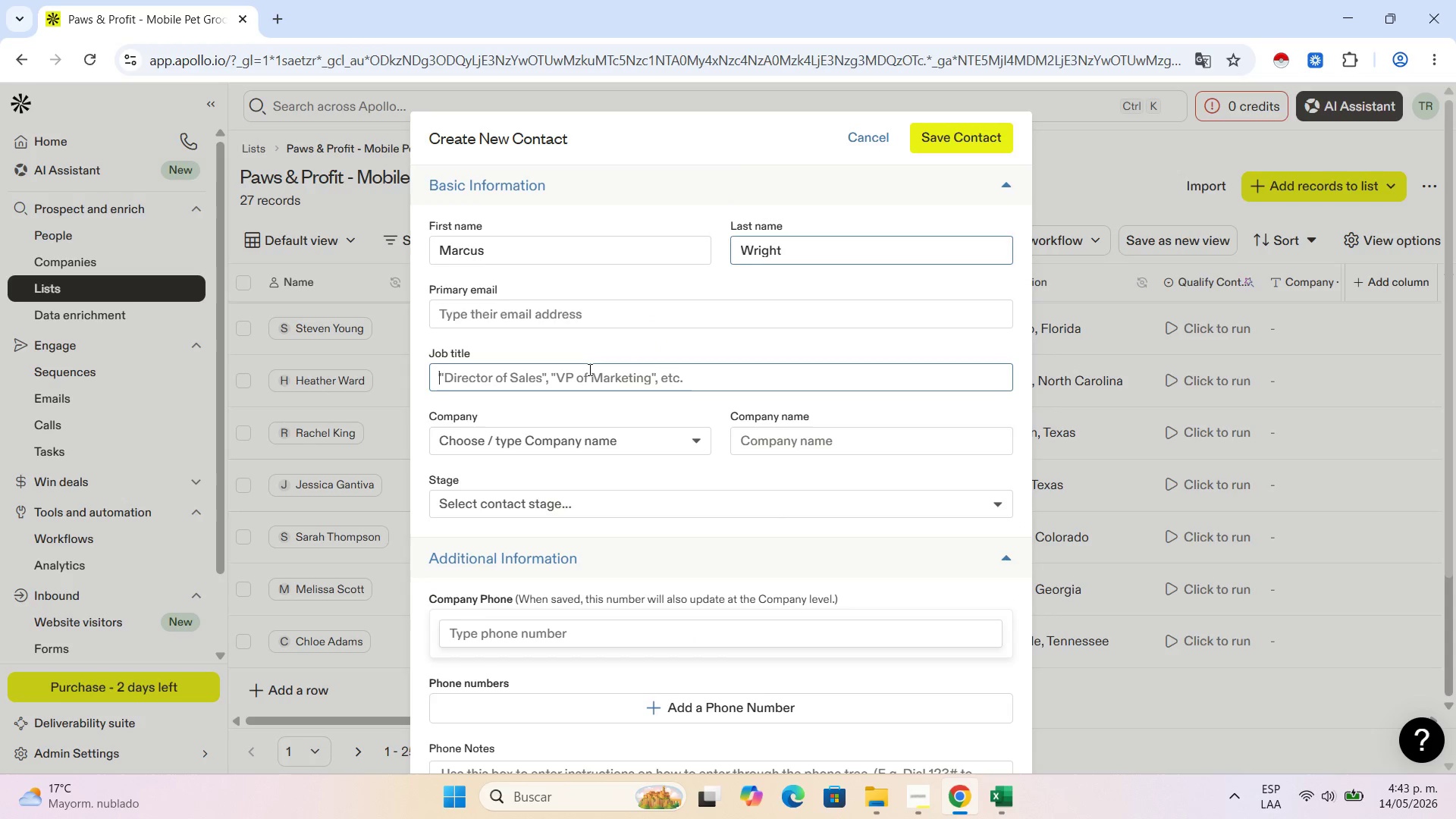 
key(Control+V)
 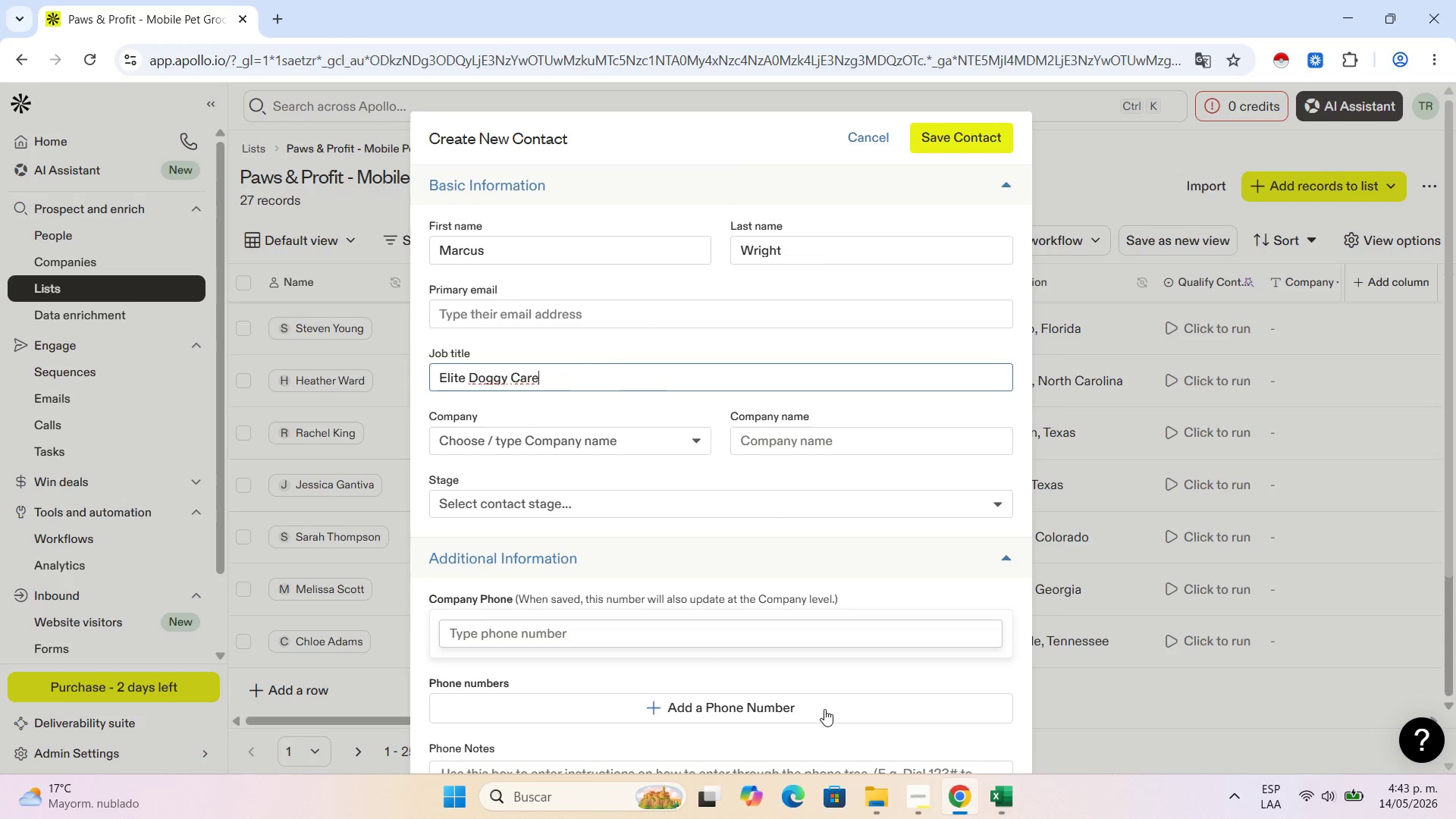 
left_click([1018, 809])
 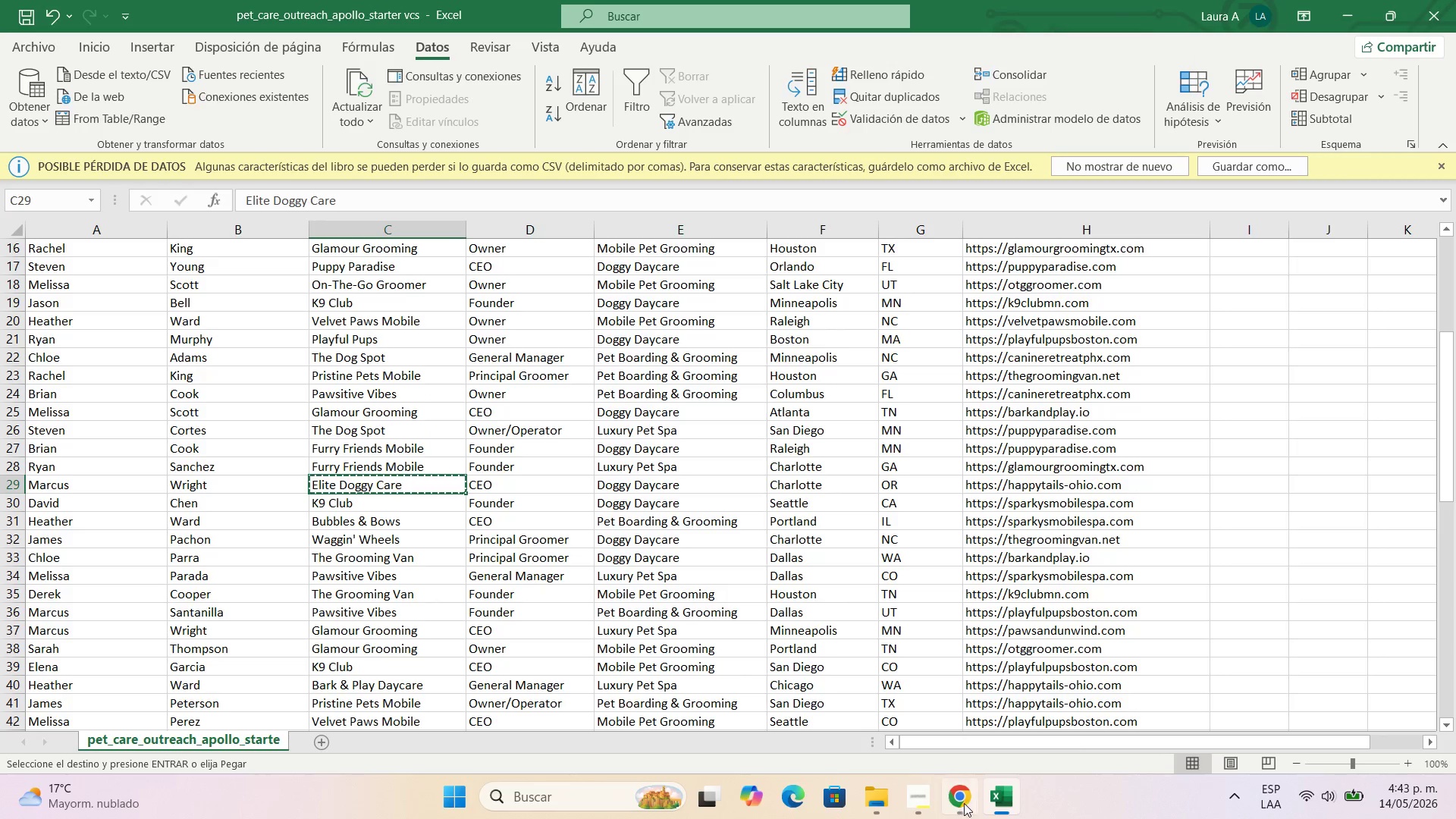 
left_click([954, 792])
 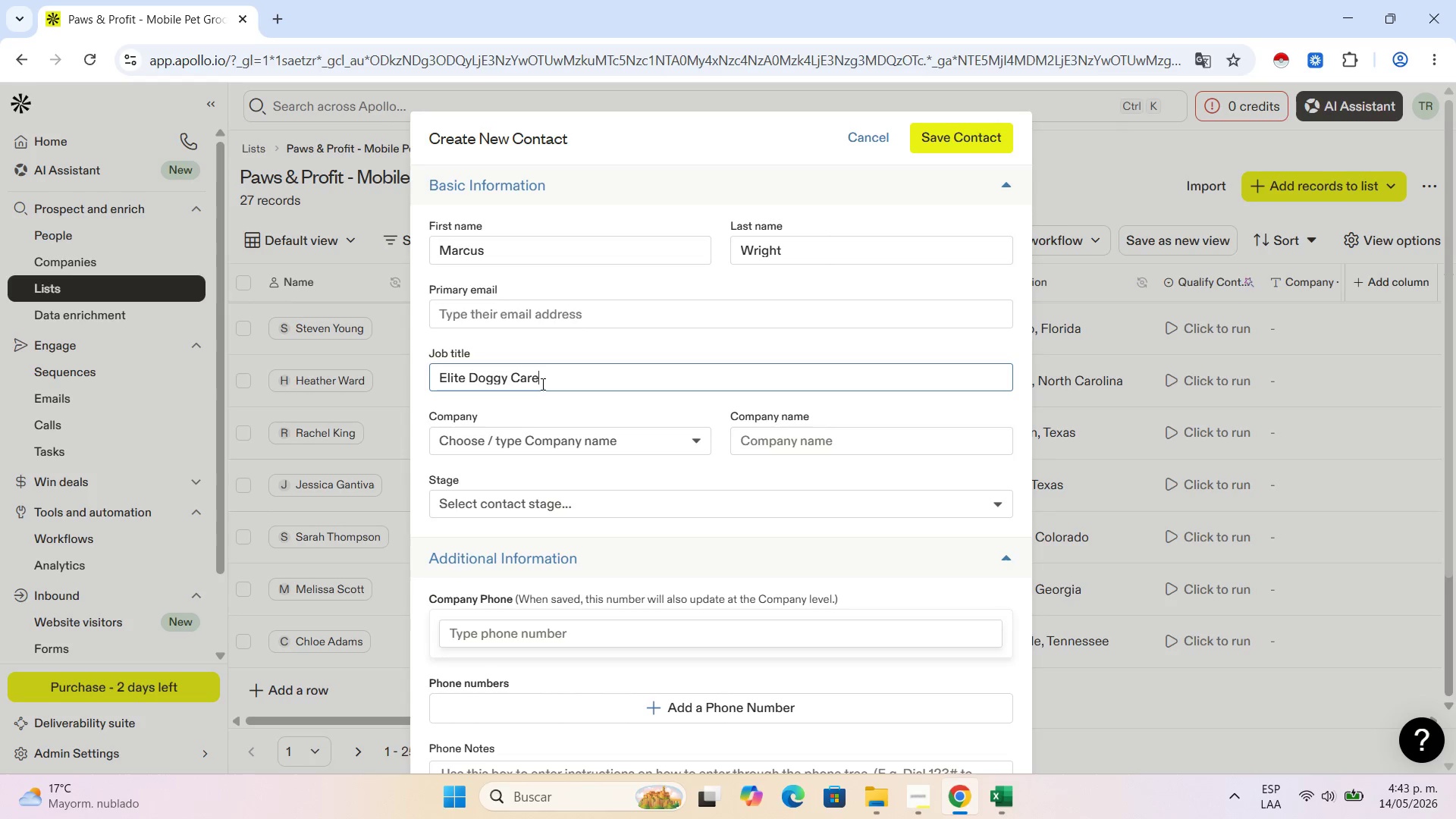 
left_click_drag(start_coordinate=[548, 381], to_coordinate=[202, 359])
 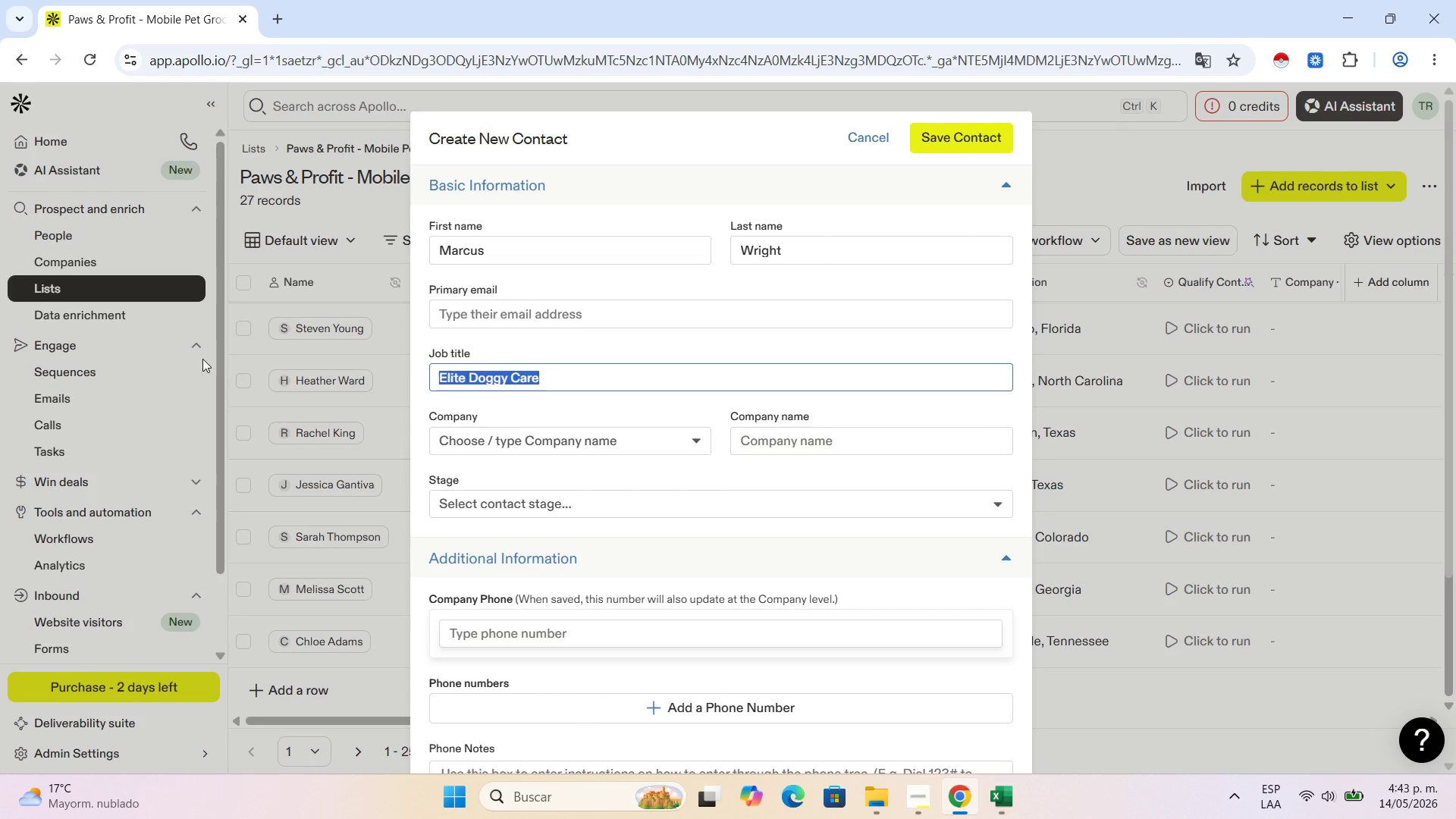 
key(Control+X)
 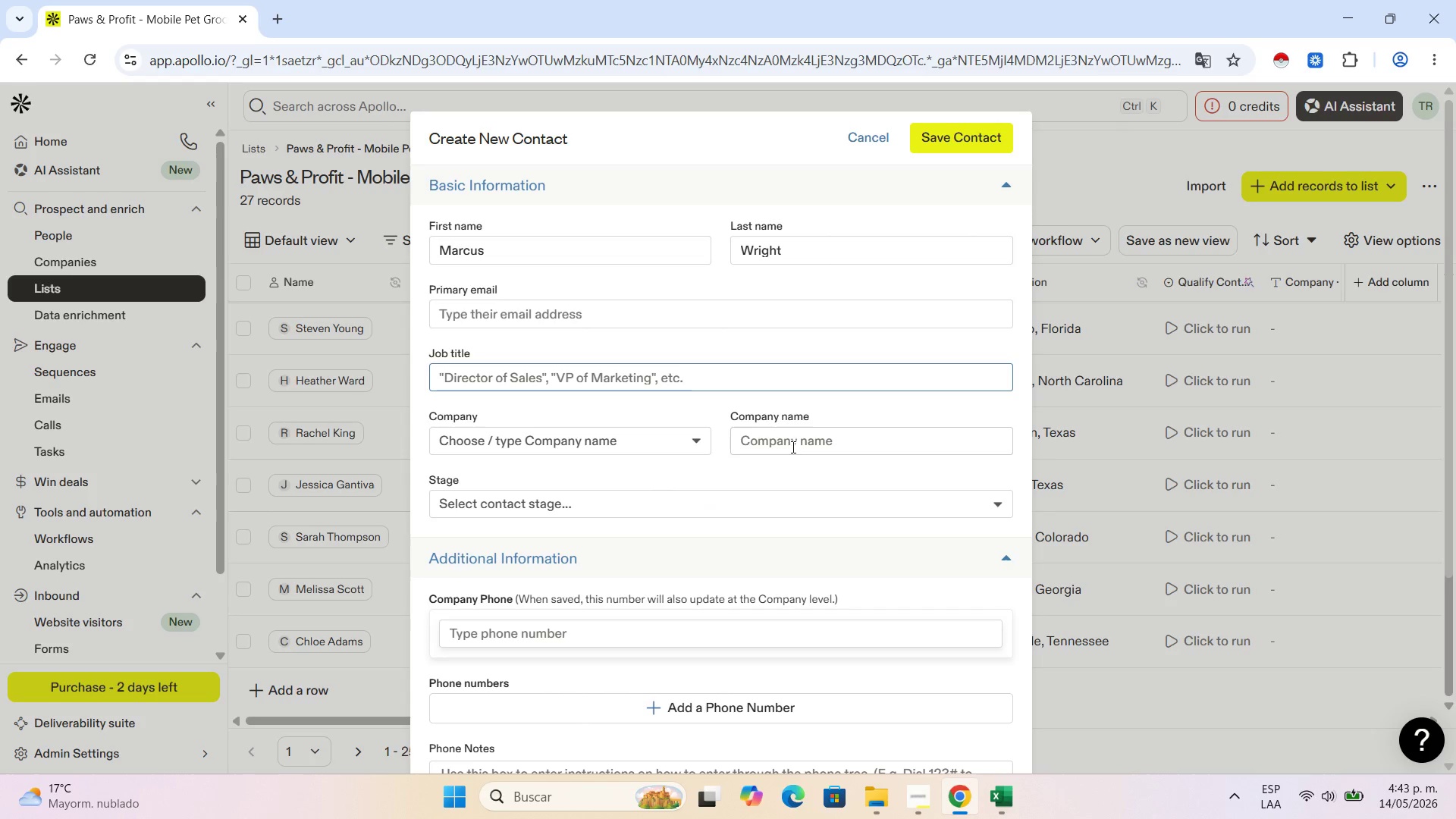 
left_click([795, 436])
 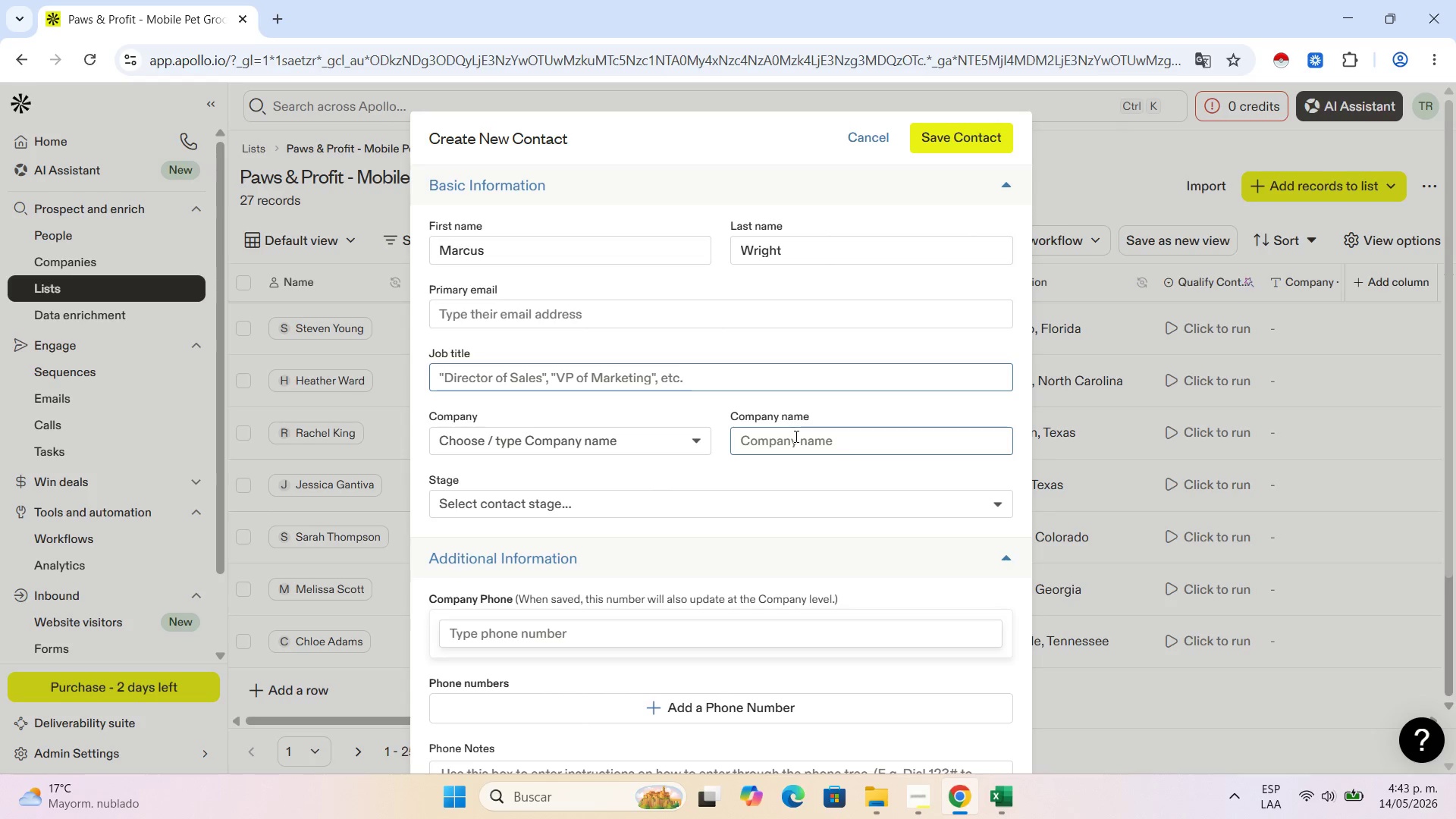 
key(Control+V)
 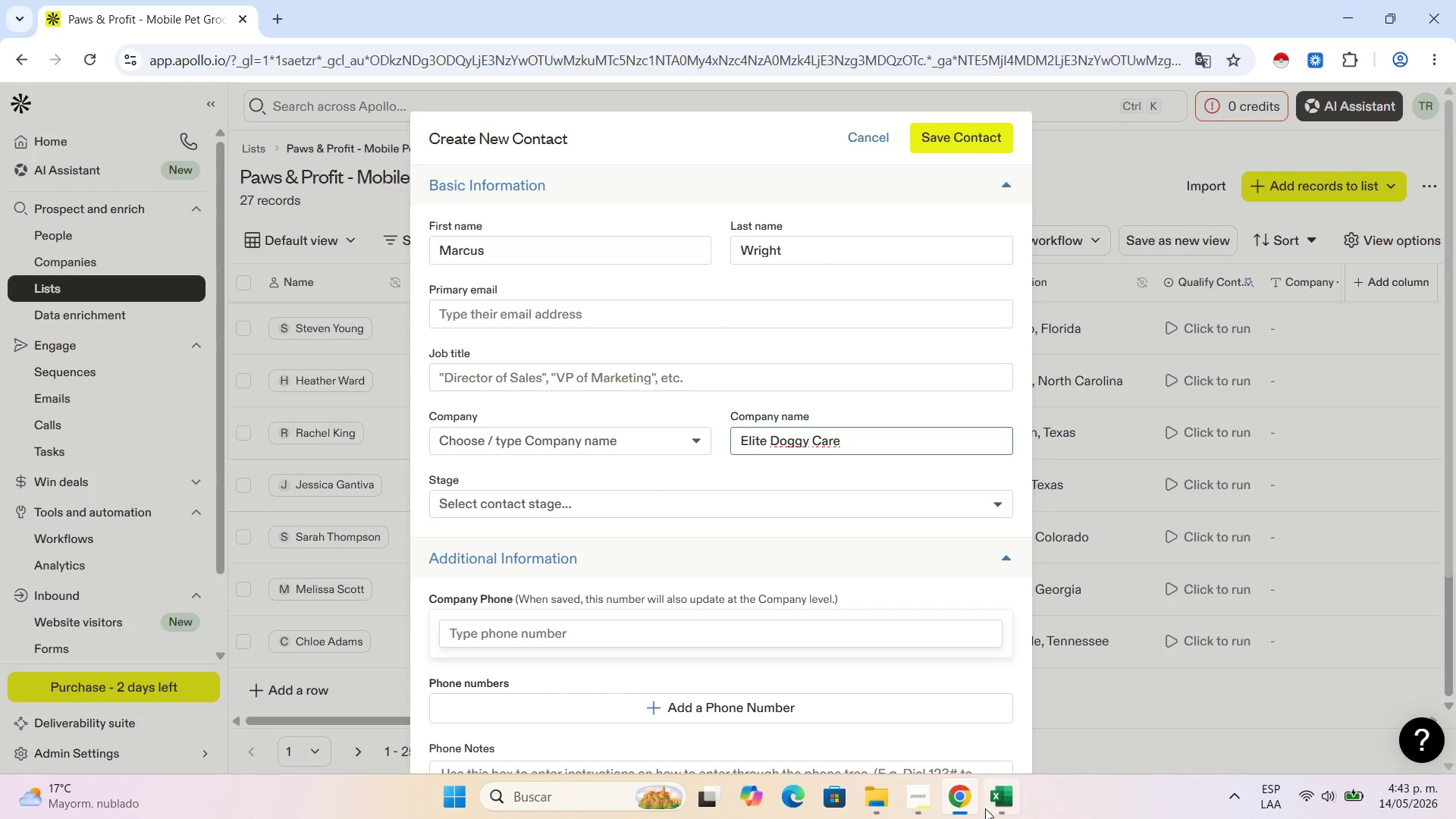 
left_click([988, 799])
 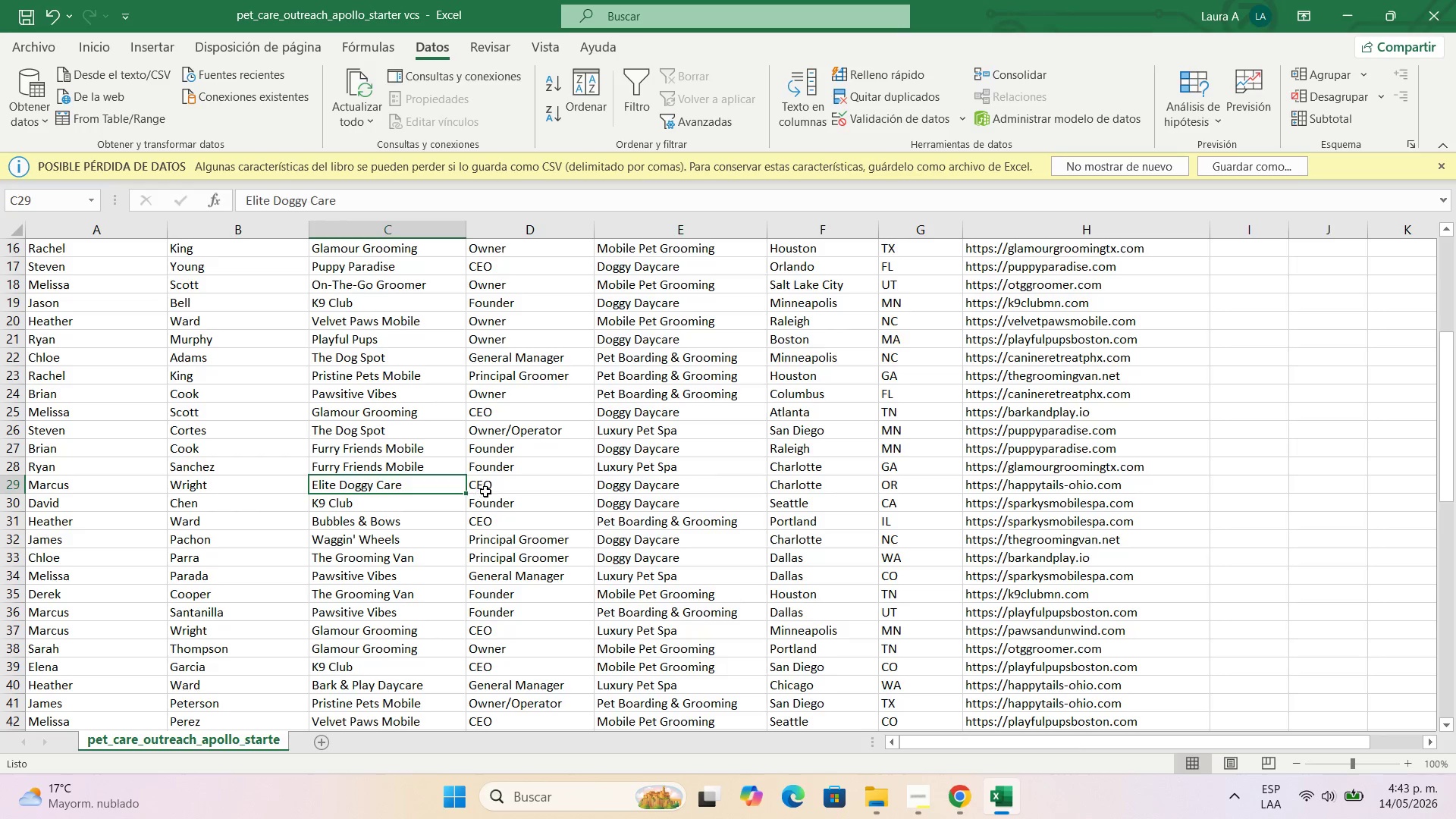 
left_click([488, 488])
 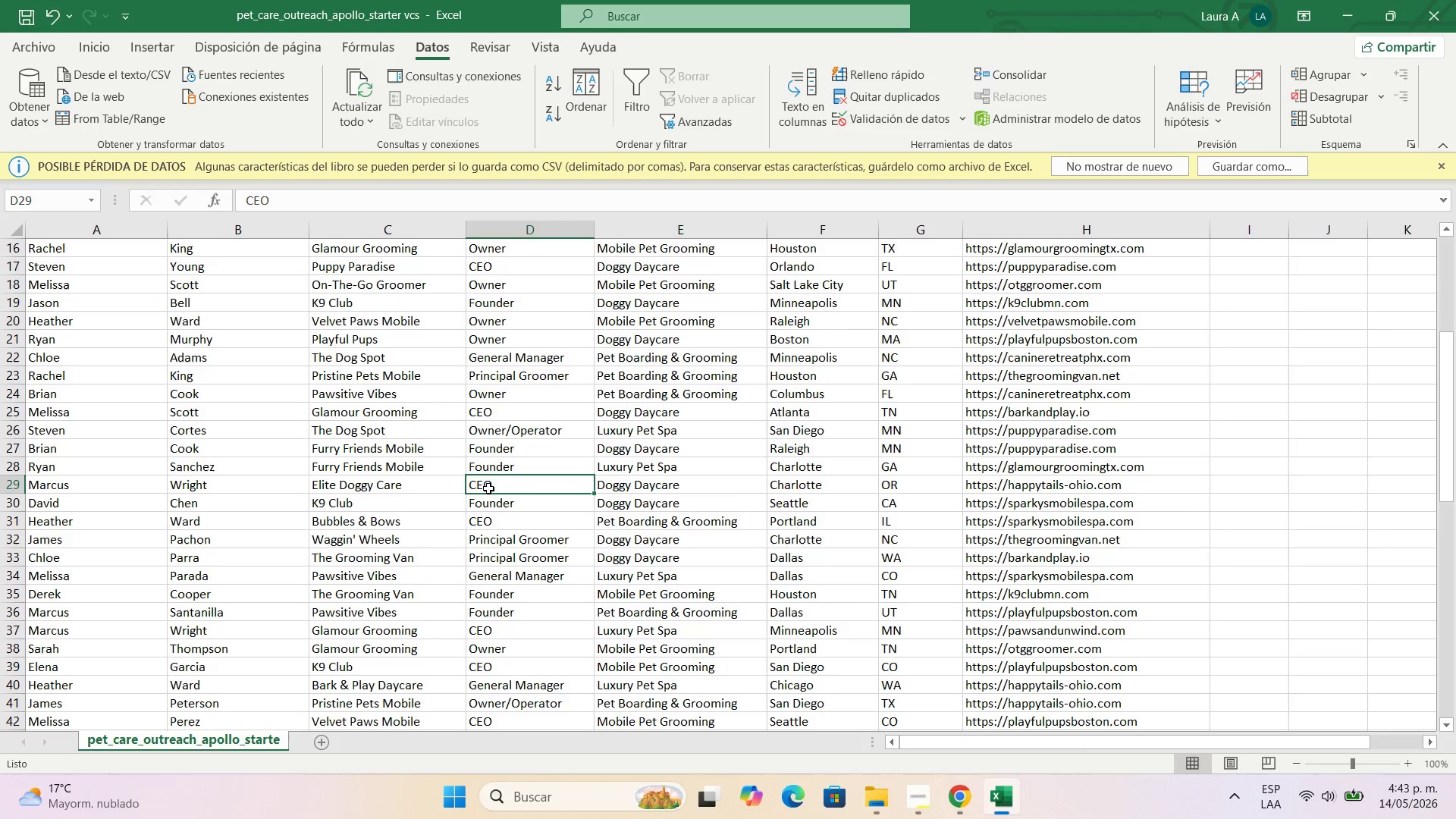 
key(Control+C)
 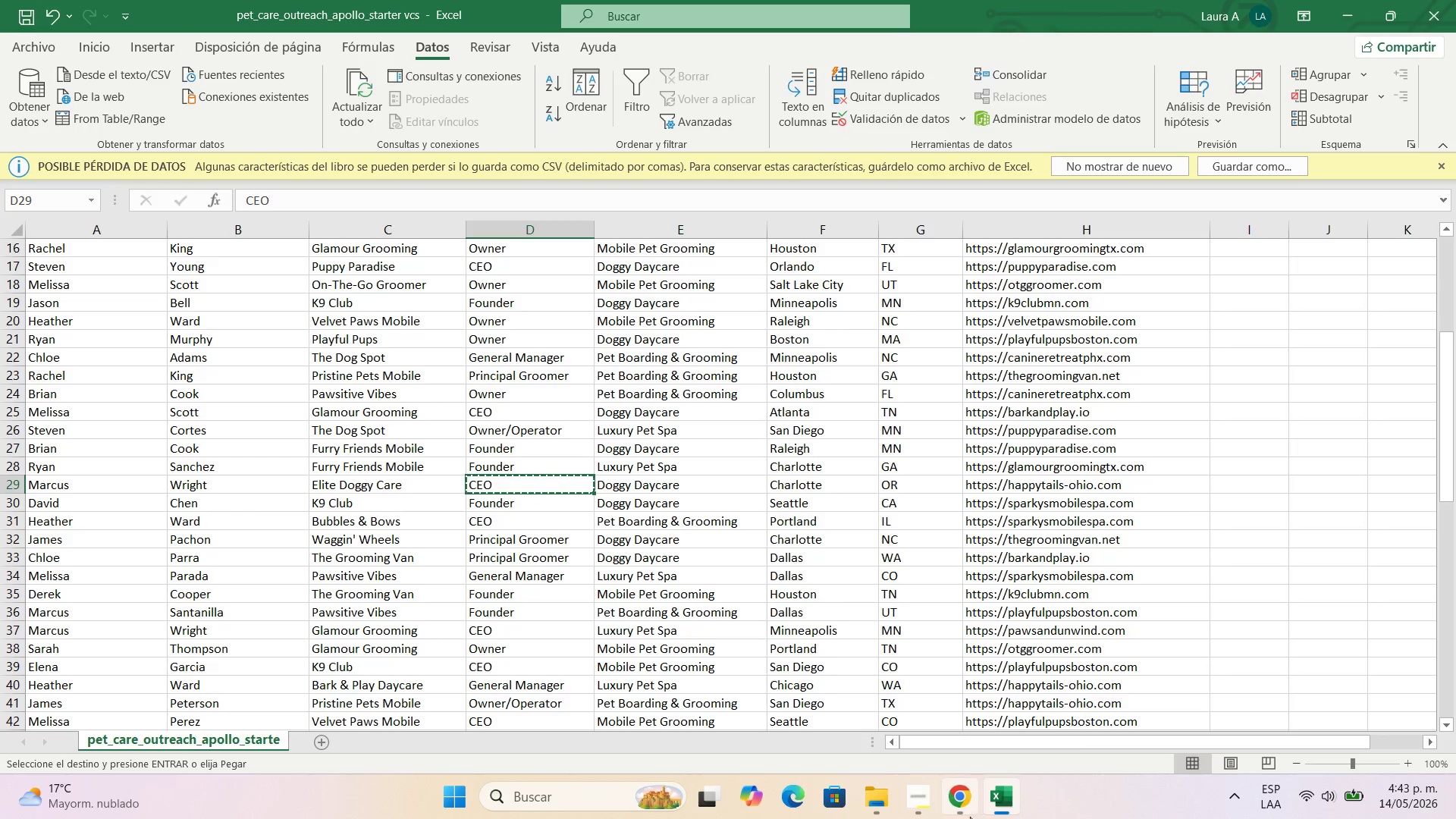 
left_click([958, 811])
 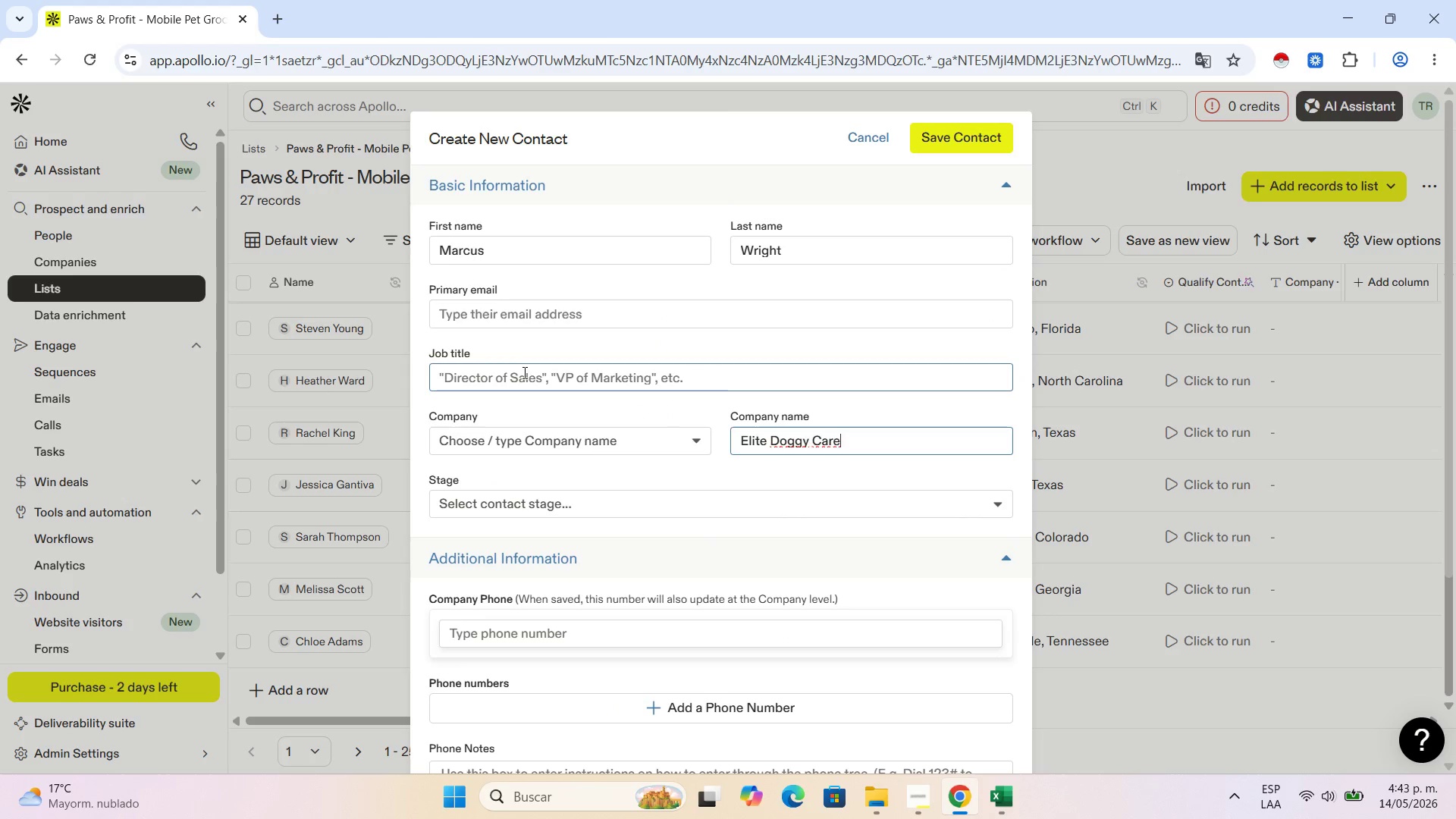 
left_click([526, 378])
 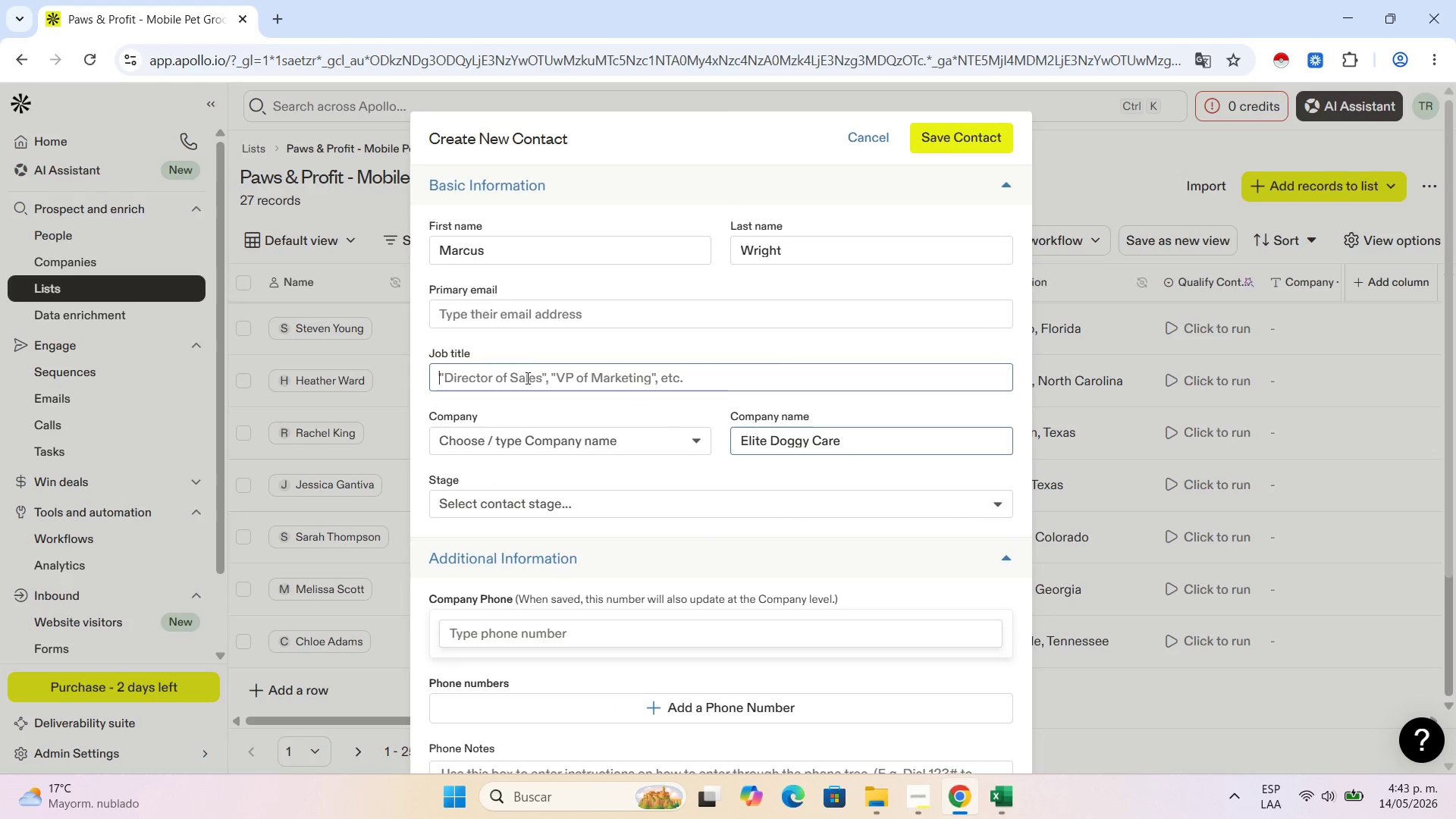 
key(Control+V)
 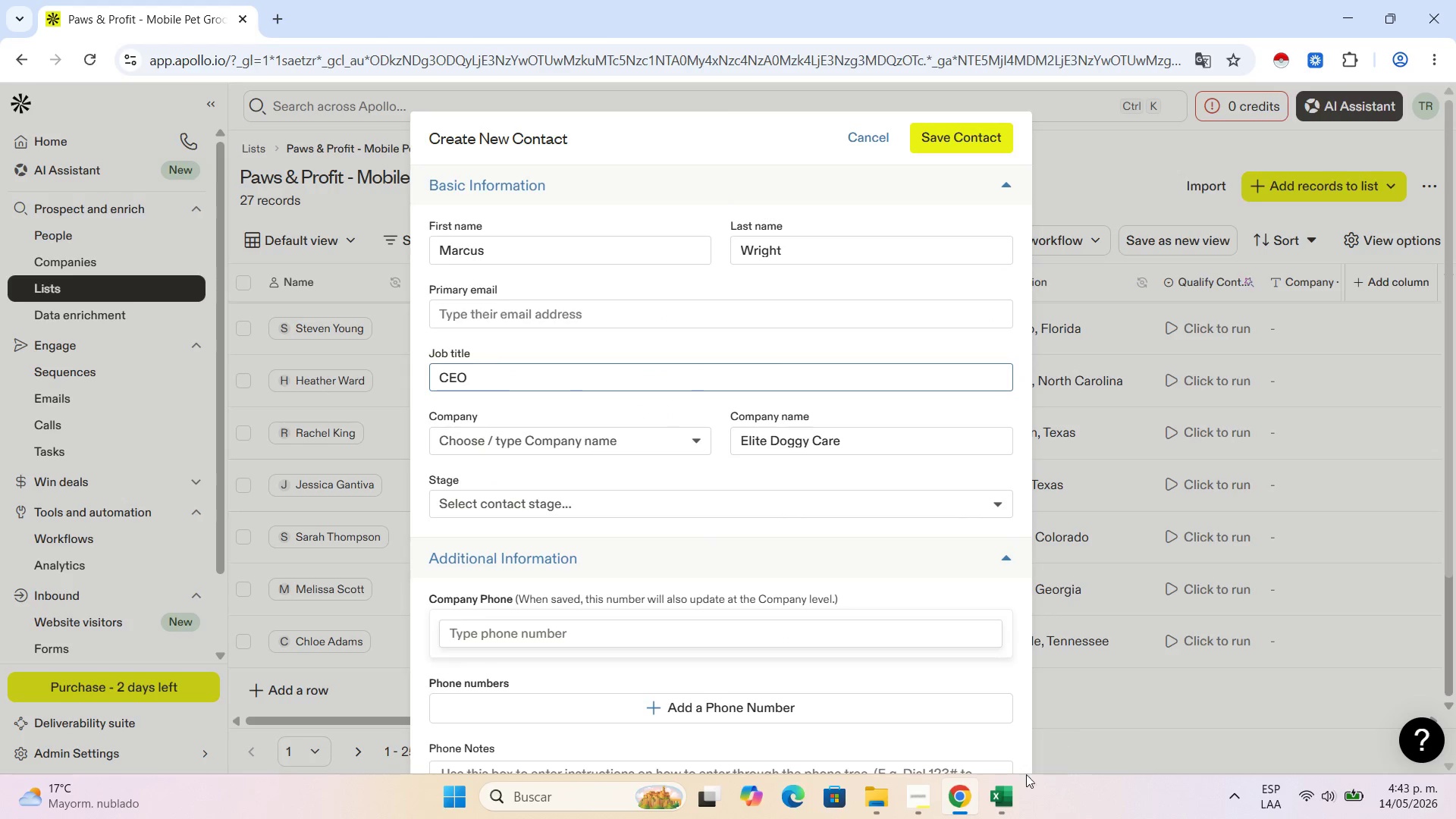 
left_click([1007, 799])
 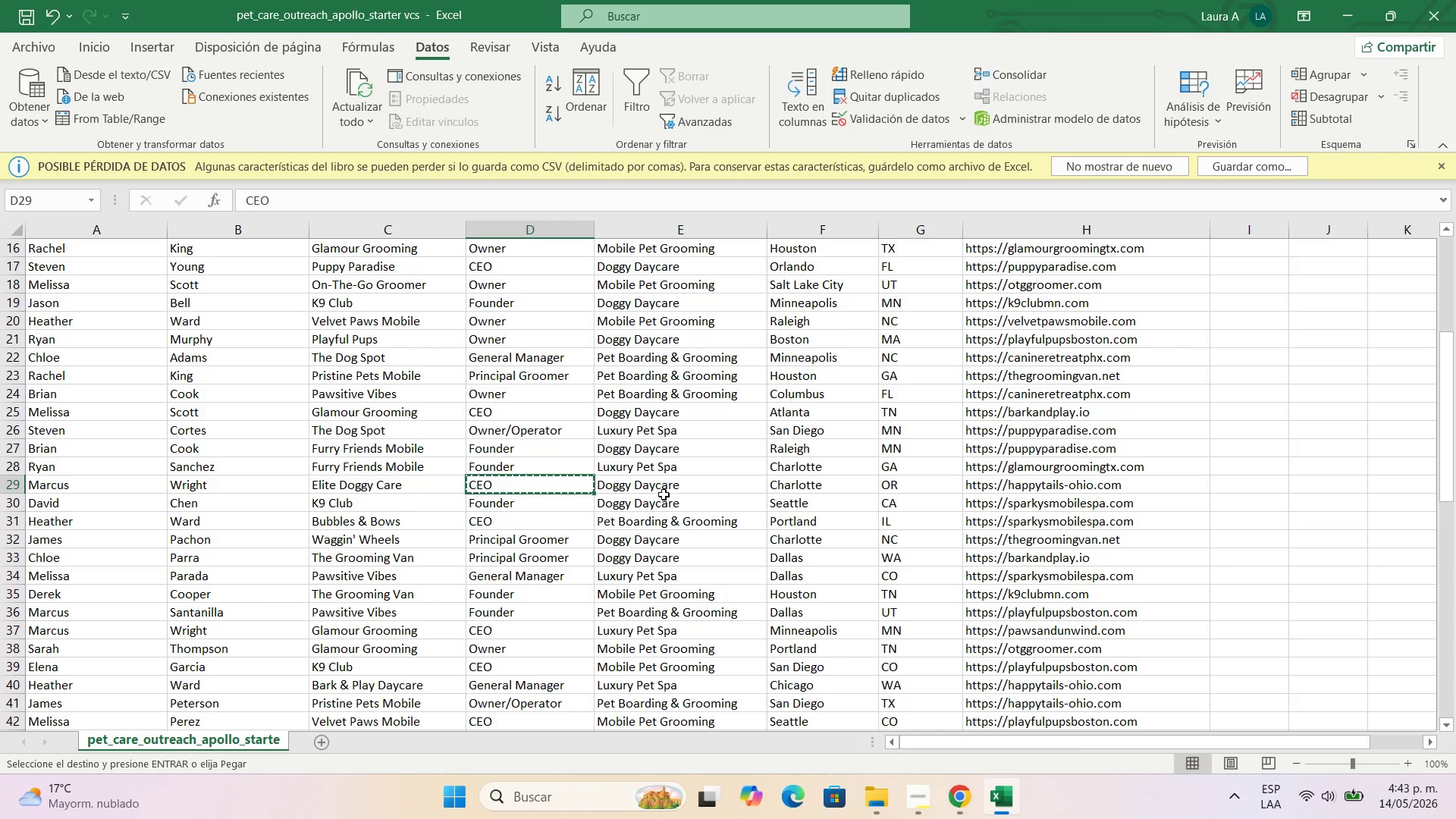 
left_click([659, 488])
 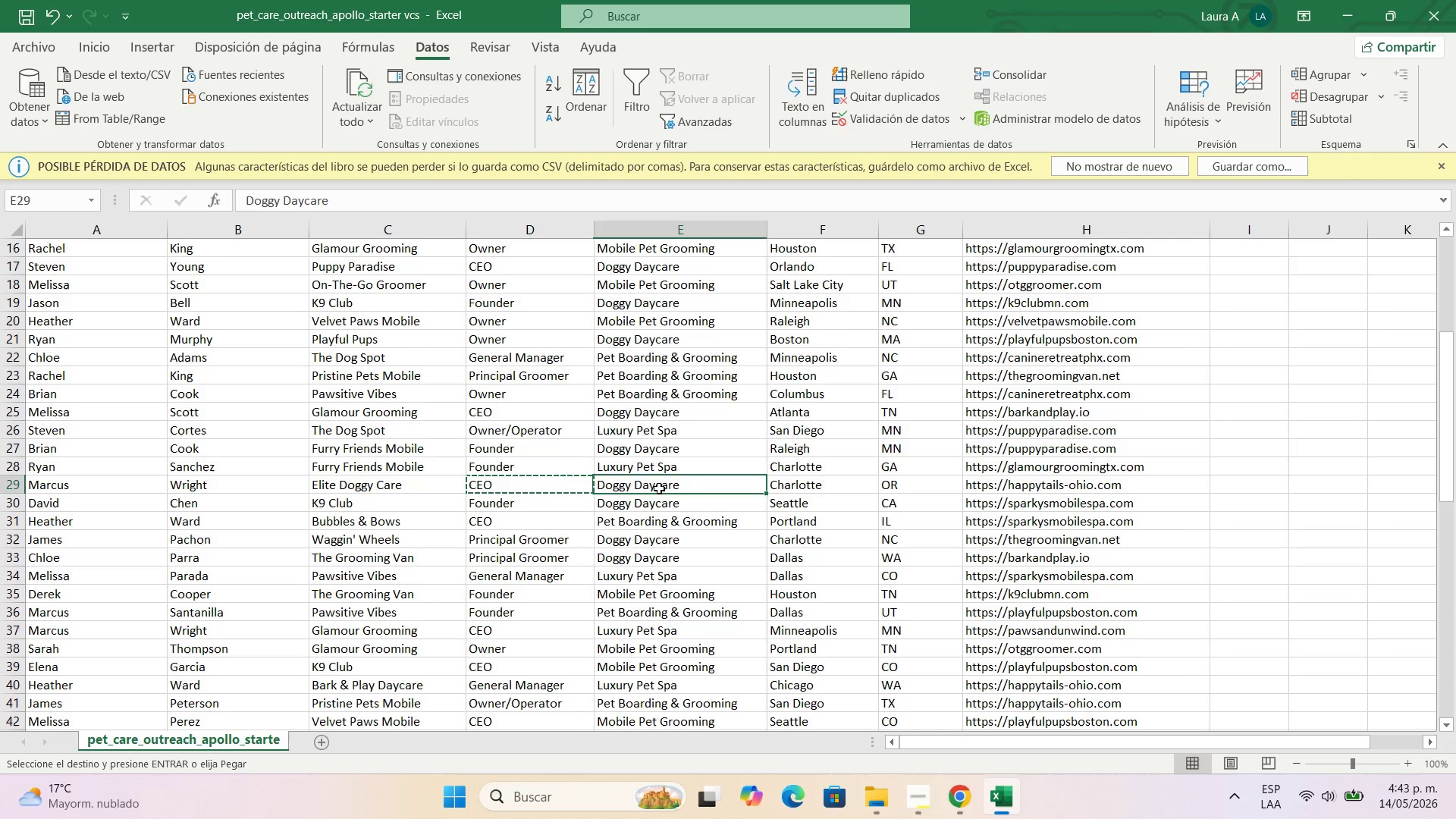 
key(Control+C)
 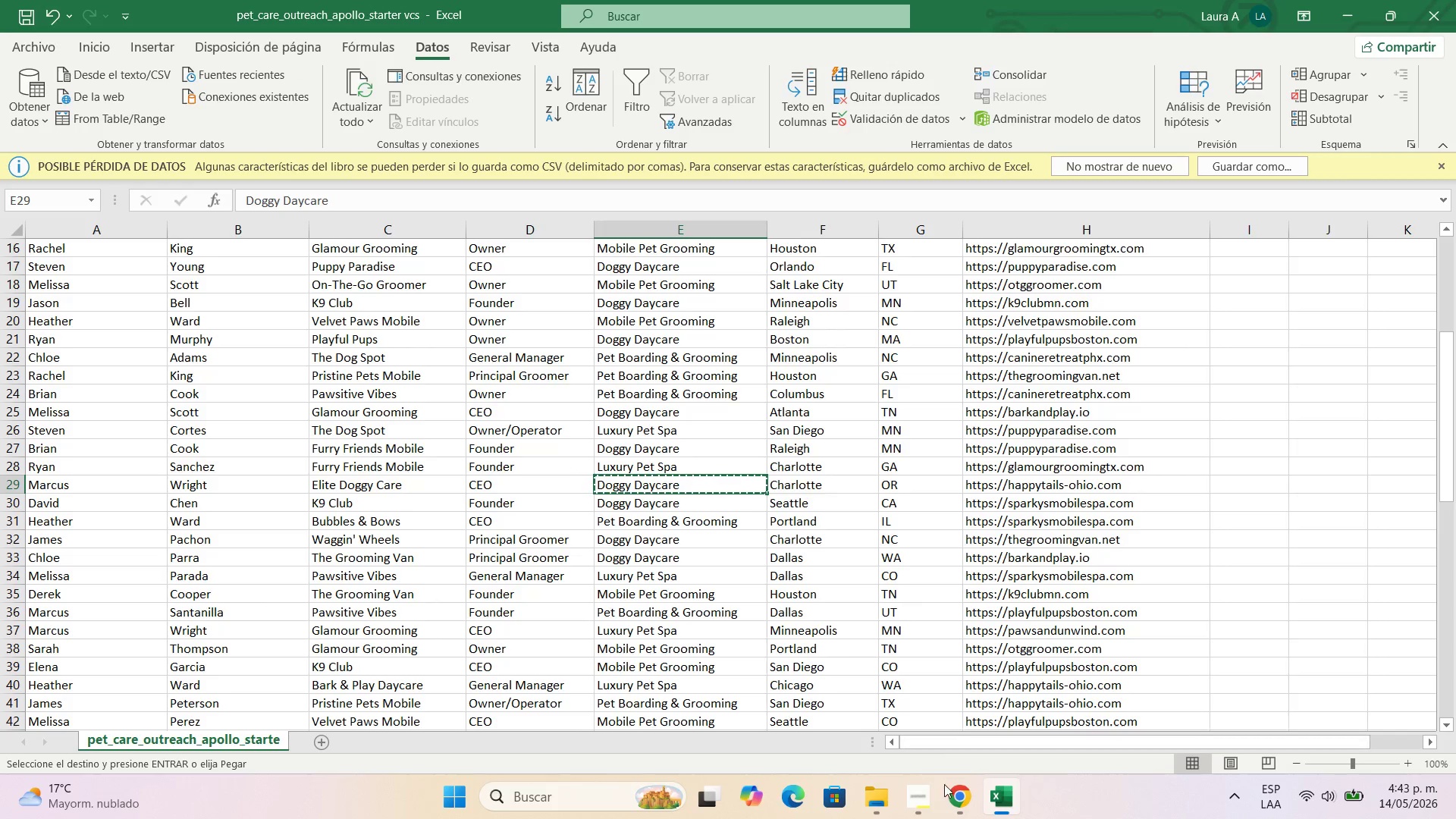 
left_click([946, 785])
 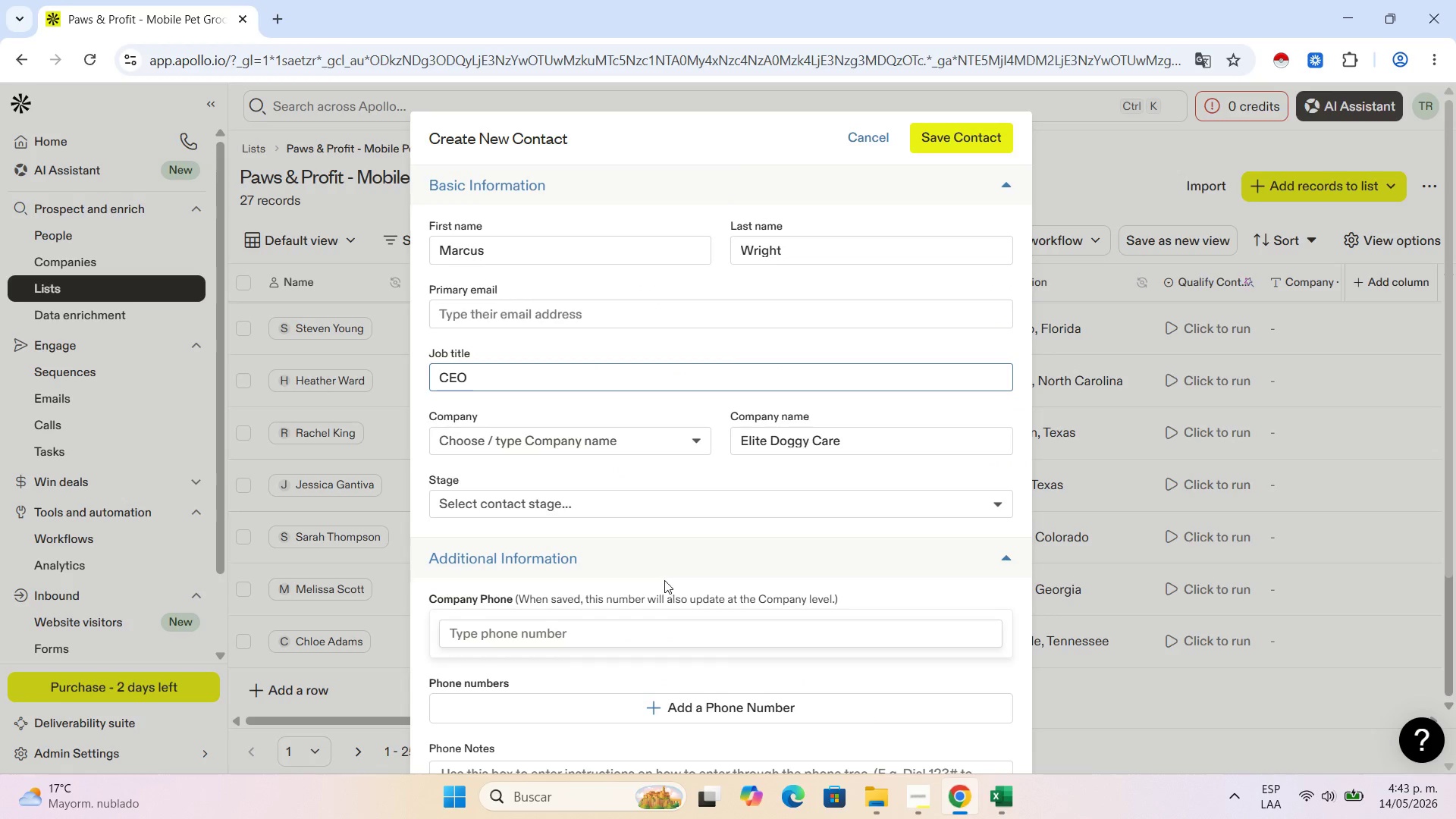 
scroll: coordinate [664, 580], scroll_direction: down, amount: 5.0
 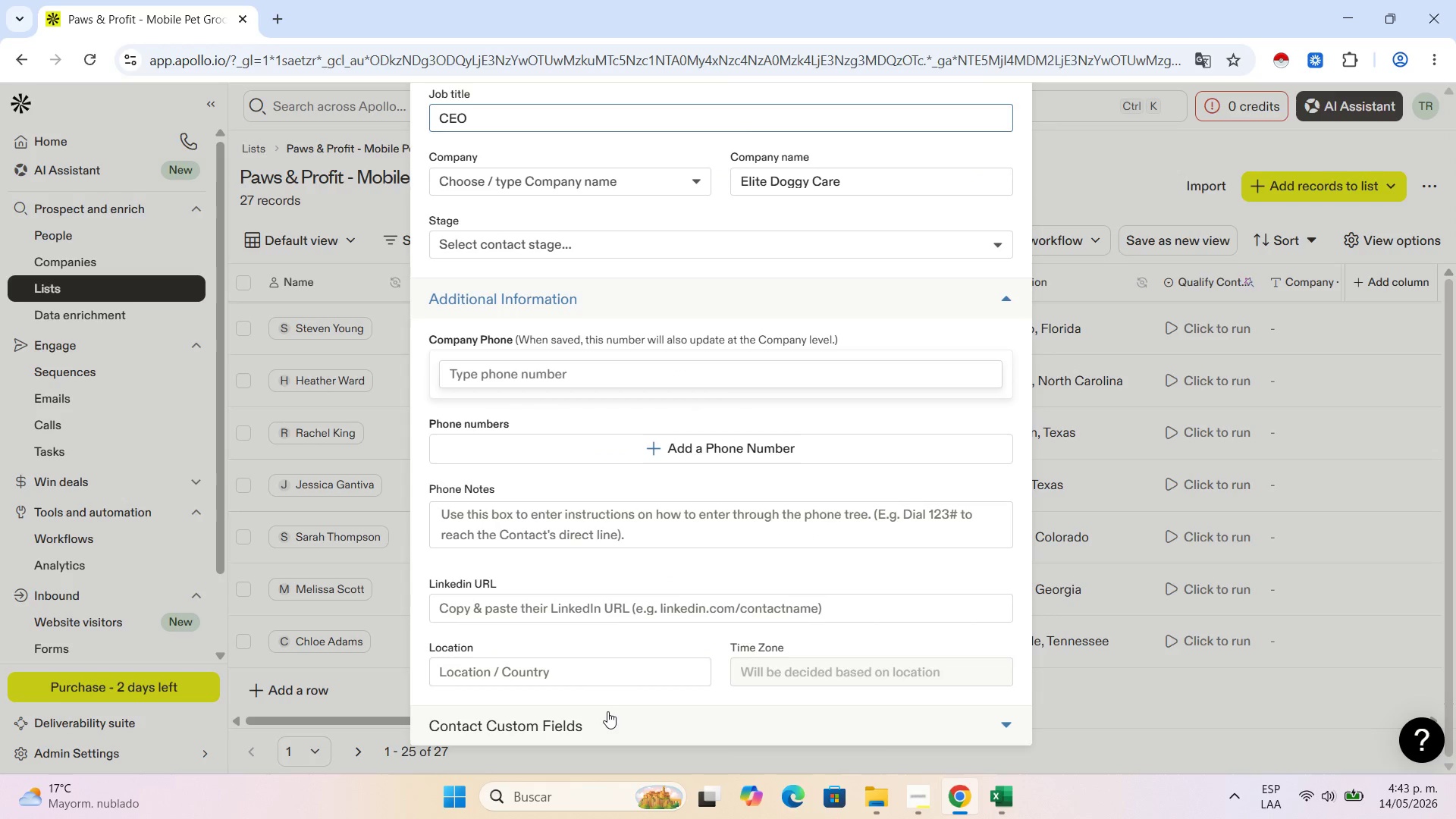 
left_click([607, 711])
 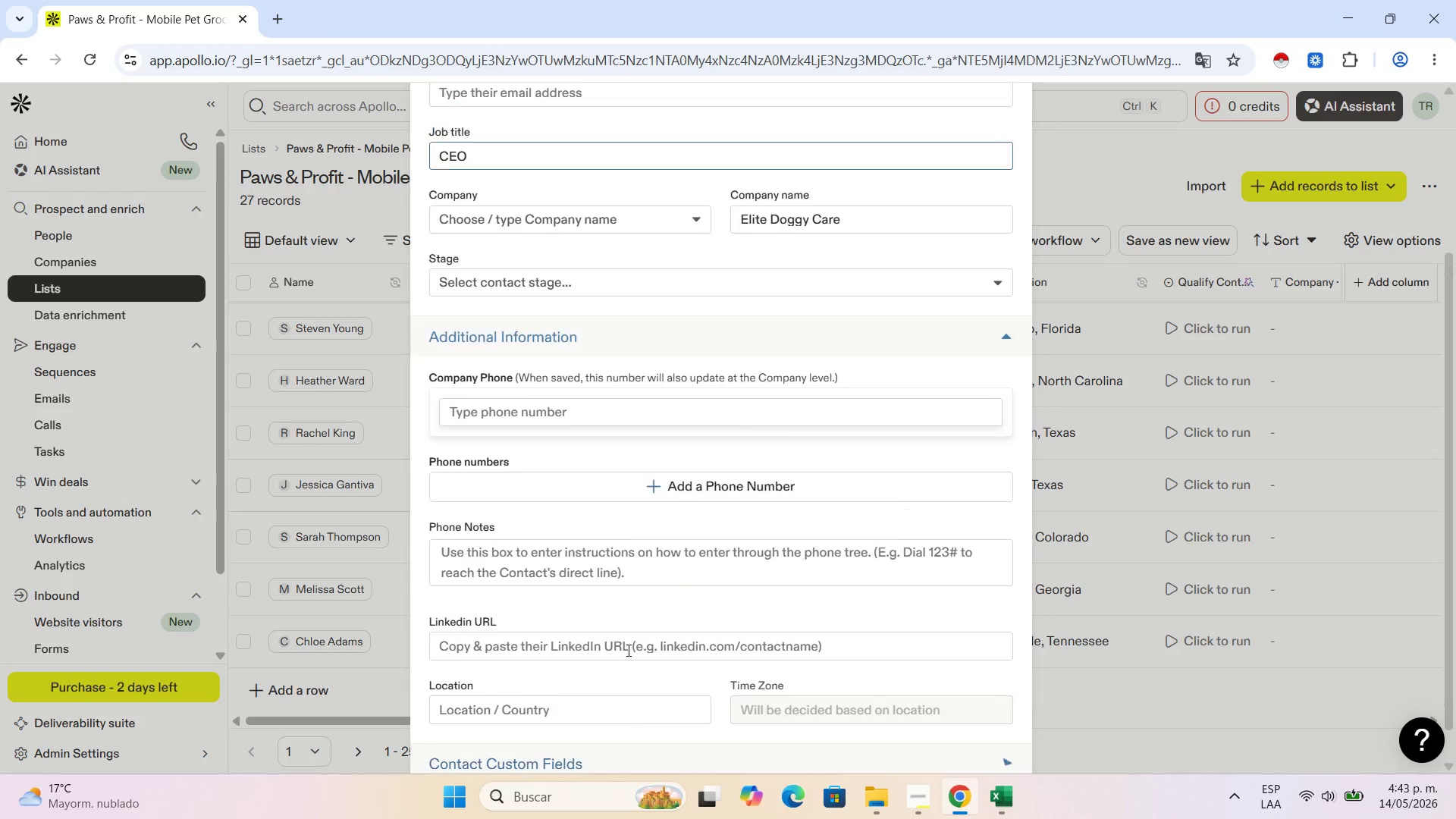 
scroll: coordinate [634, 640], scroll_direction: down, amount: 9.0
 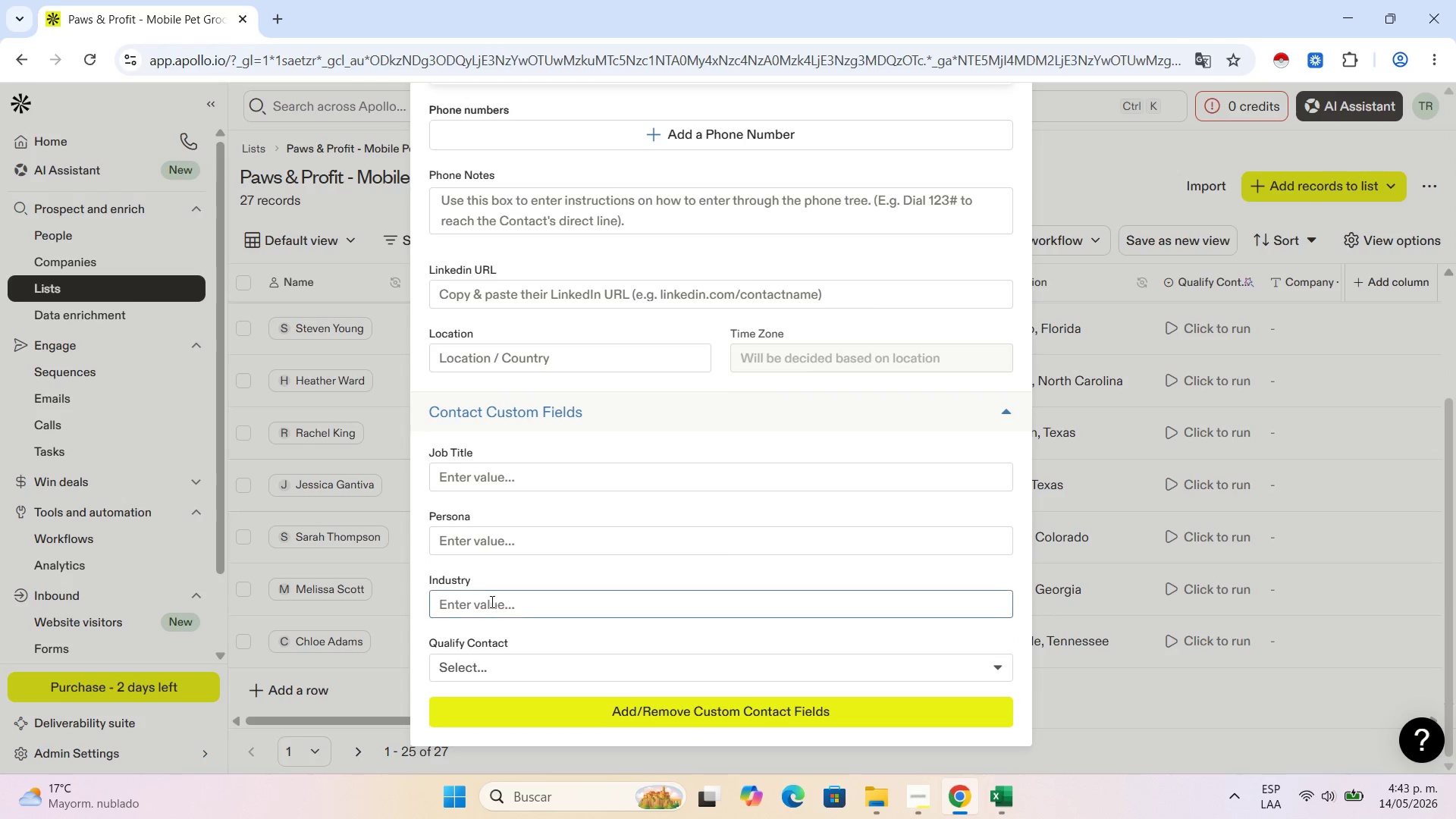 
left_click([491, 601])
 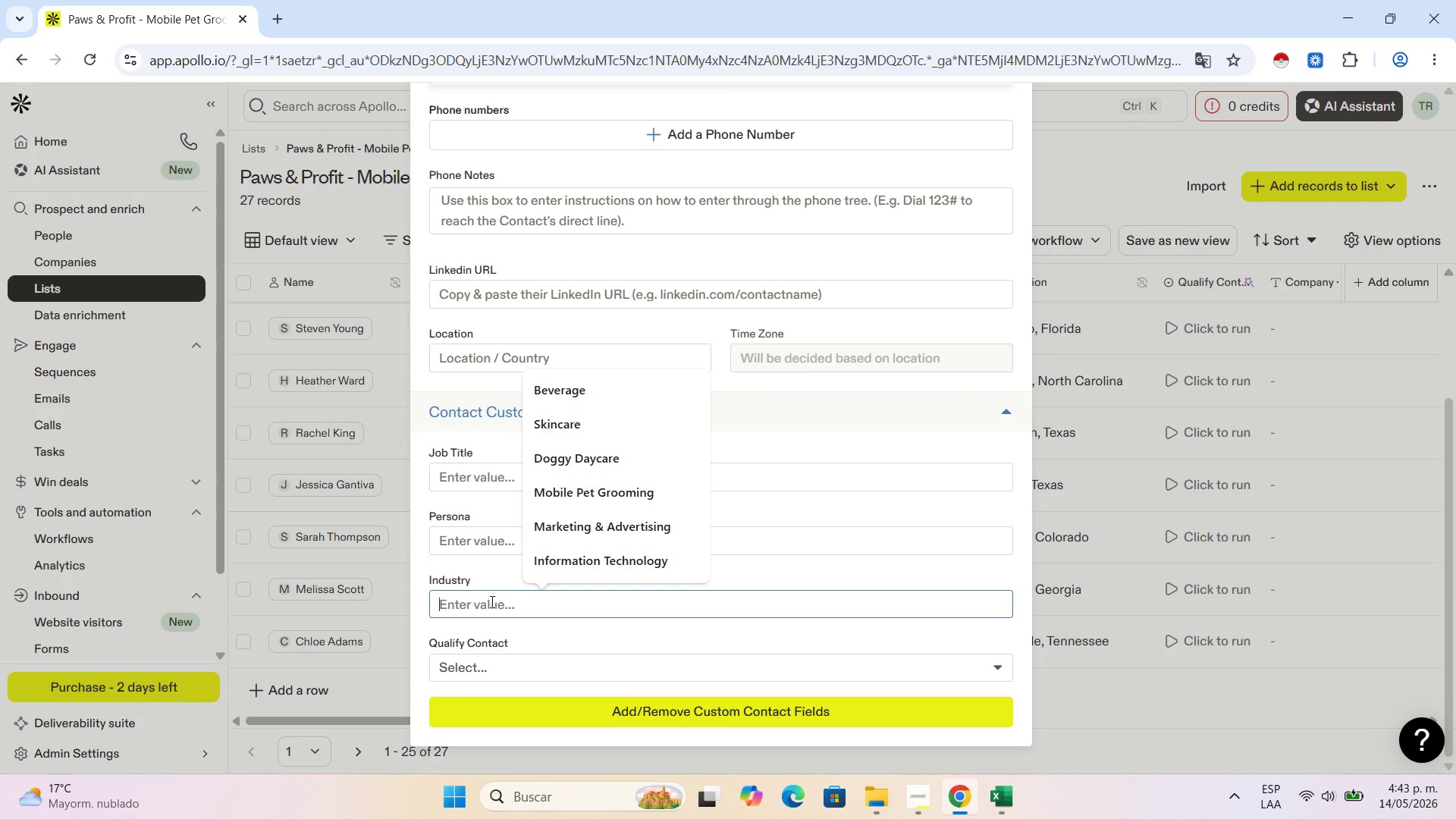 
key(Control+V)
 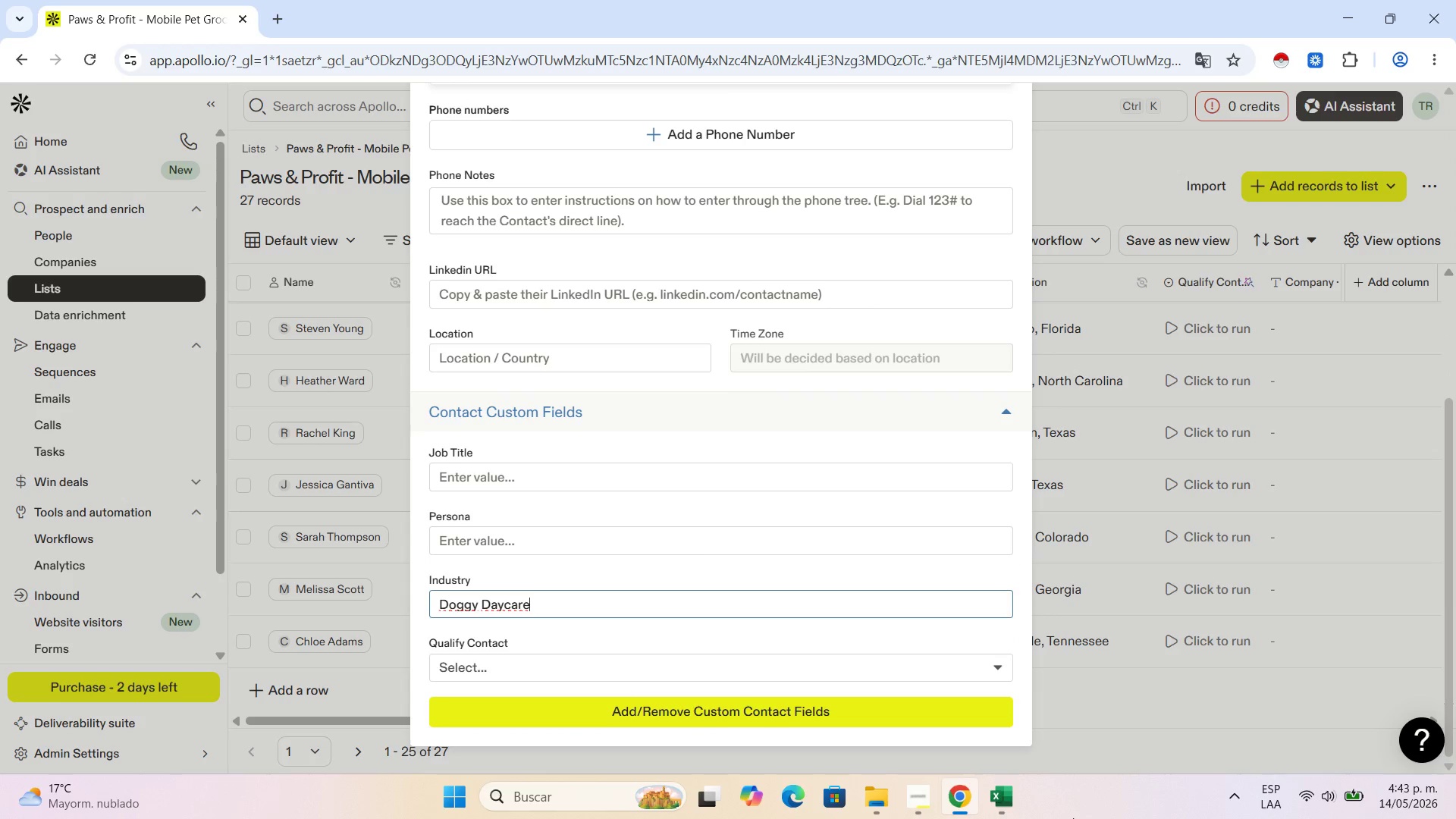 
wait(8.59)
 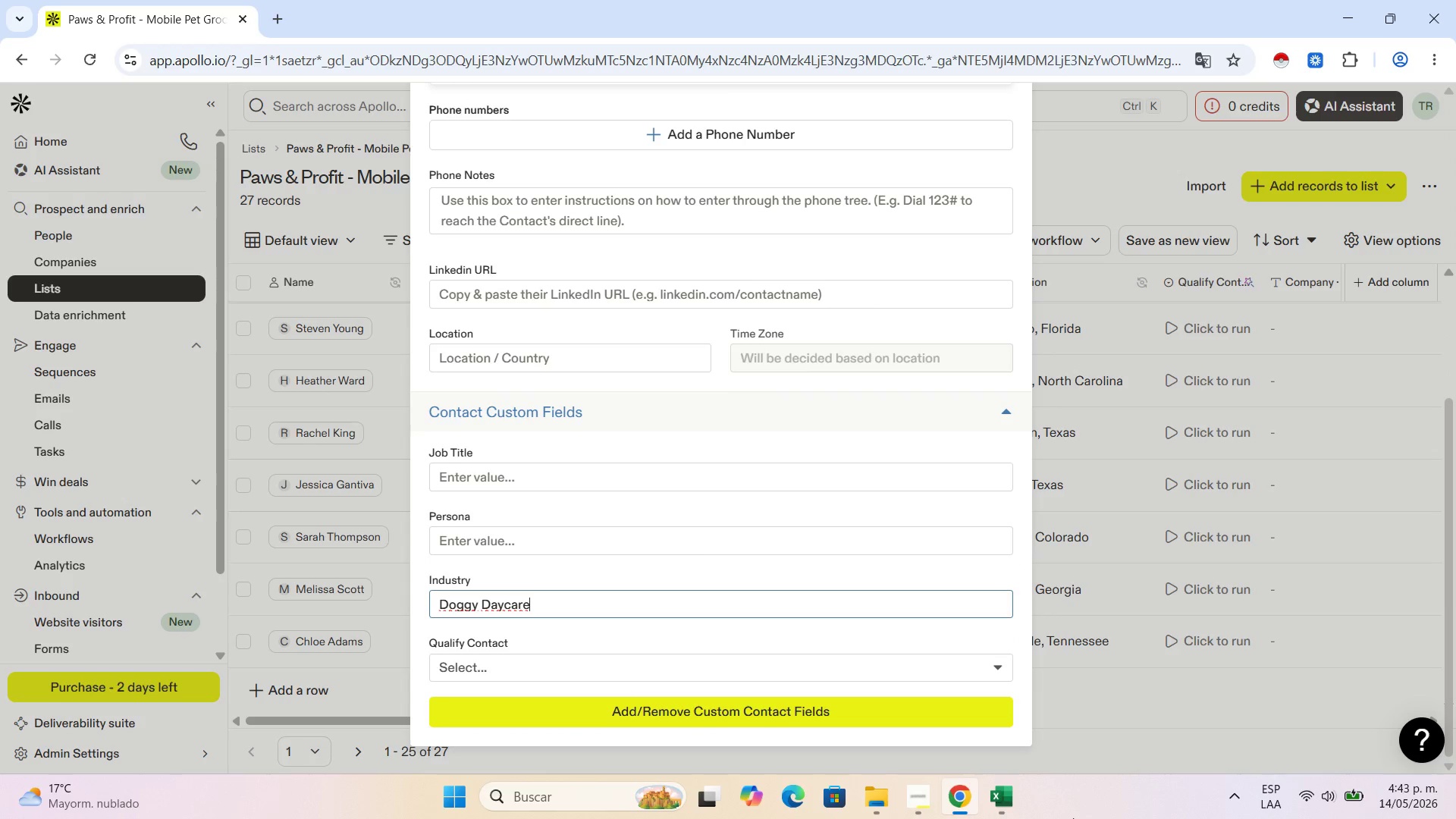 
left_click([1009, 804])
 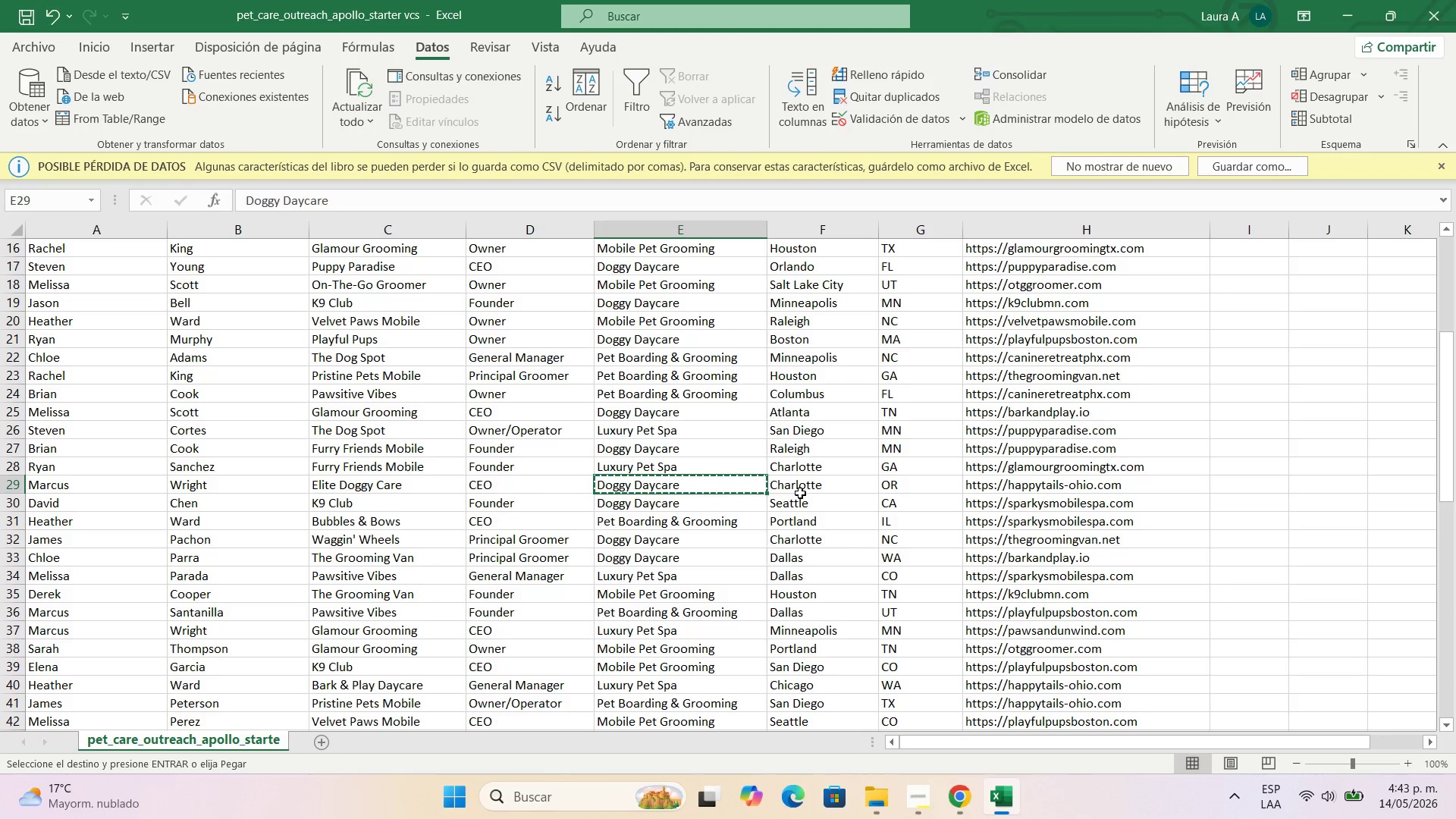 
left_click([801, 487])
 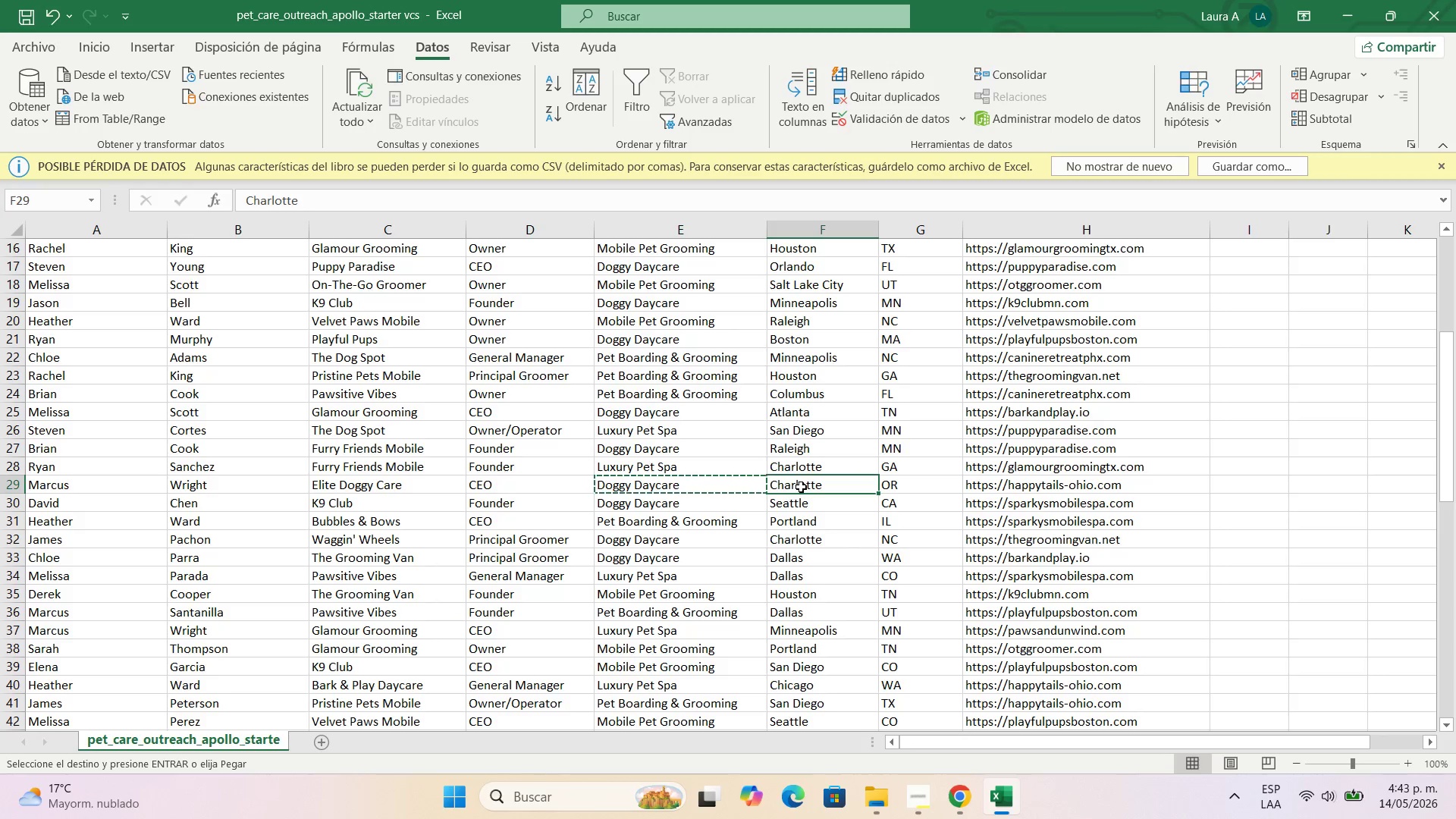 
key(Control+C)
 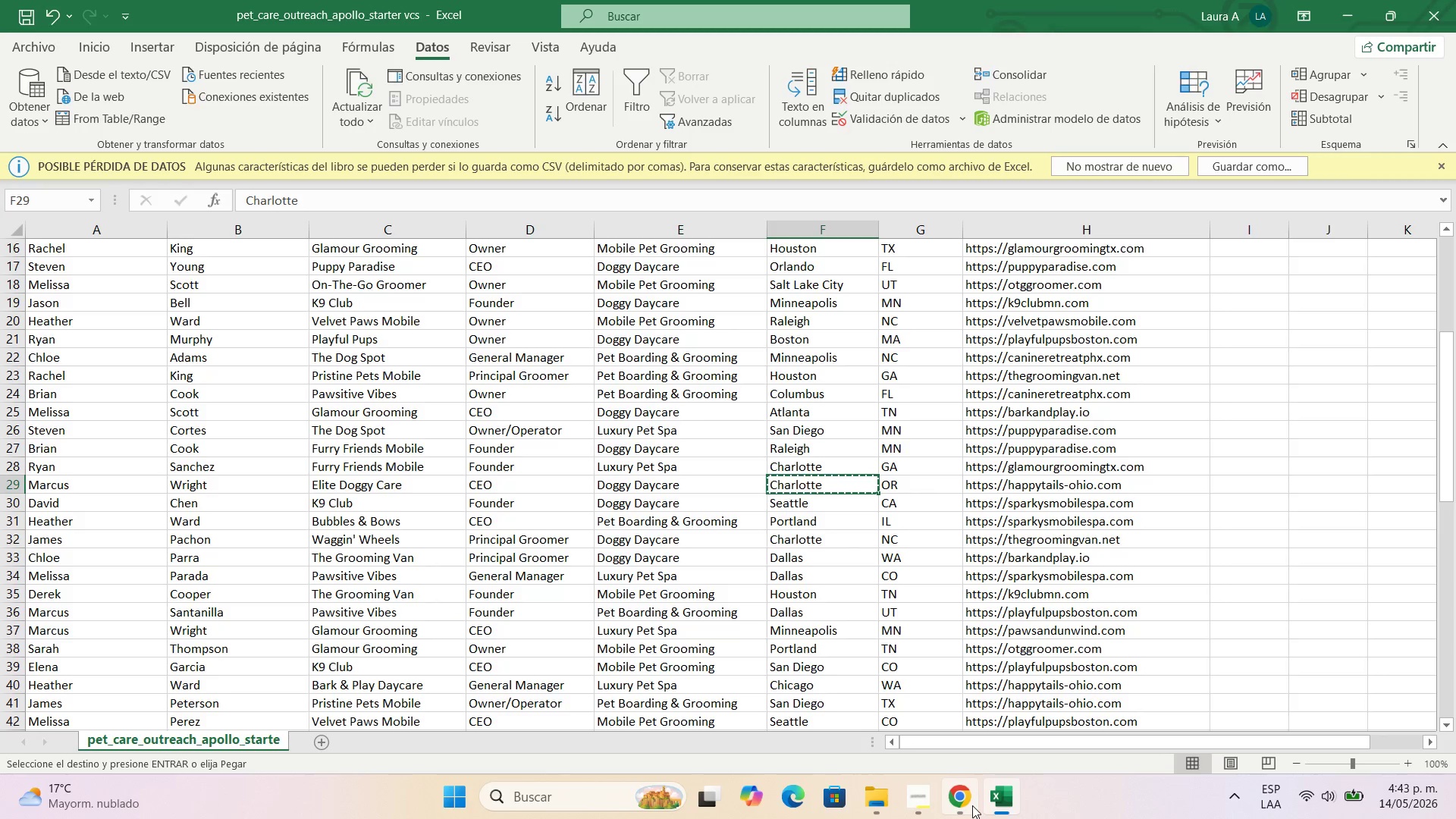 
left_click([972, 805])
 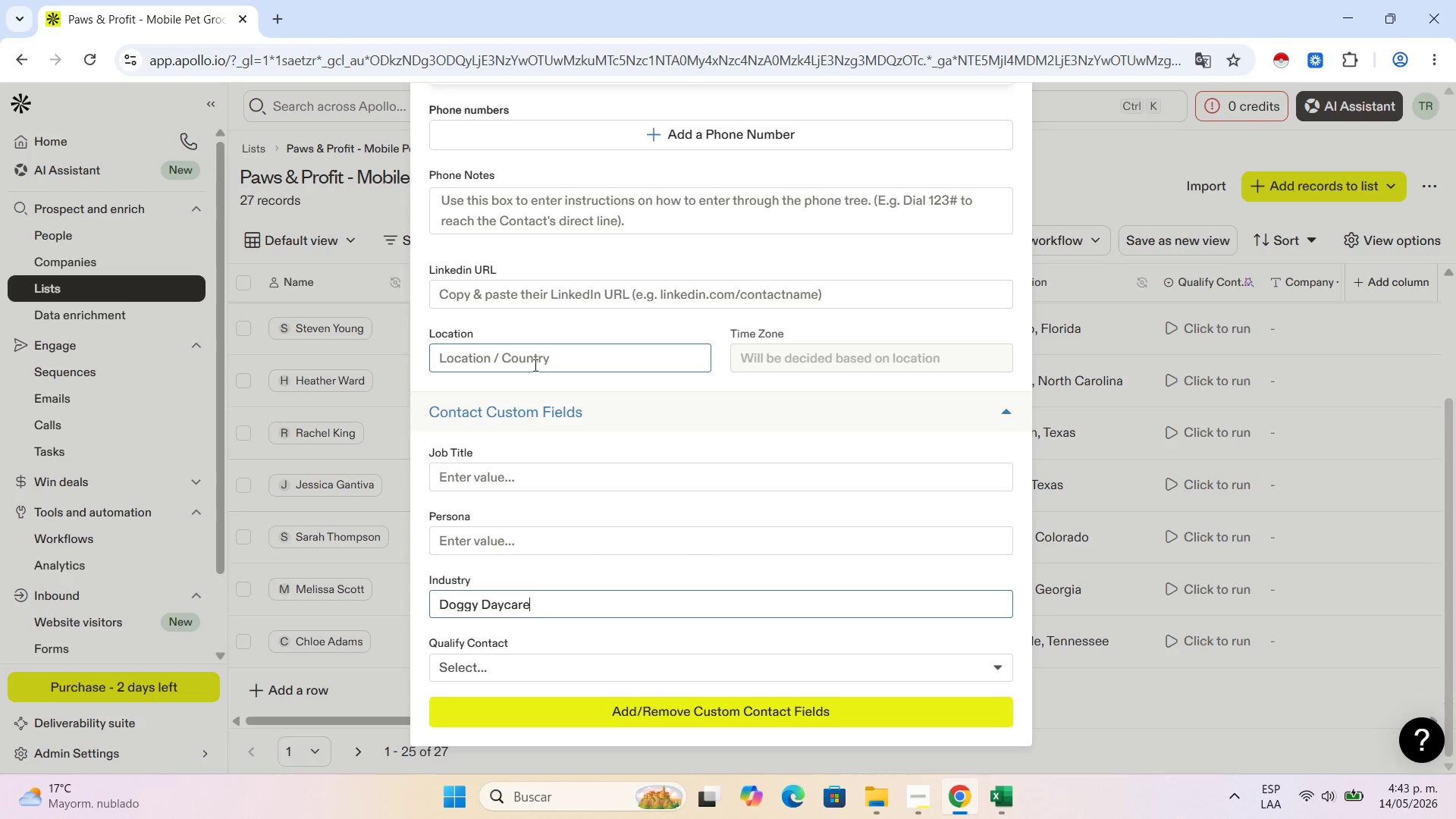 
left_click([534, 365])
 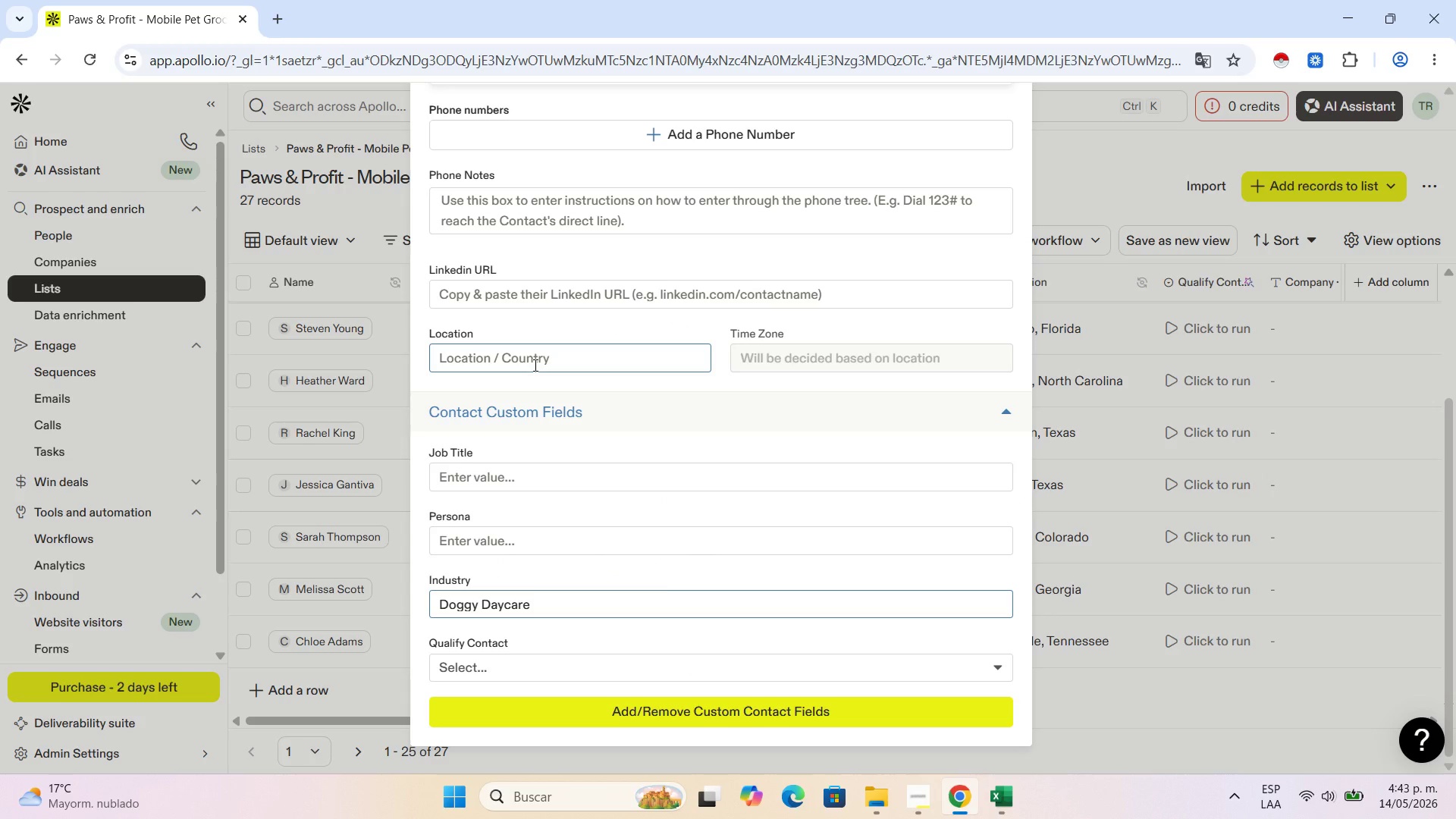 
key(Control+V)
 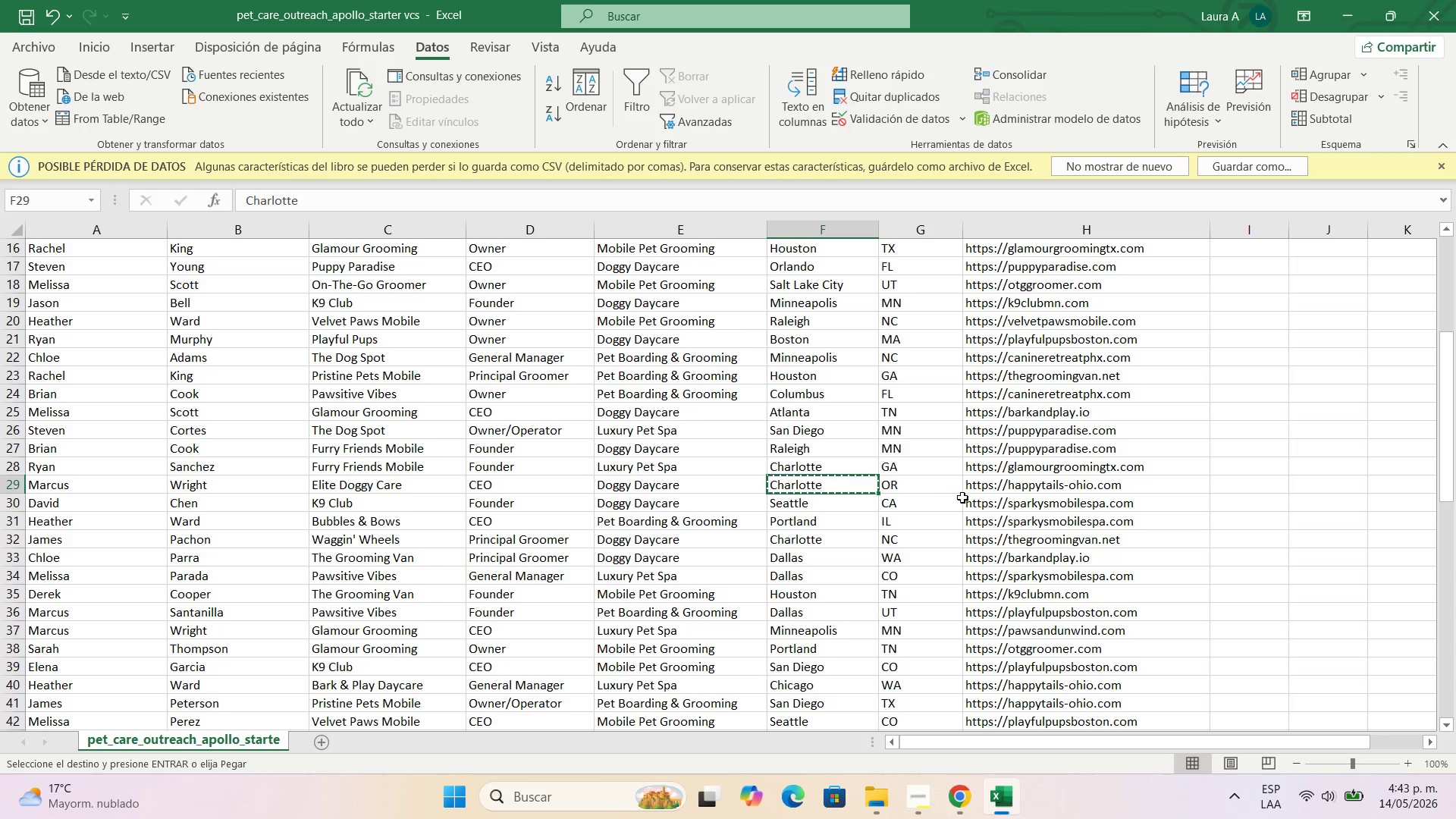 
left_click([1001, 482])
 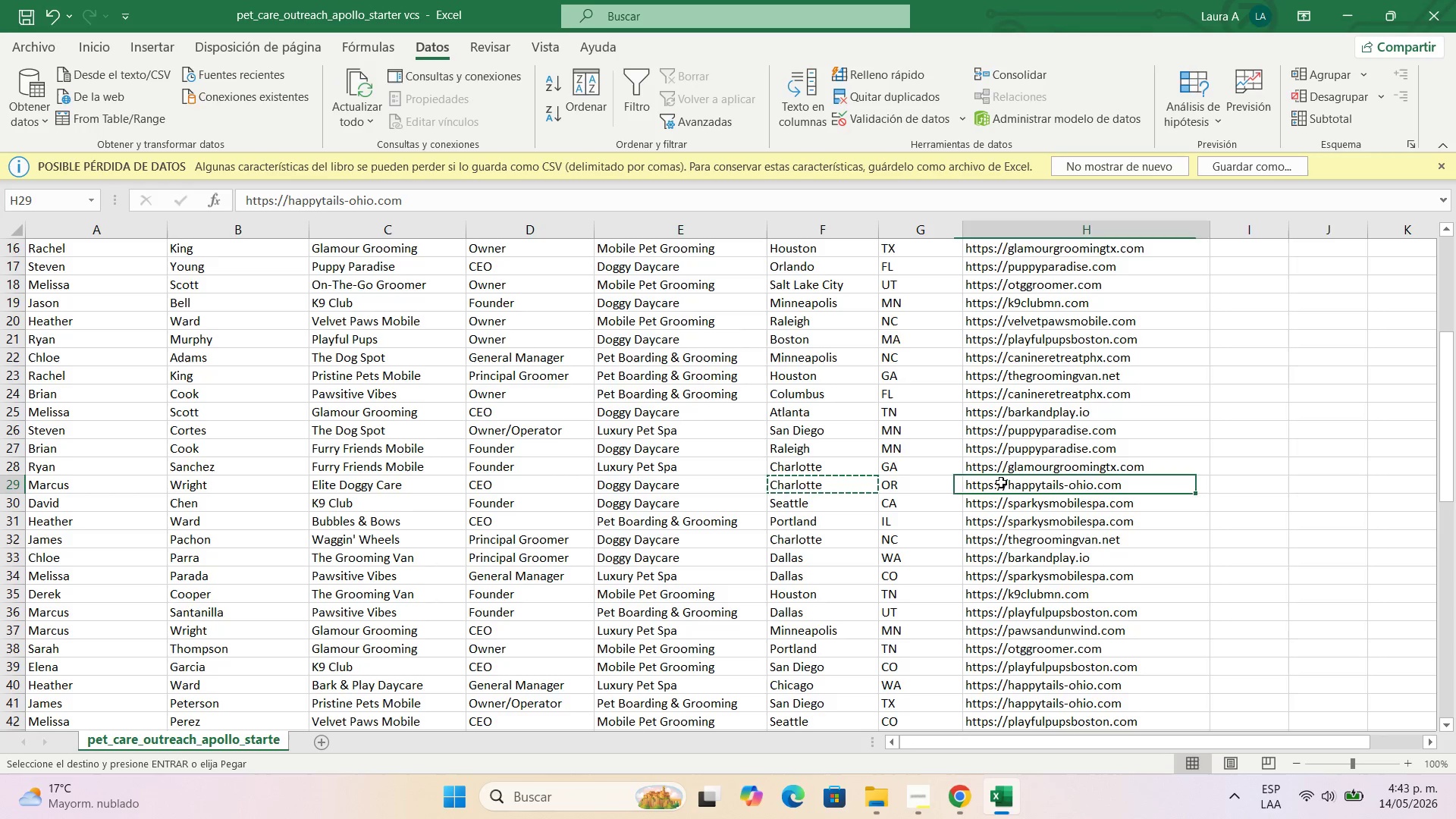 
key(Control+C)
 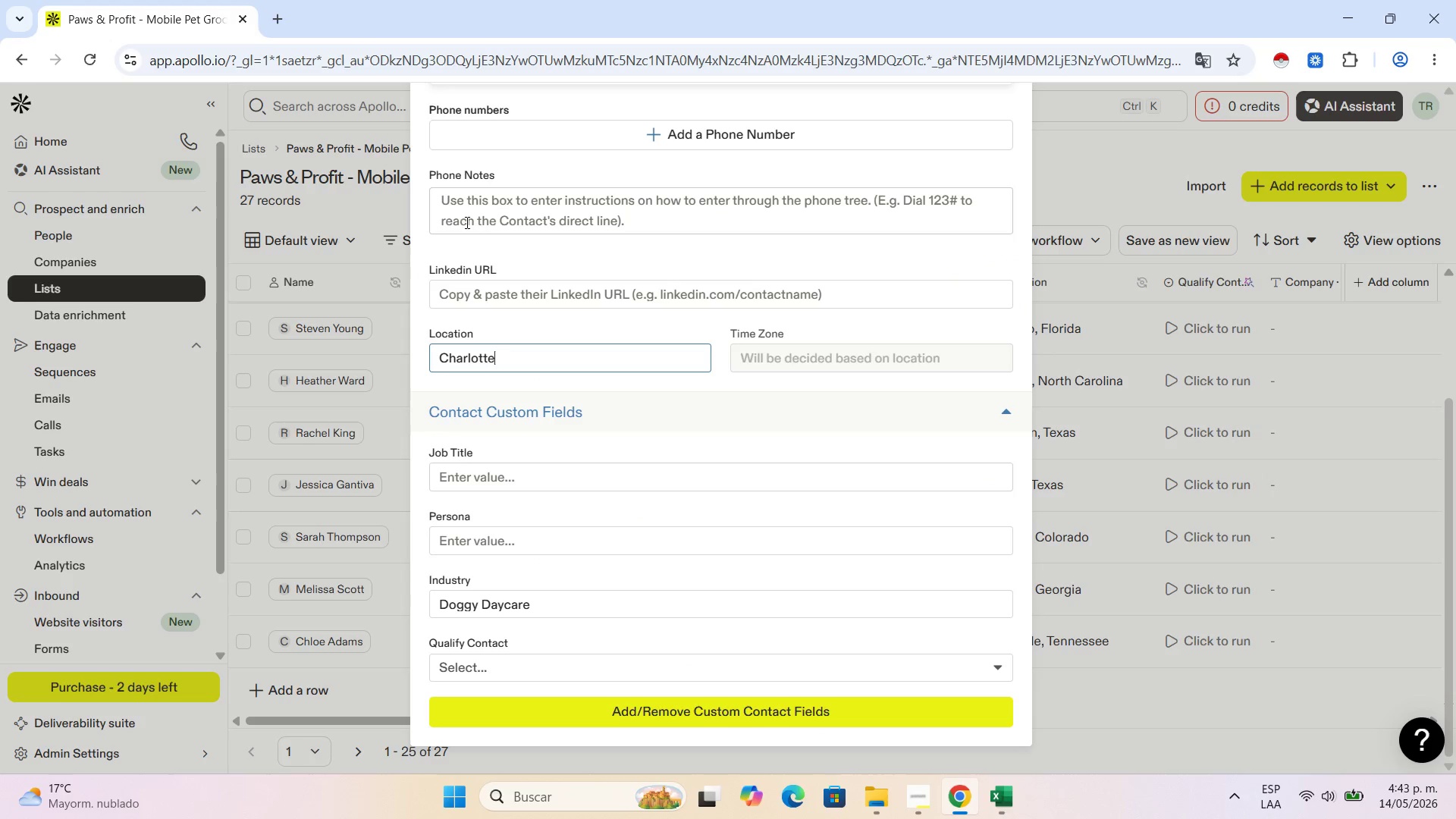 
left_click([487, 287])
 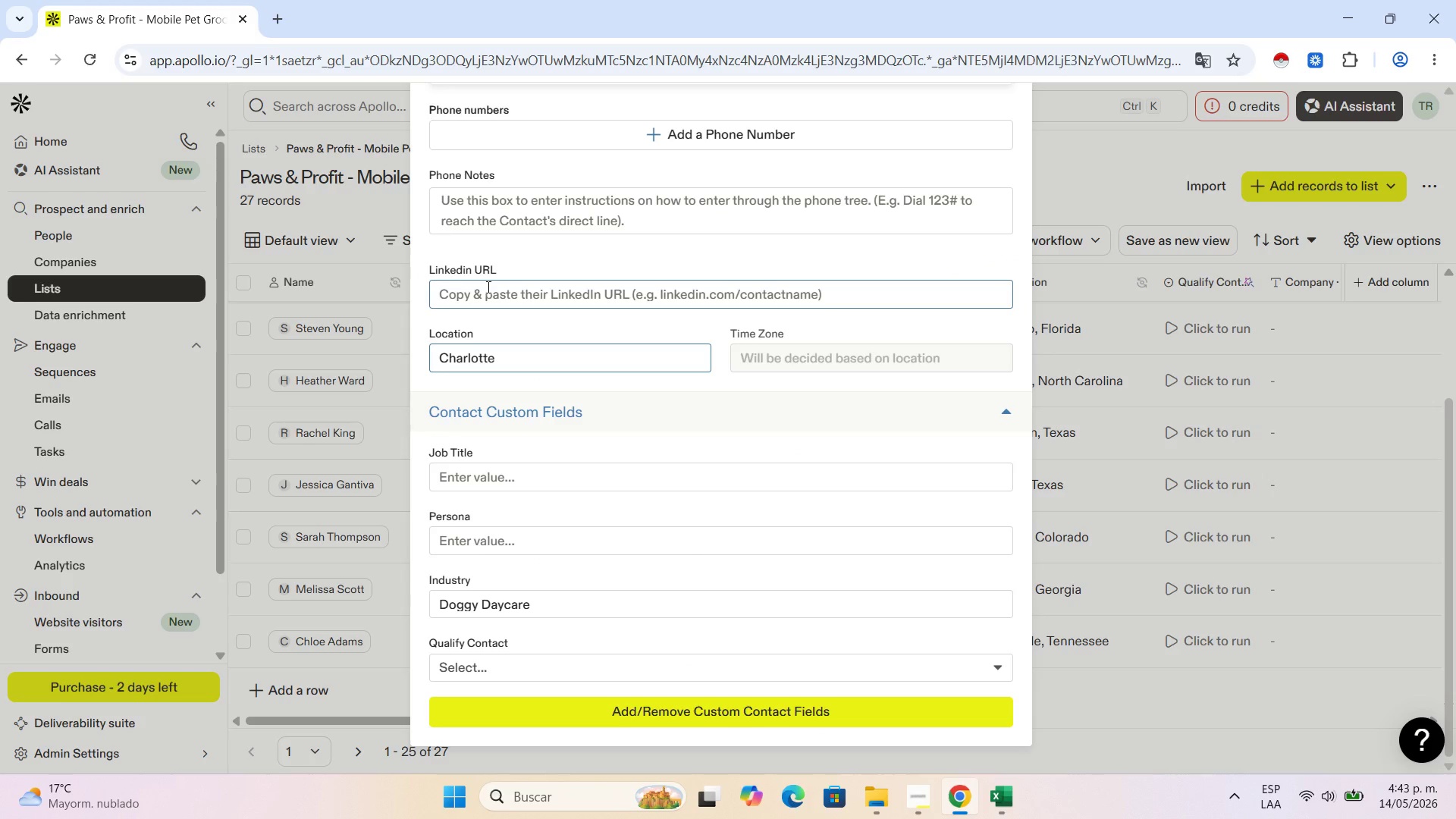 
key(Control+V)
 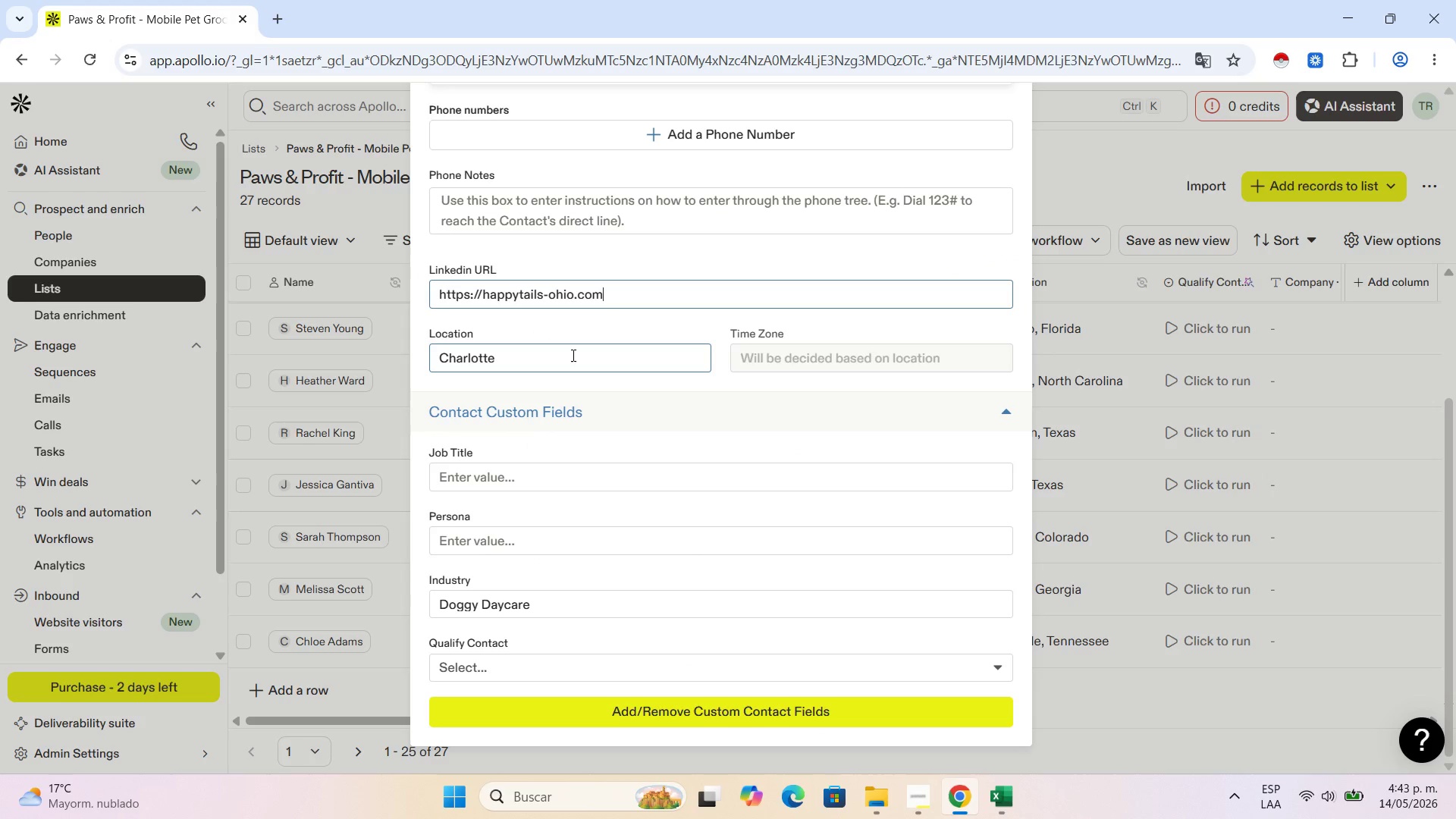 
scroll: coordinate [626, 326], scroll_direction: up, amount: 7.0
 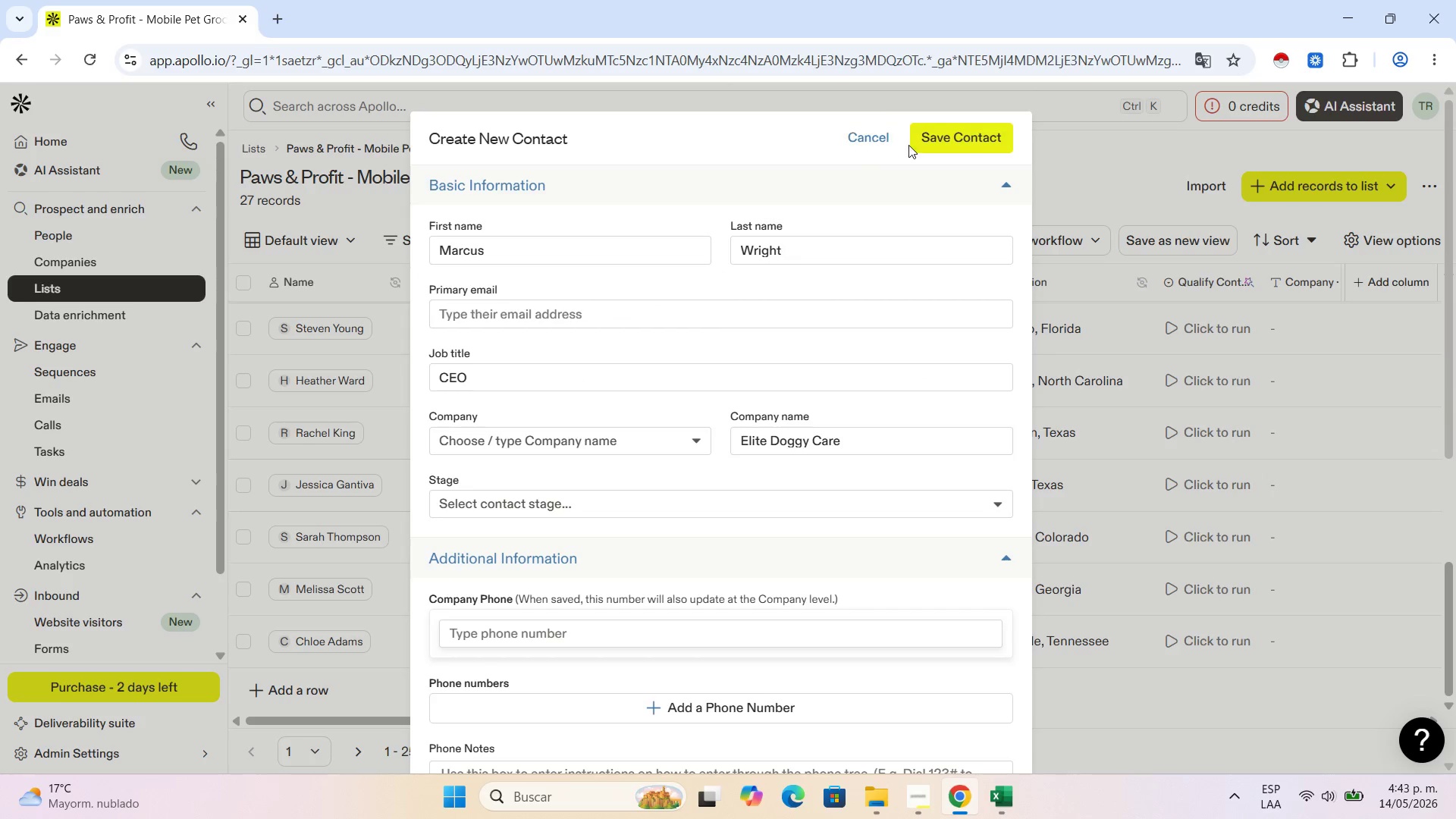 
left_click([936, 134])
 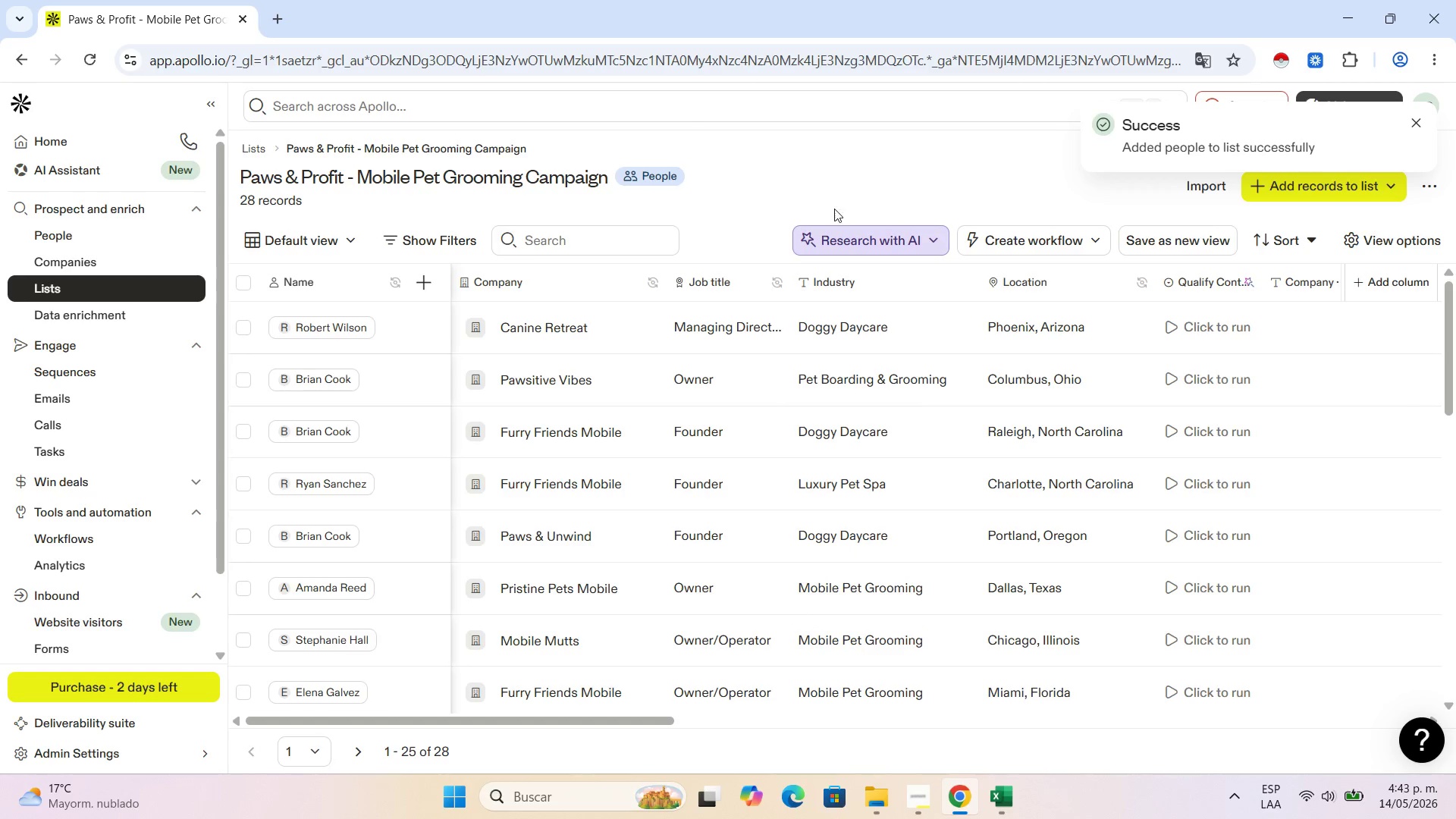 
wait(6.47)
 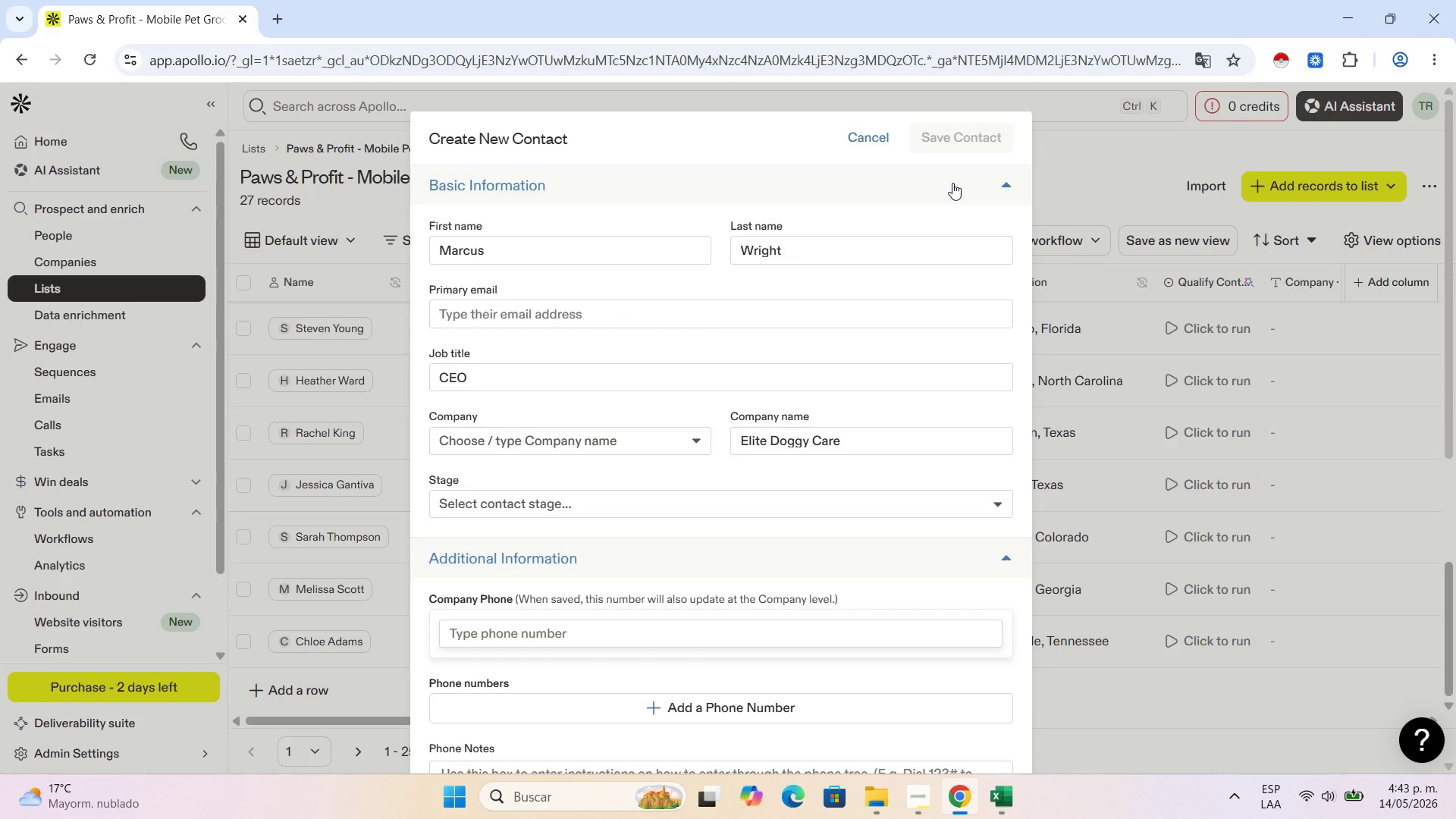 
scroll: coordinate [549, 472], scroll_direction: down, amount: 14.0
 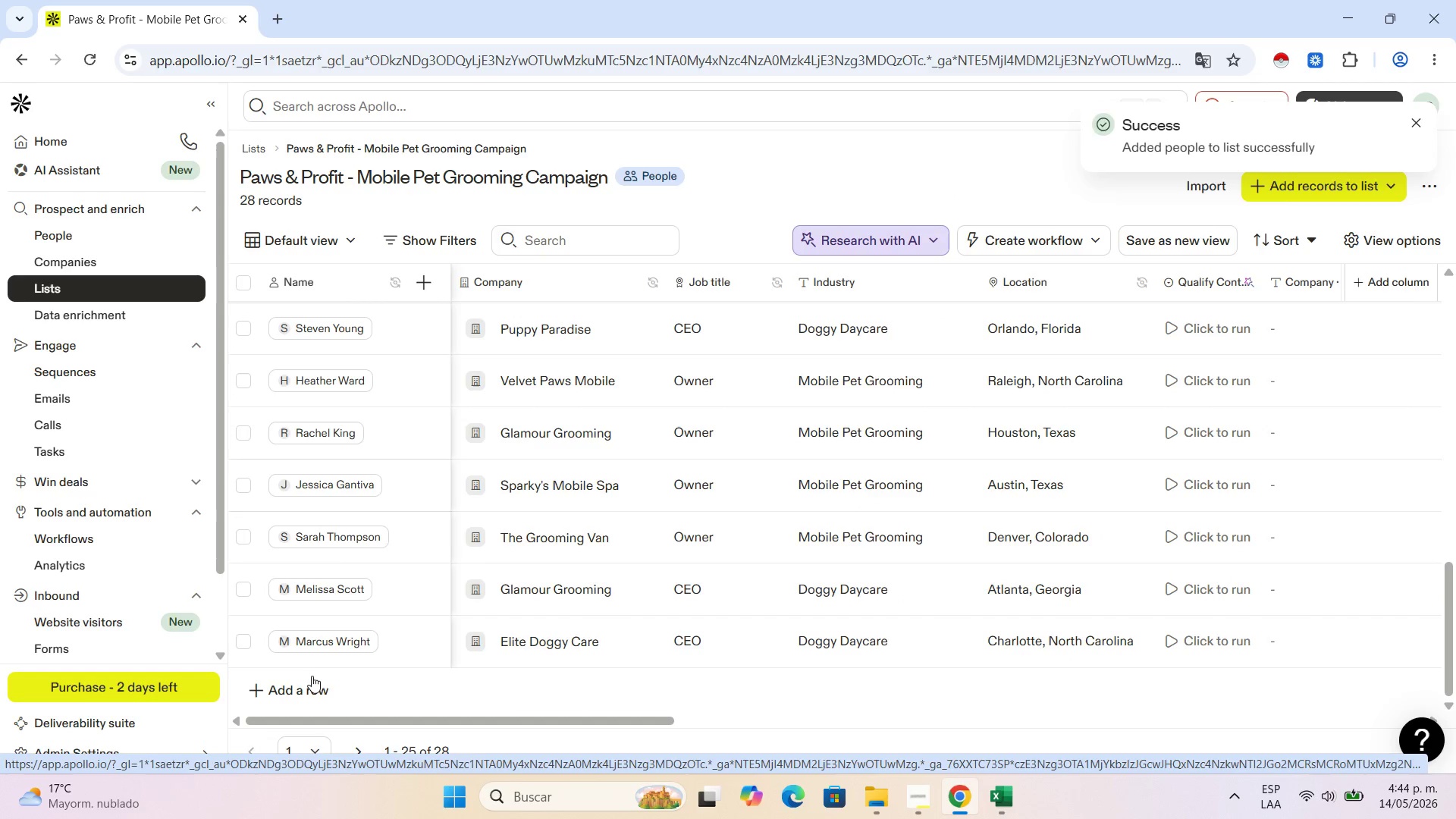 
left_click([308, 680])
 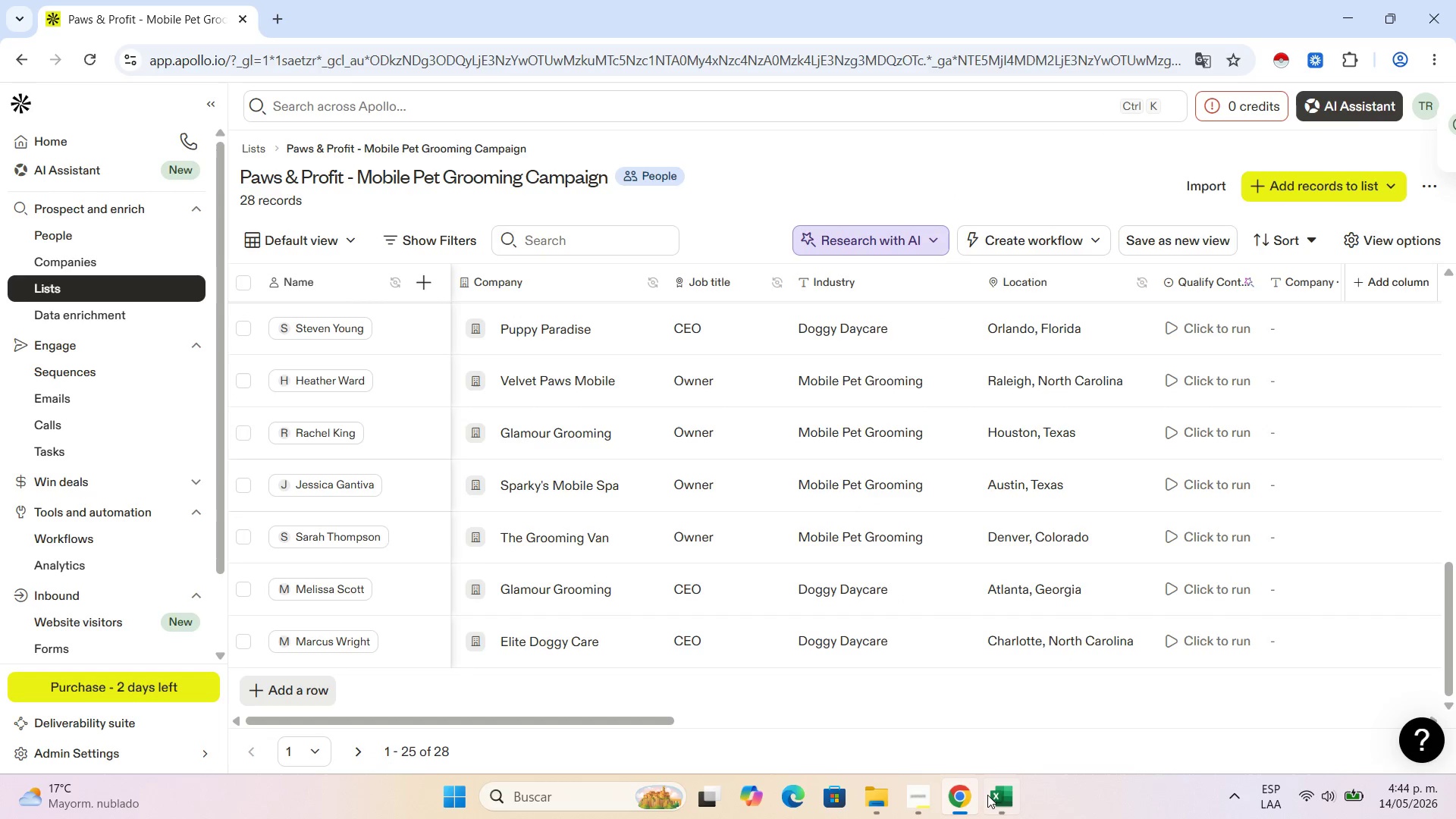 
left_click([987, 795])
 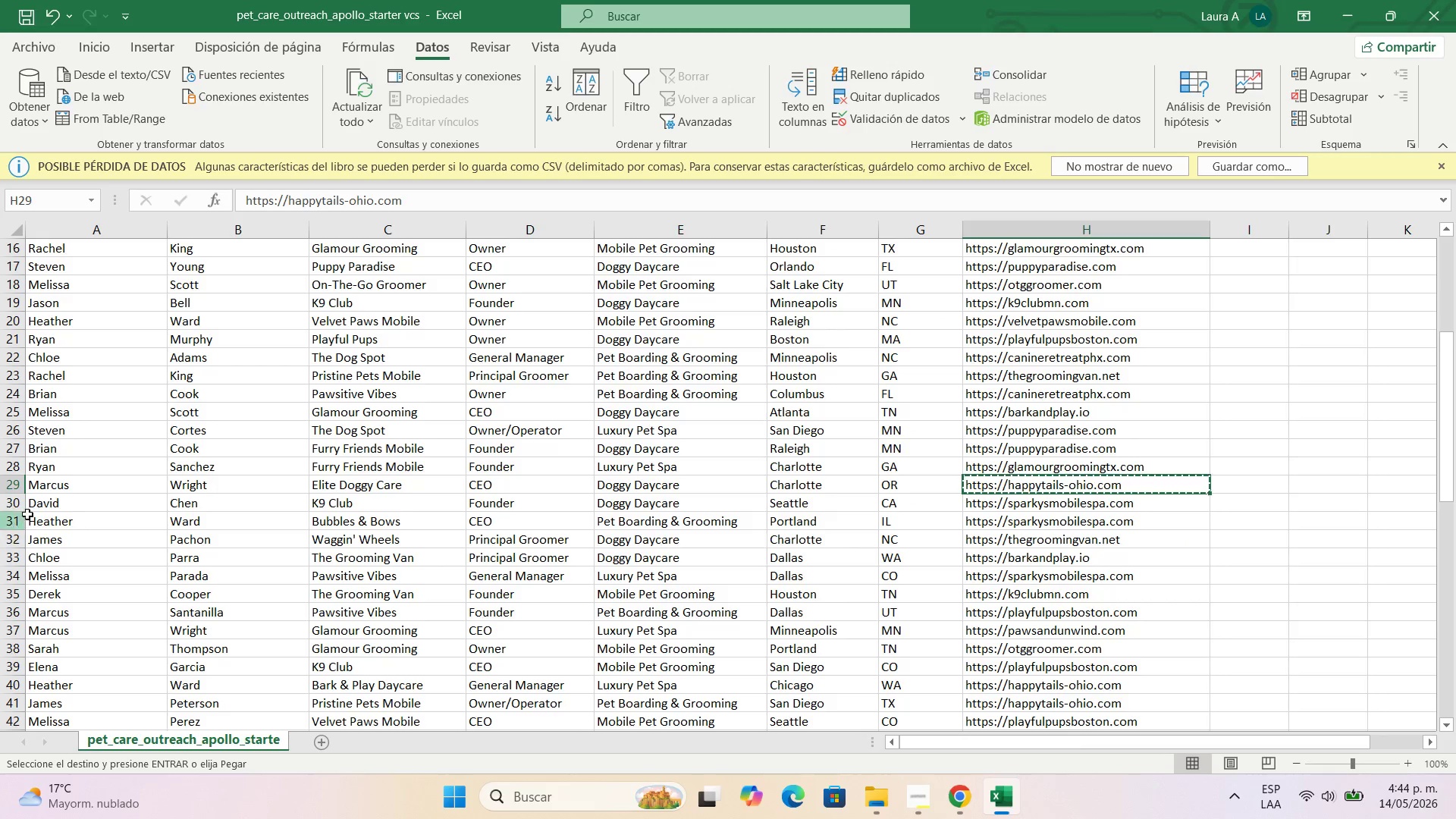 
left_click([39, 504])
 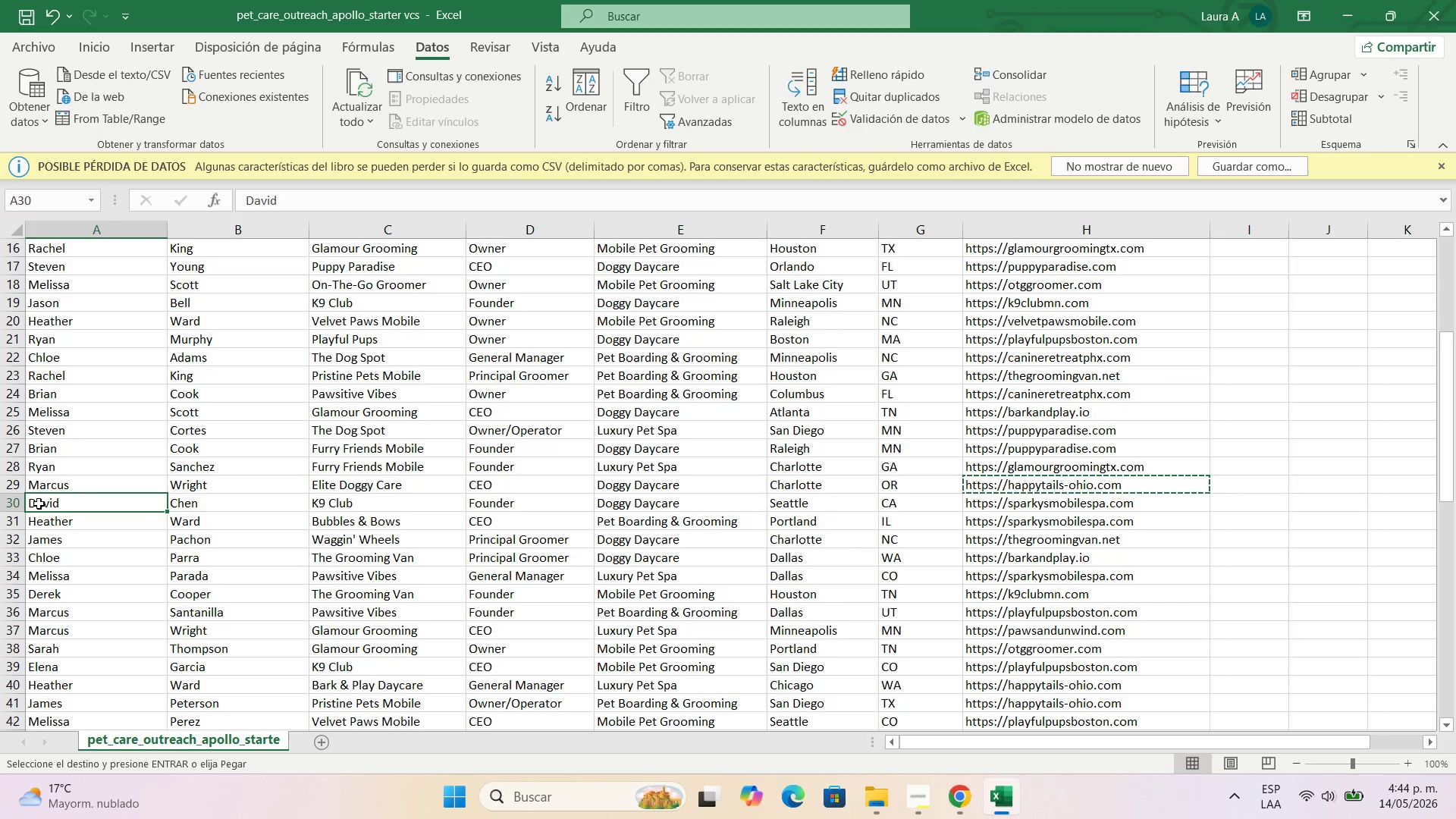 
key(Control+C)
 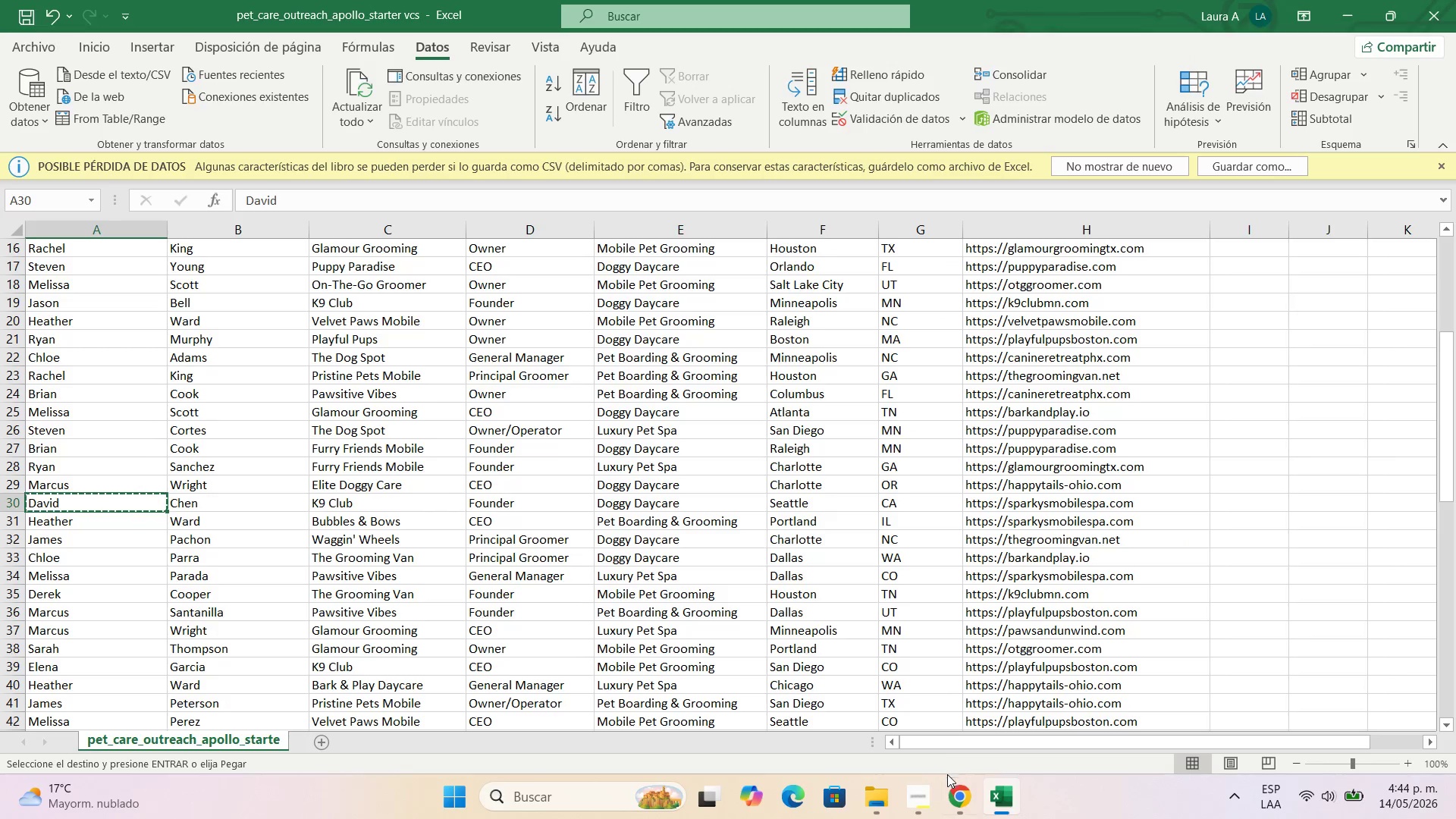 
left_click([952, 783])
 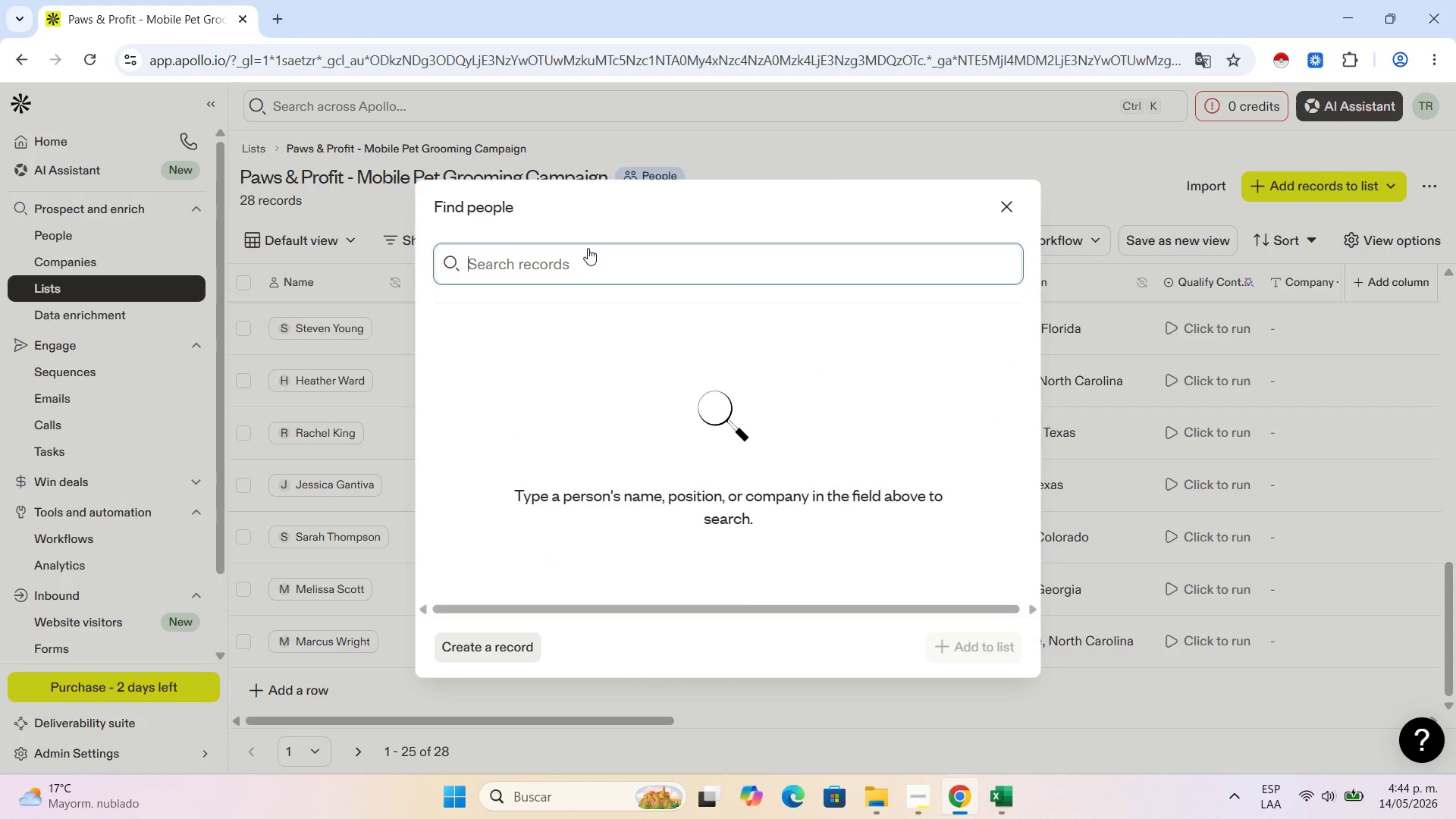 
left_click([582, 249])
 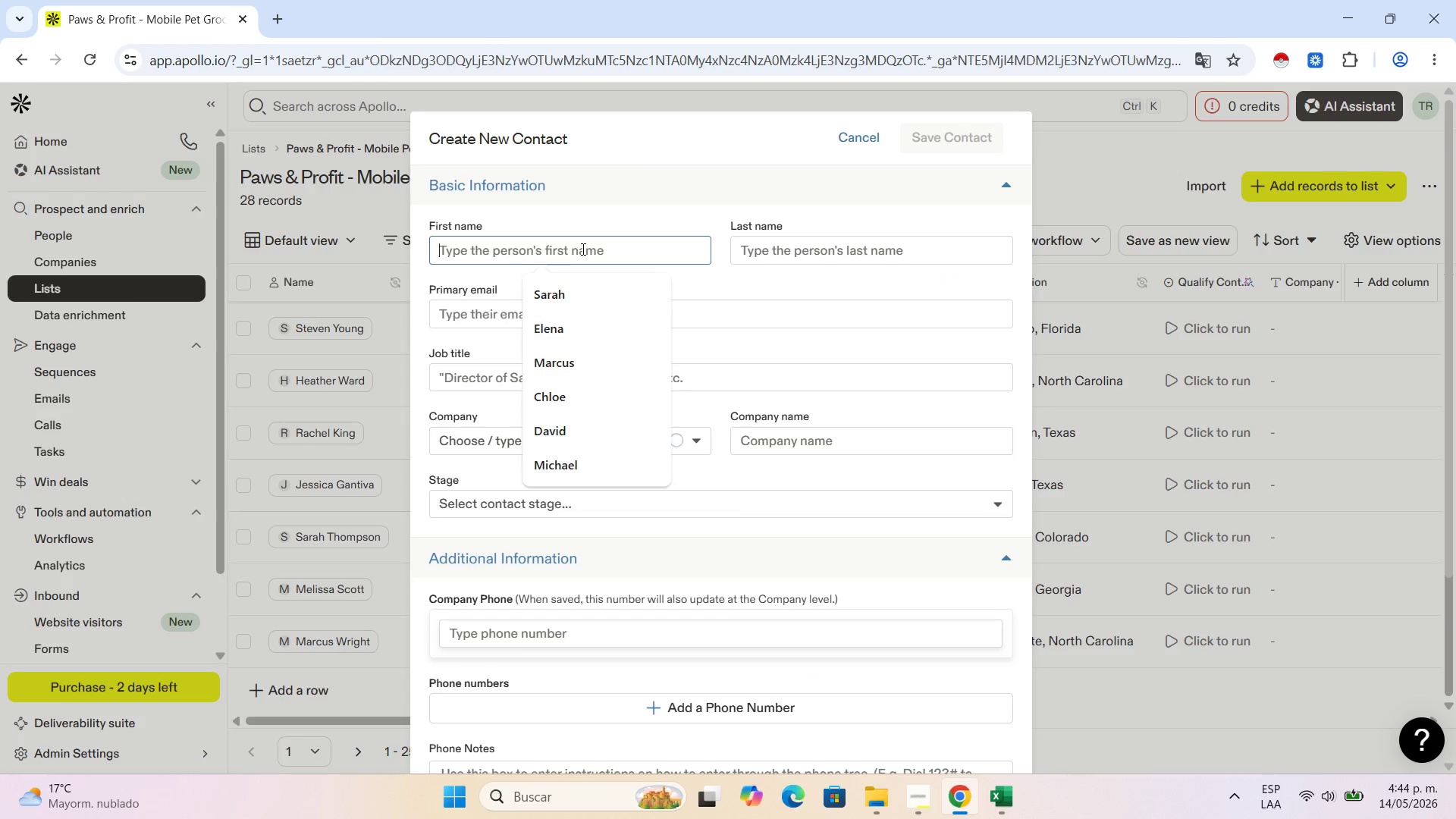 
key(Control+V)
 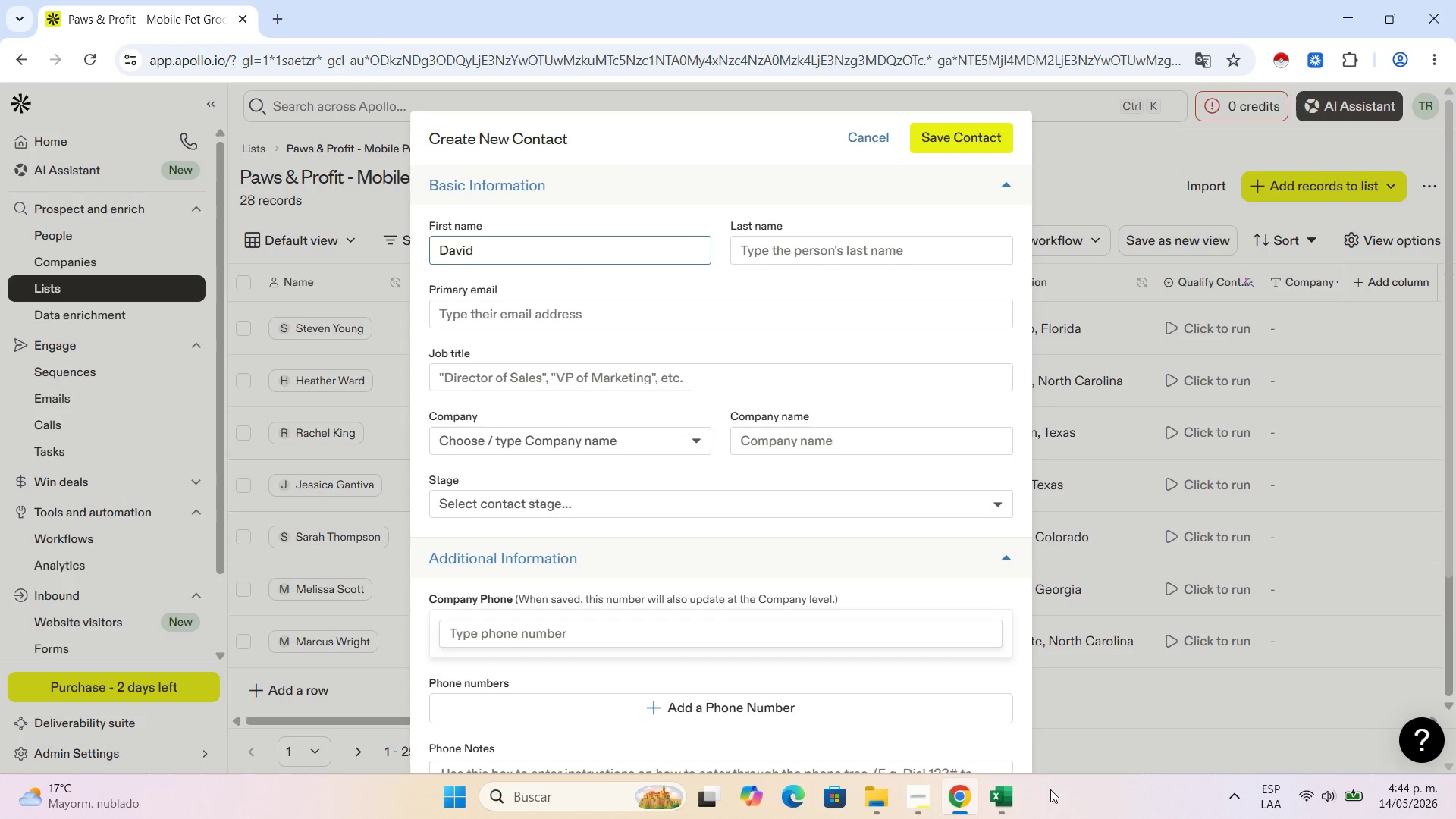 
left_click([1005, 795])
 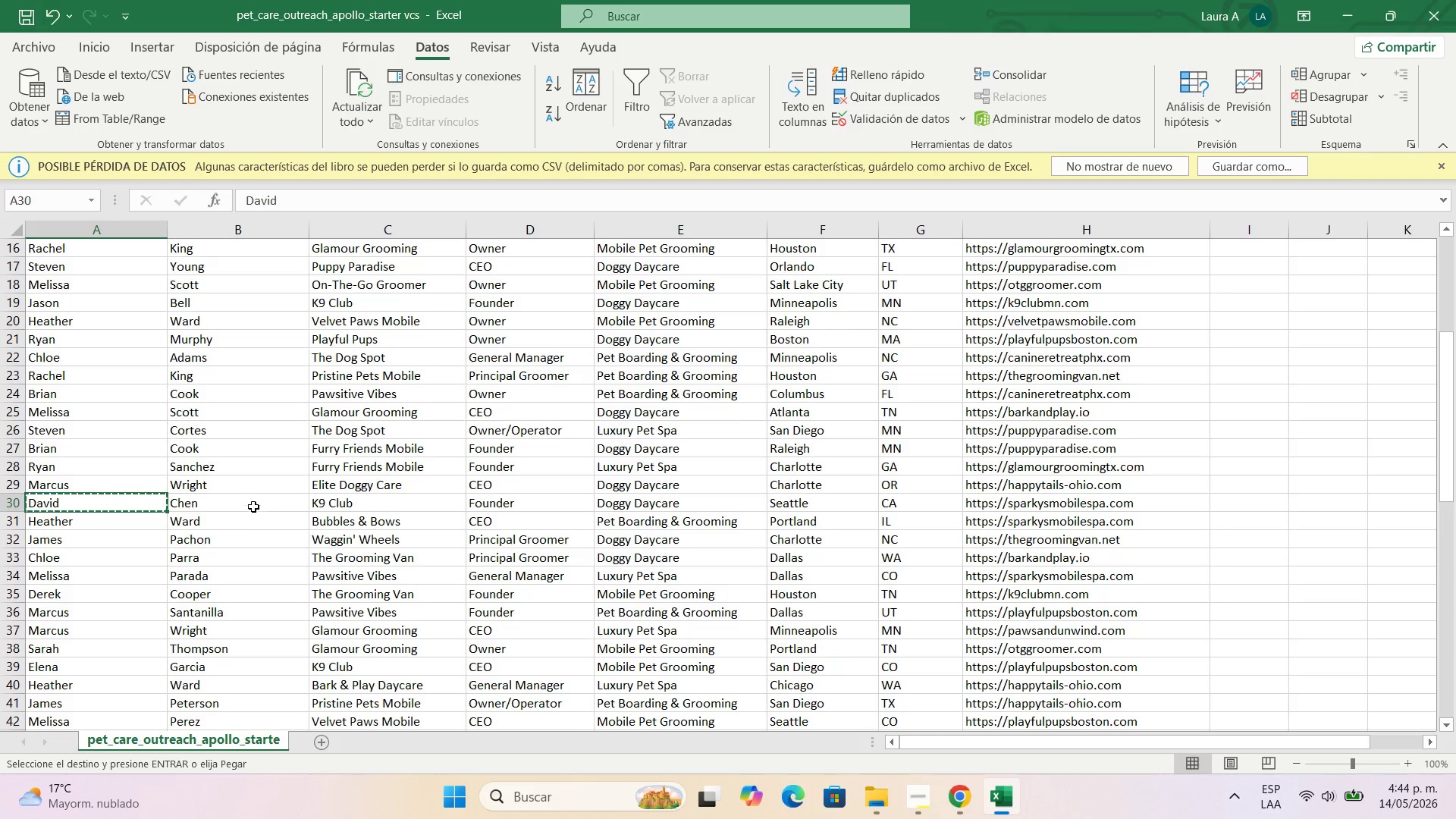 
left_click([249, 500])
 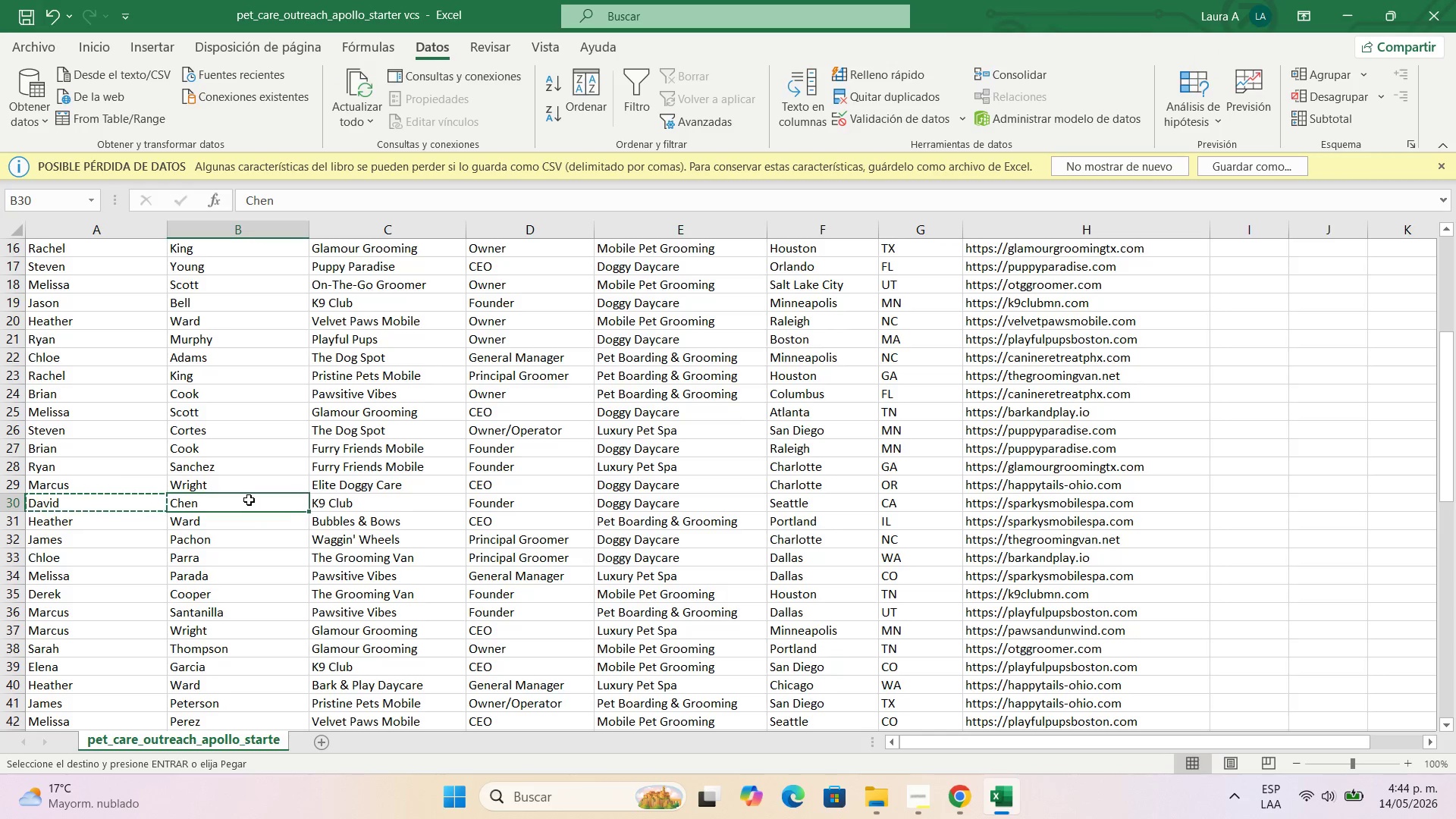 
key(Control+C)
 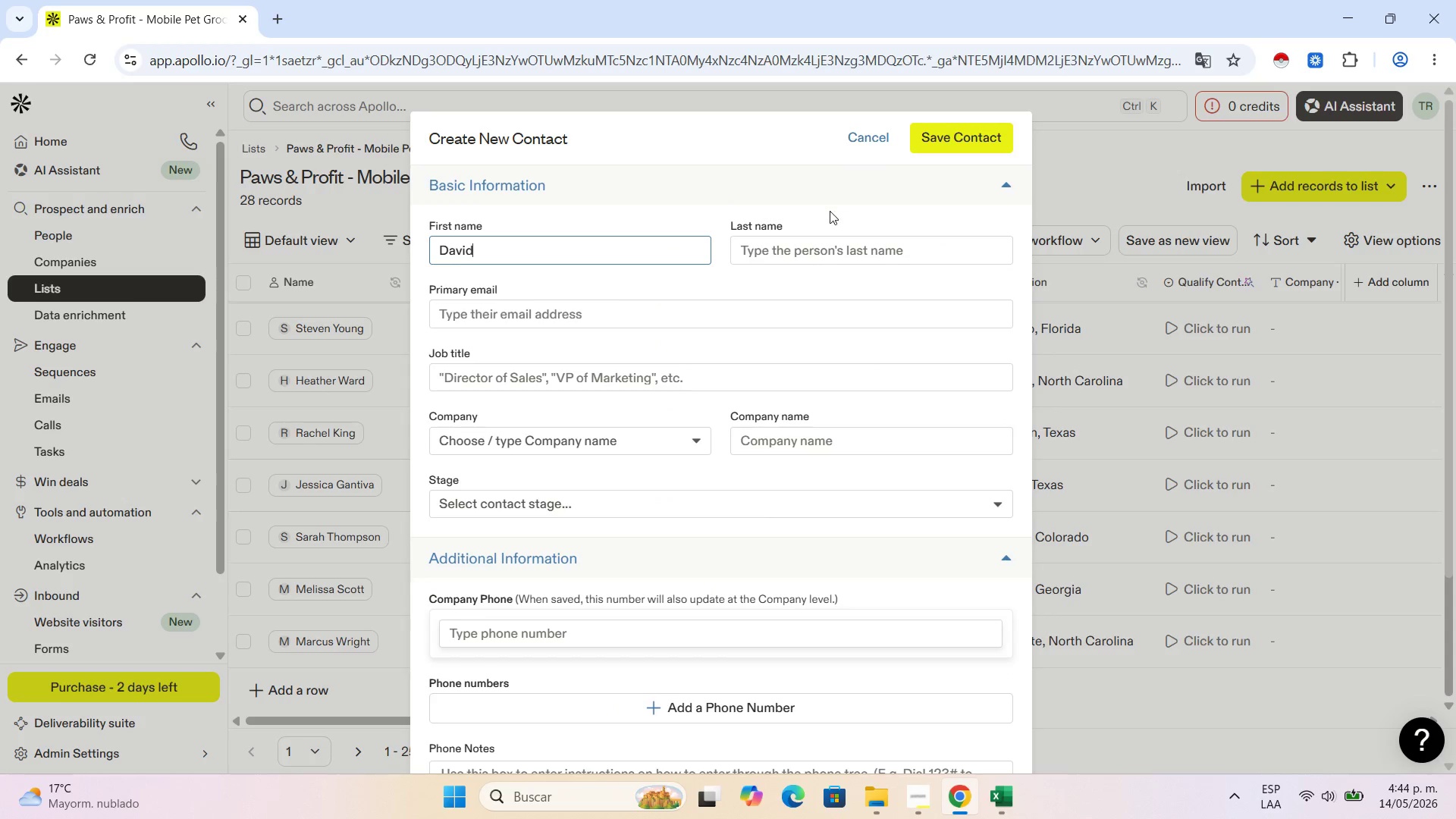 
left_click([842, 251])
 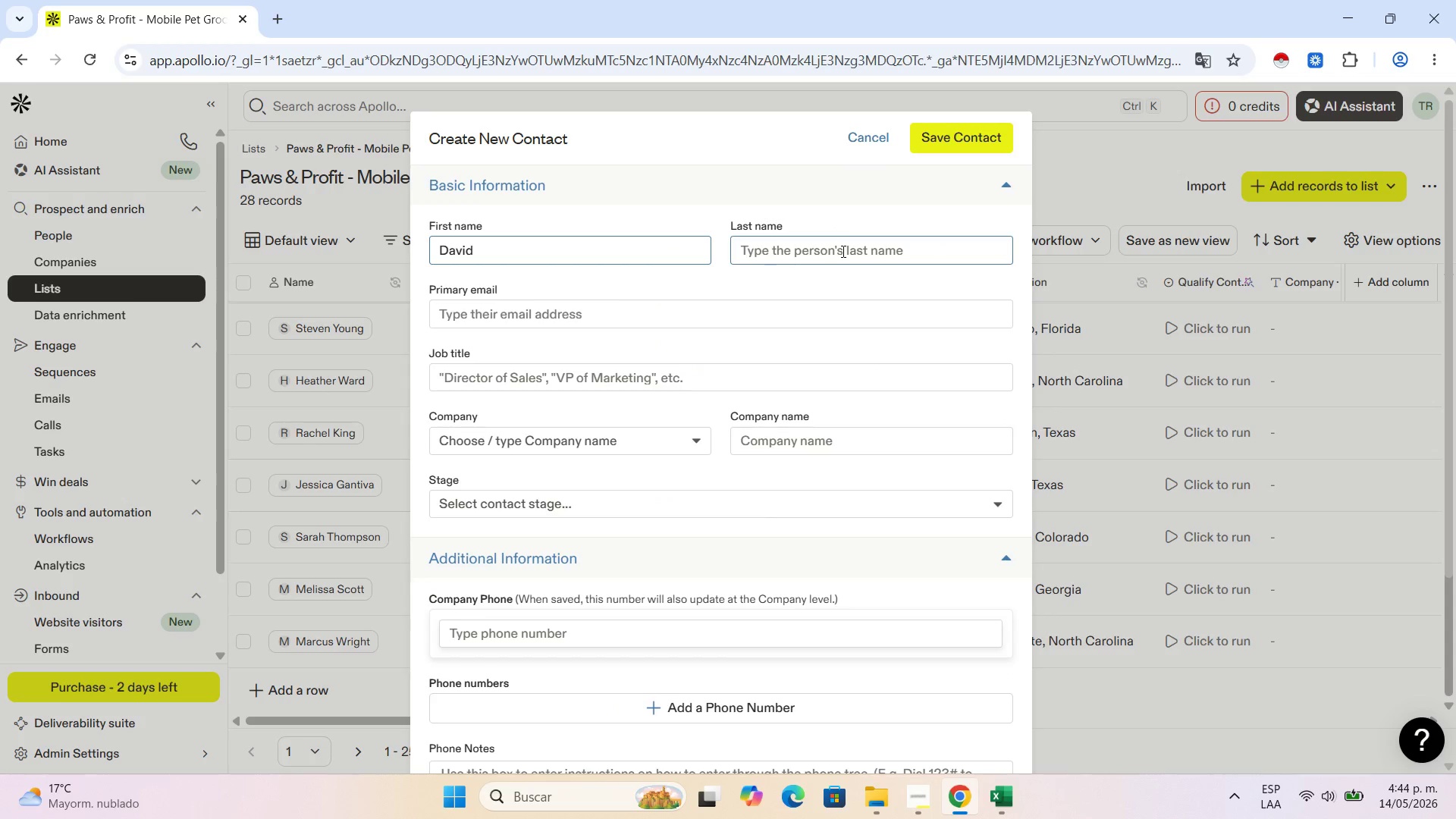 
key(Control+V)
 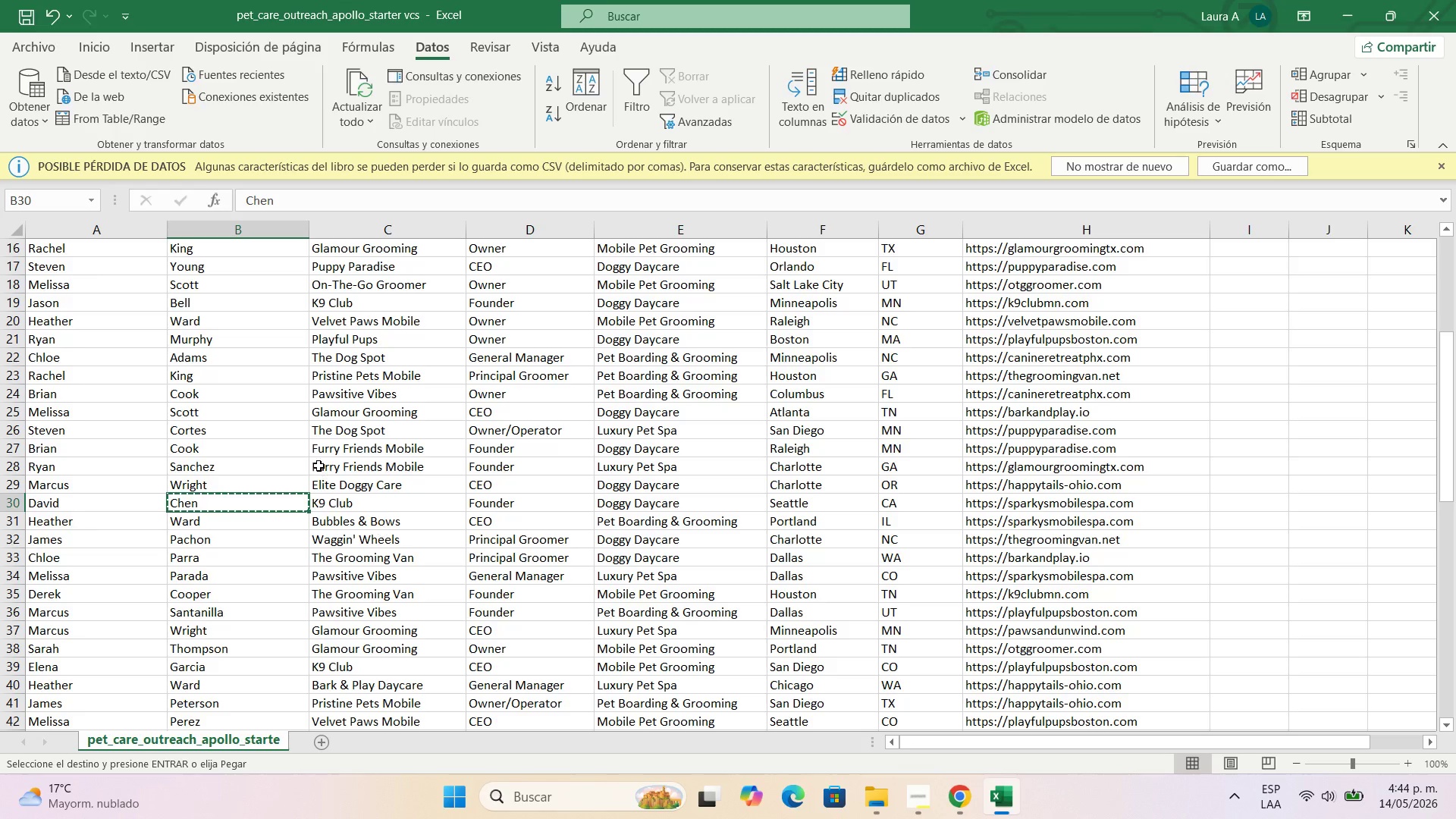 
left_click([339, 502])
 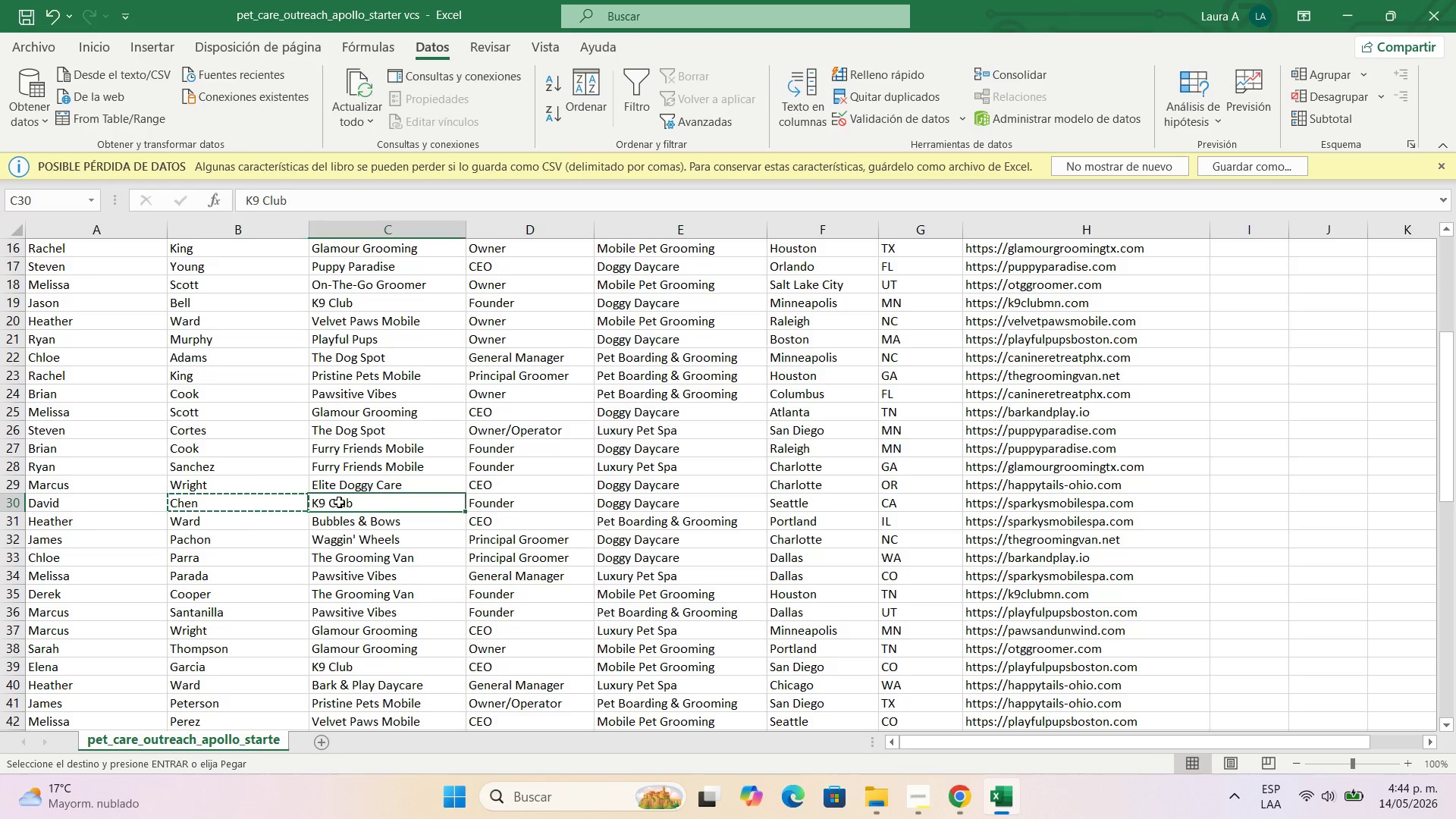 
key(Control+C)
 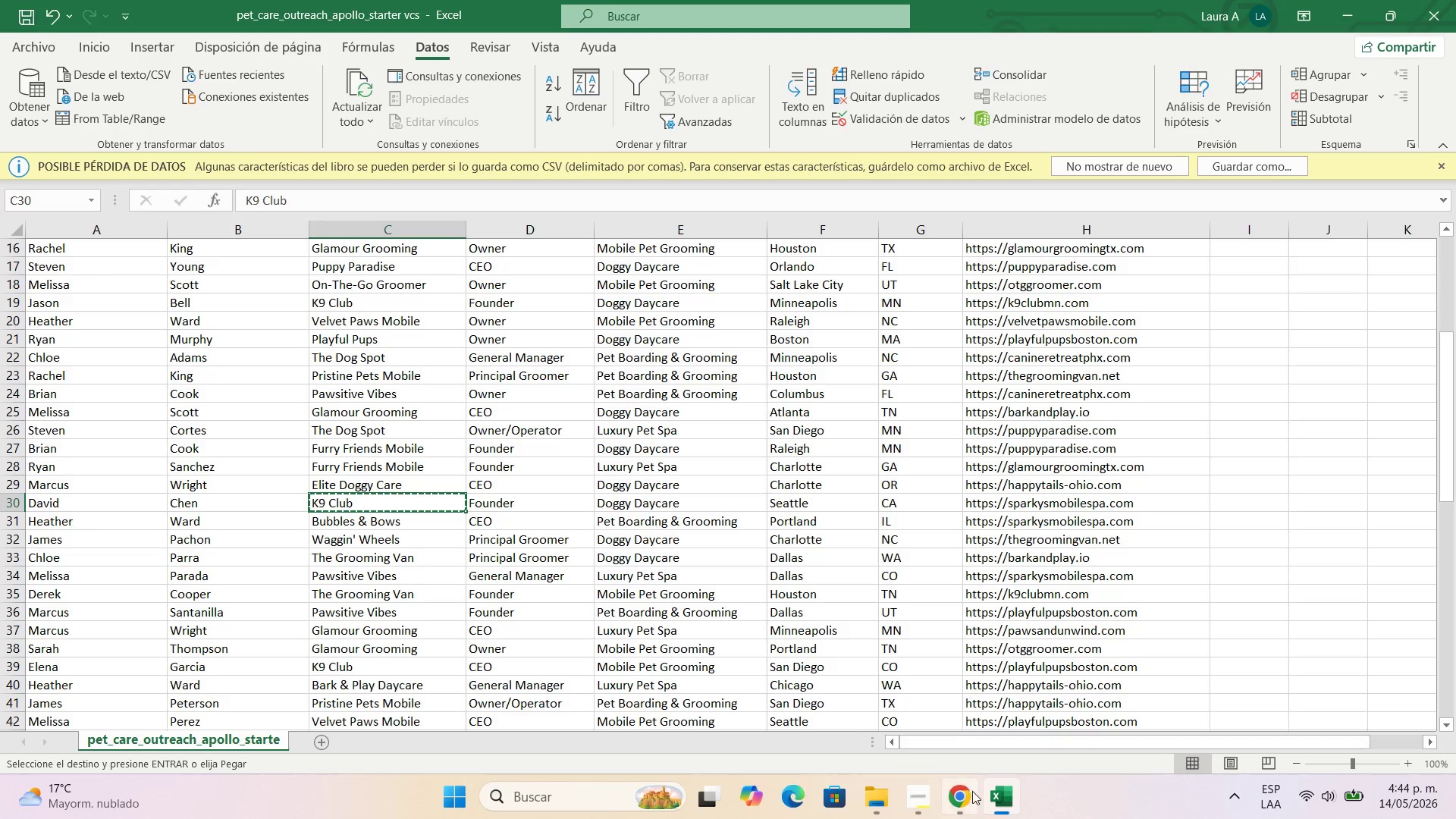 
left_click([971, 800])
 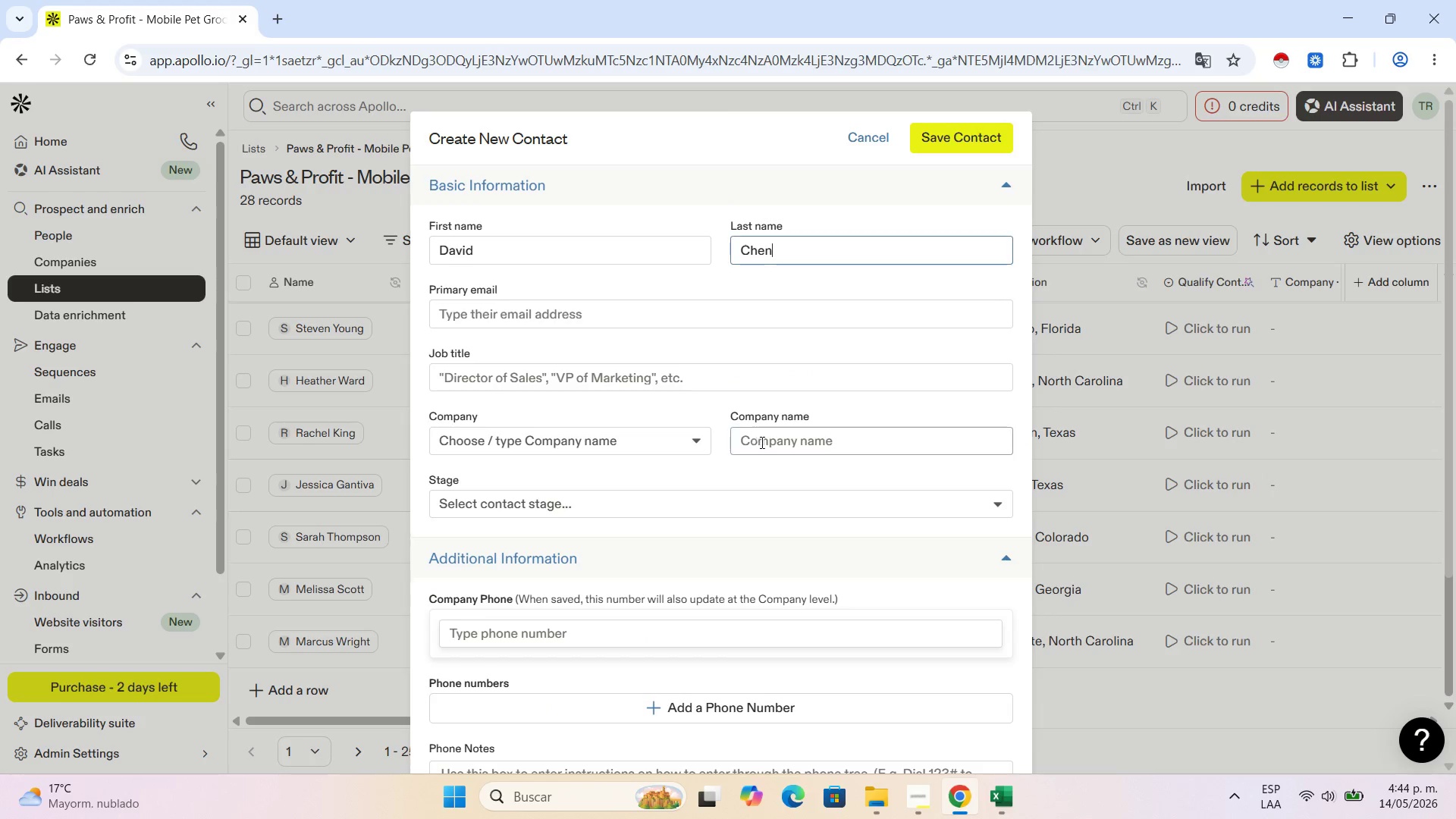 
left_click([766, 439])
 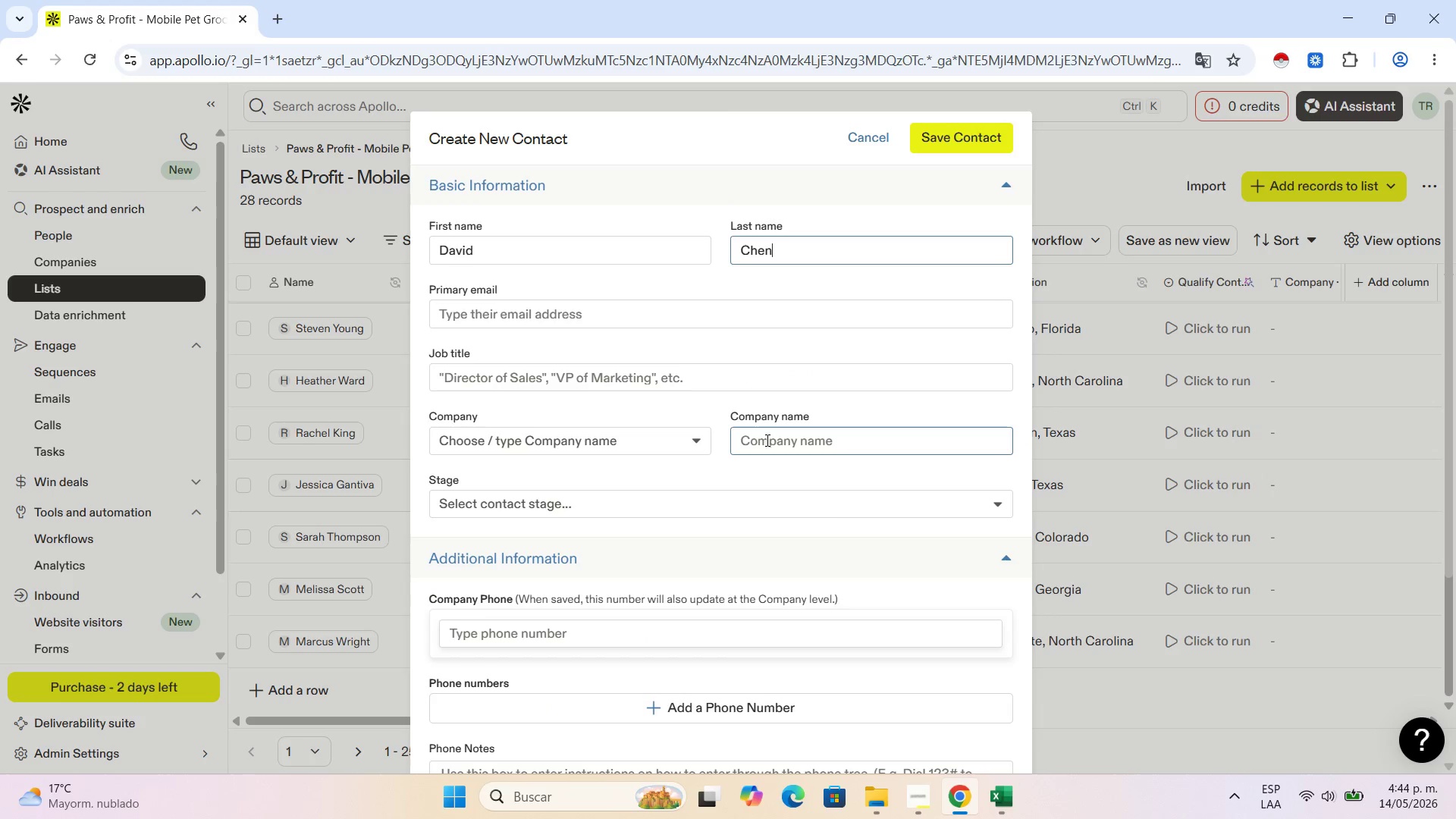 
key(Control+V)
 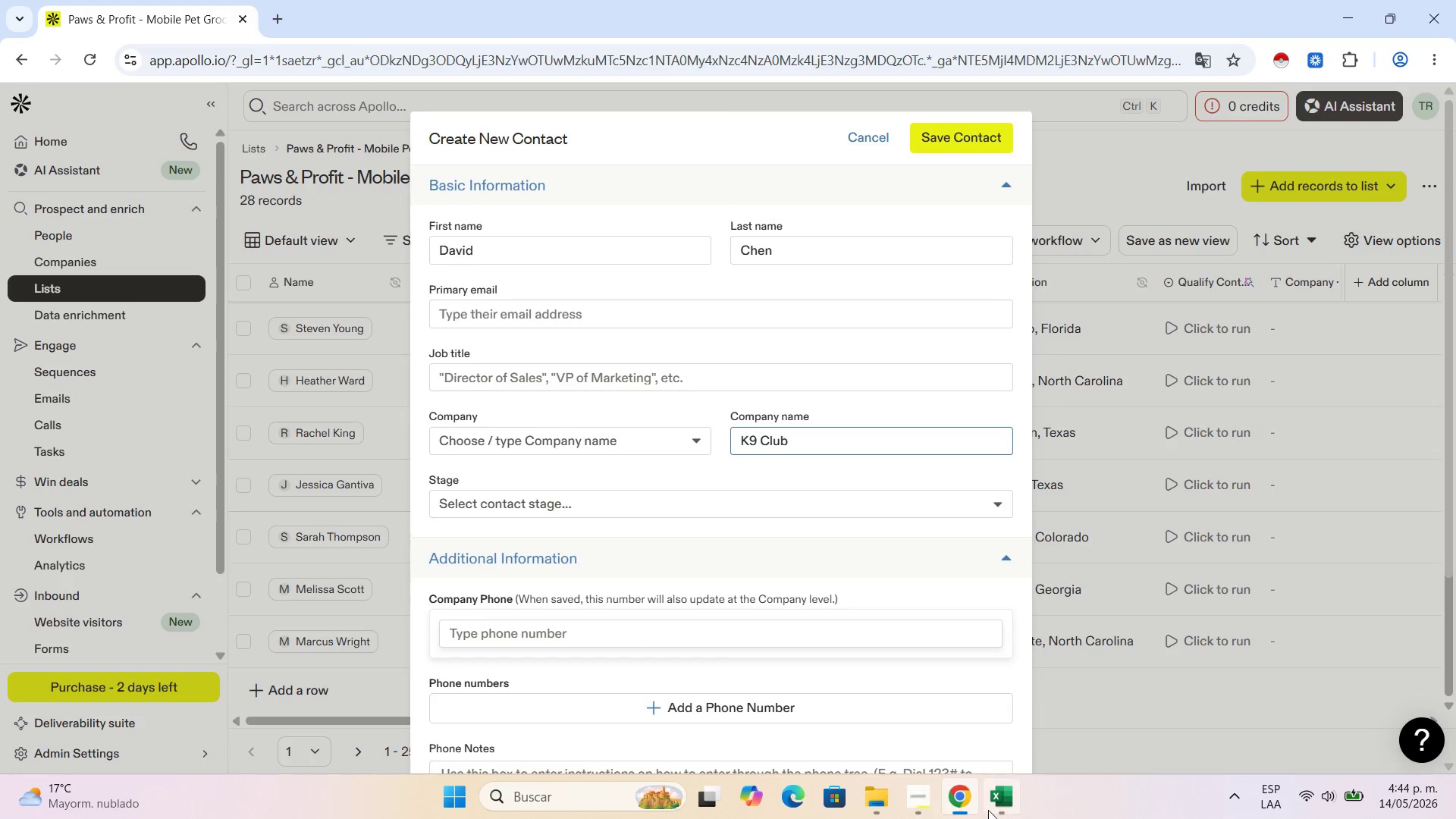 
left_click([984, 807])
 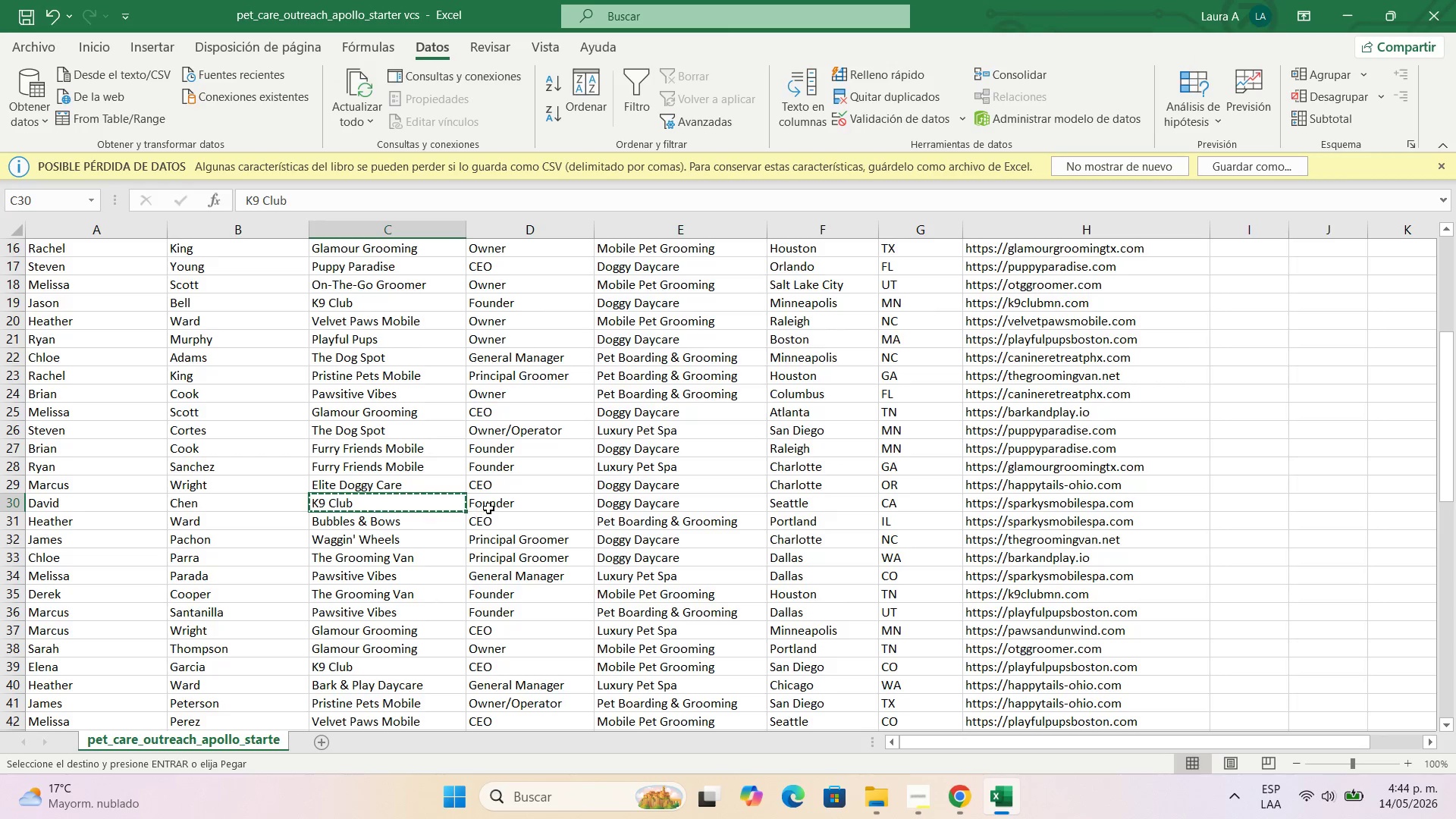 
left_click([493, 505])
 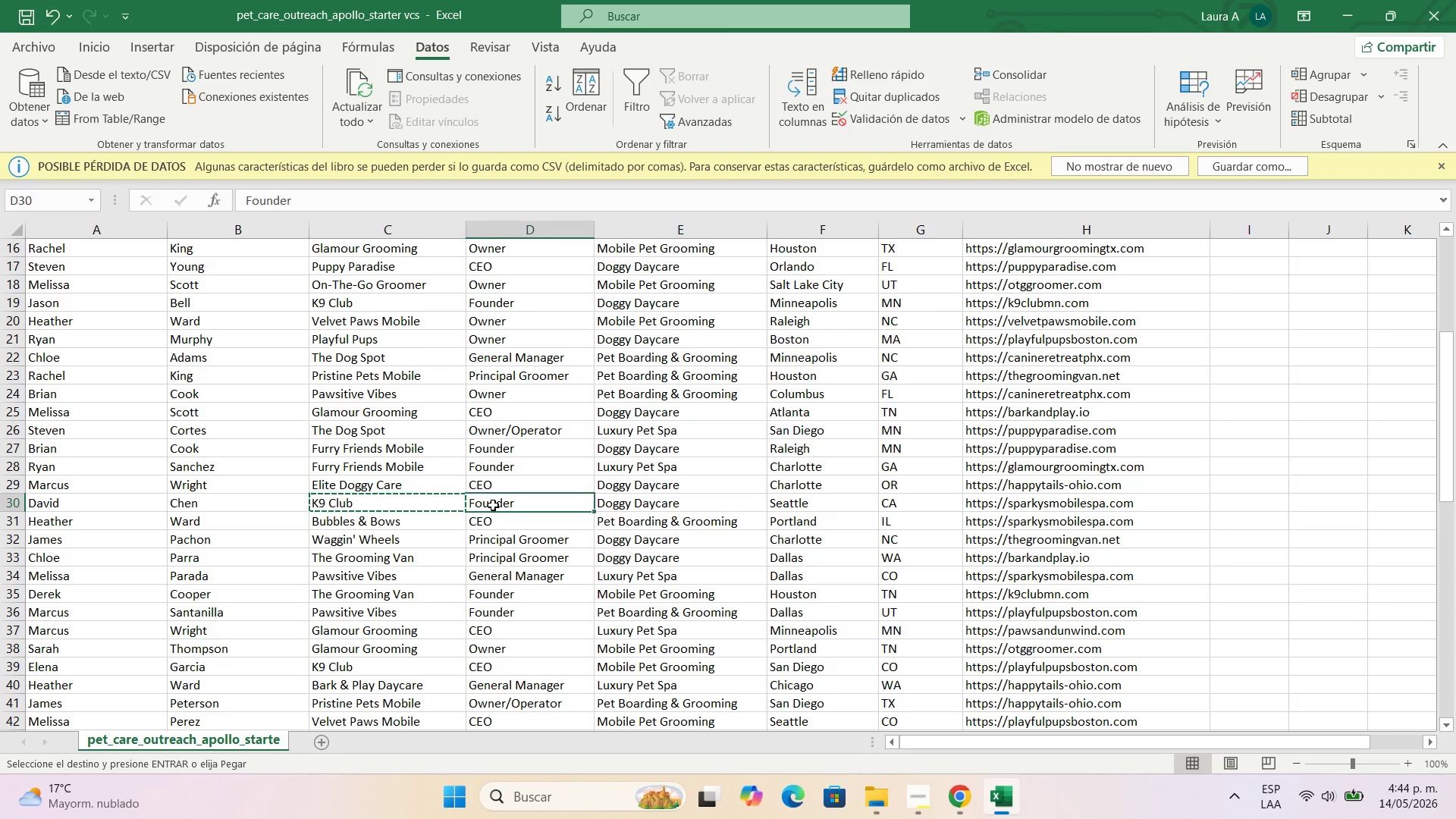 
key(Control+C)
 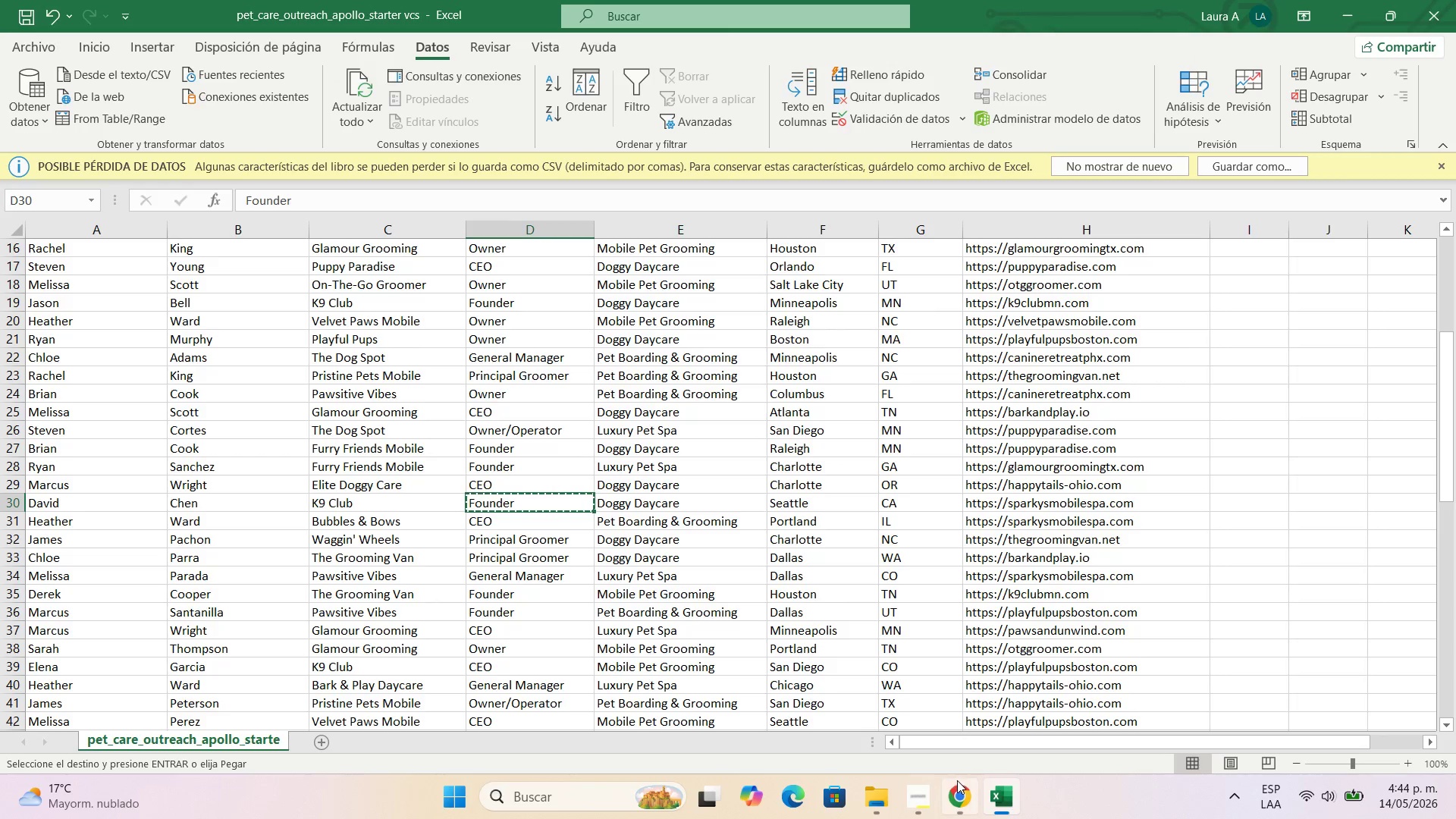 
left_click([957, 780])
 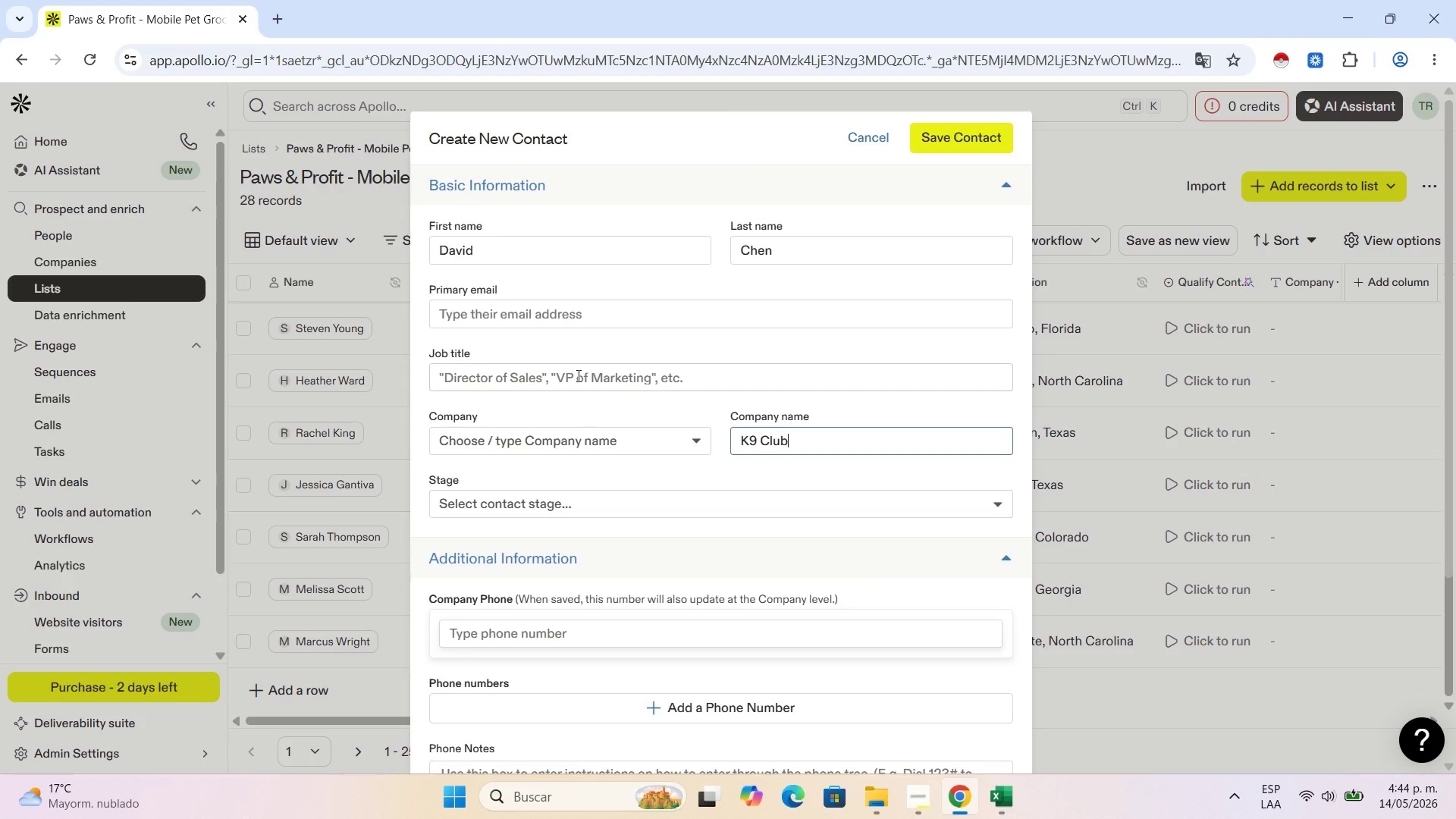 
left_click([582, 368])
 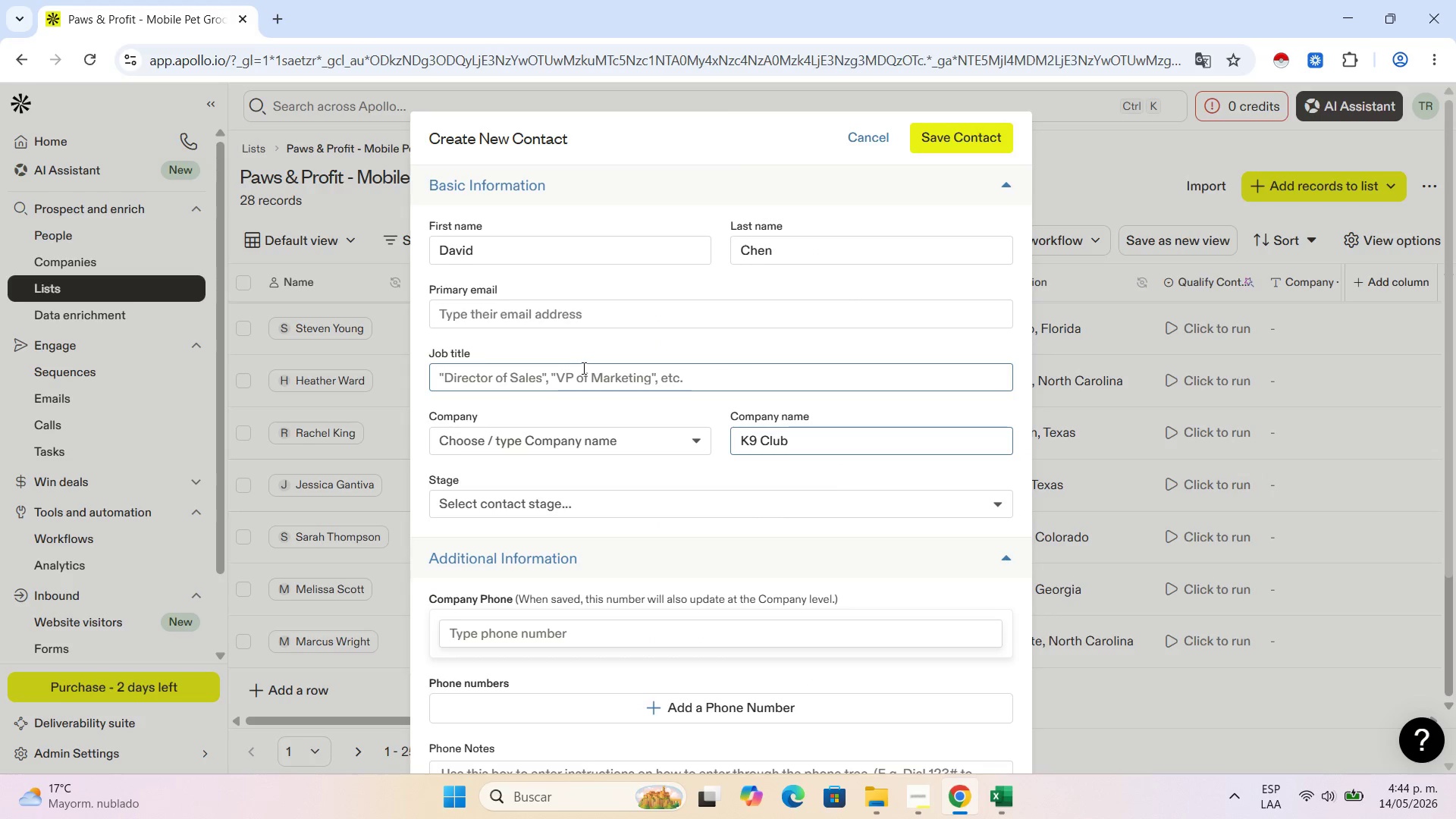 
key(Control+V)
 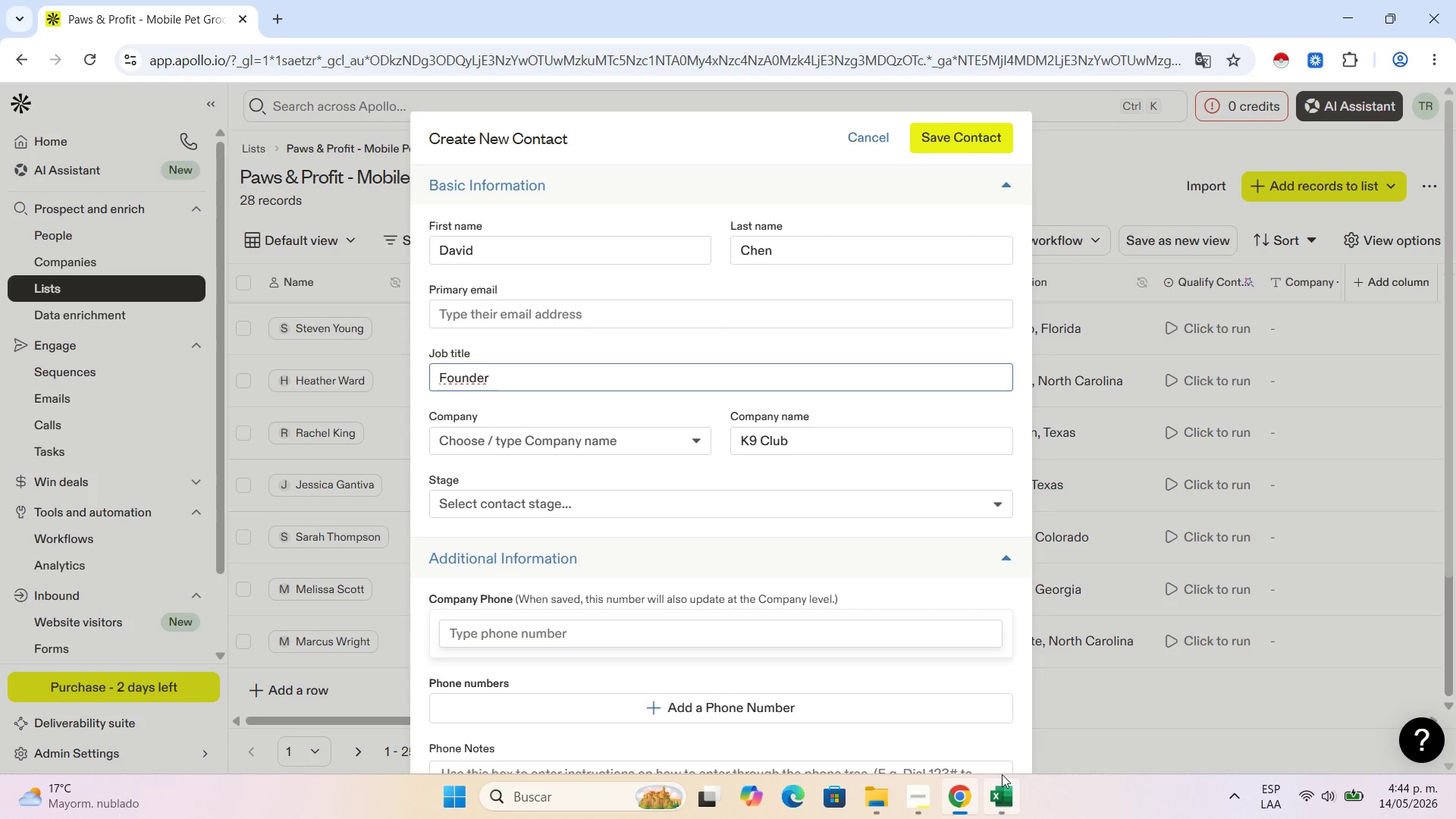 
left_click([1003, 781])
 